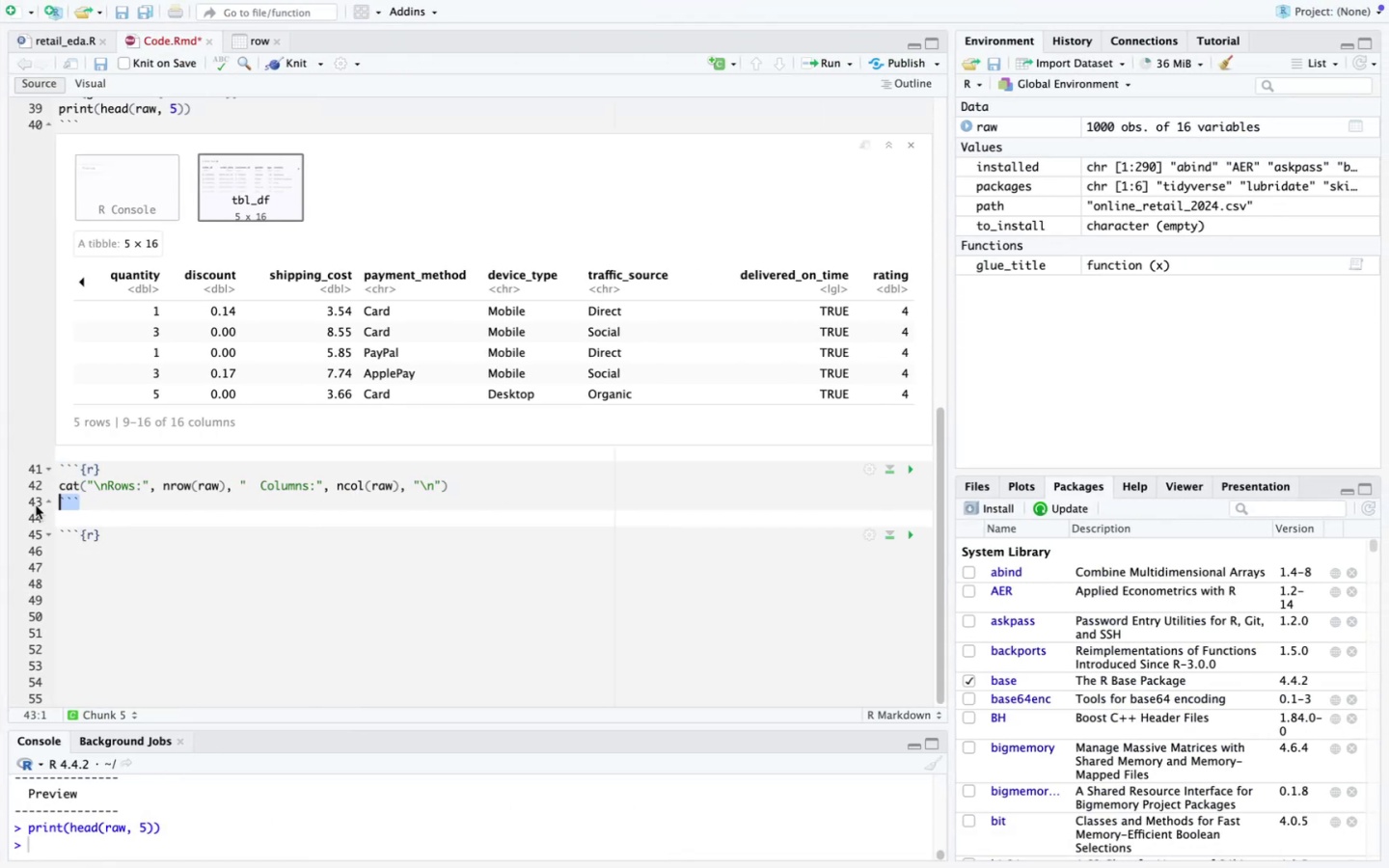 
key(Meta+C)
 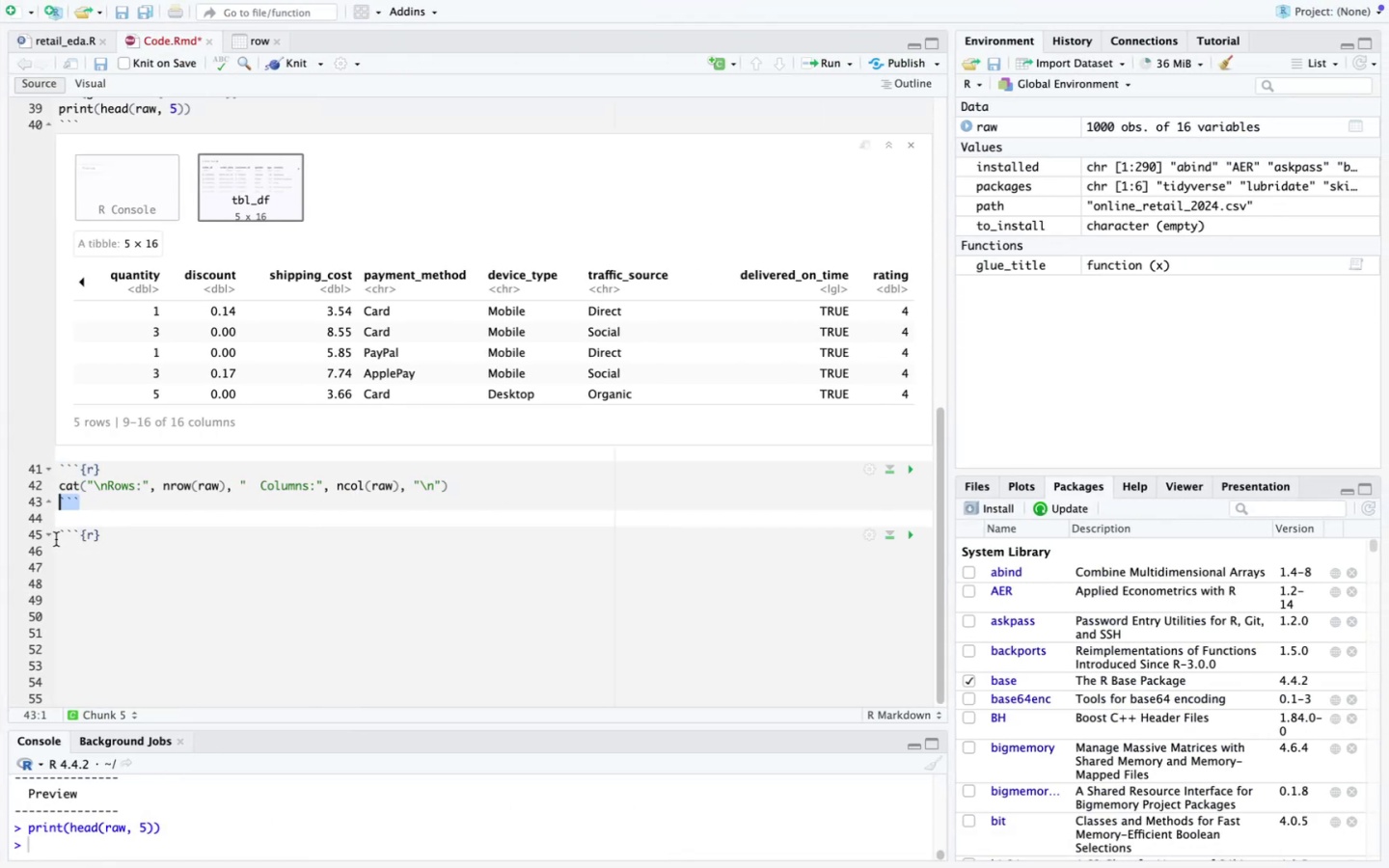 
left_click([63, 544])
 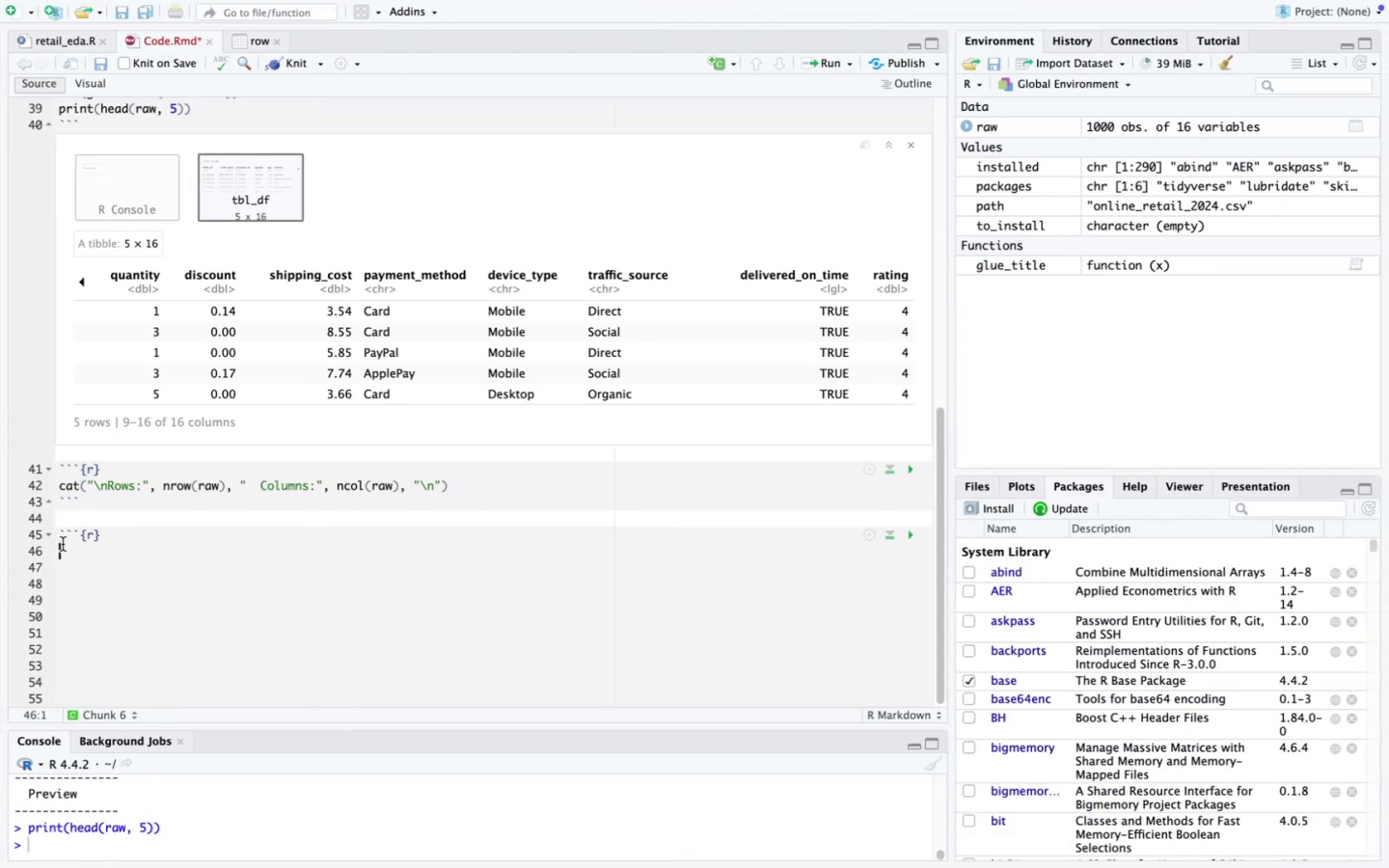 
key(Meta+V)
 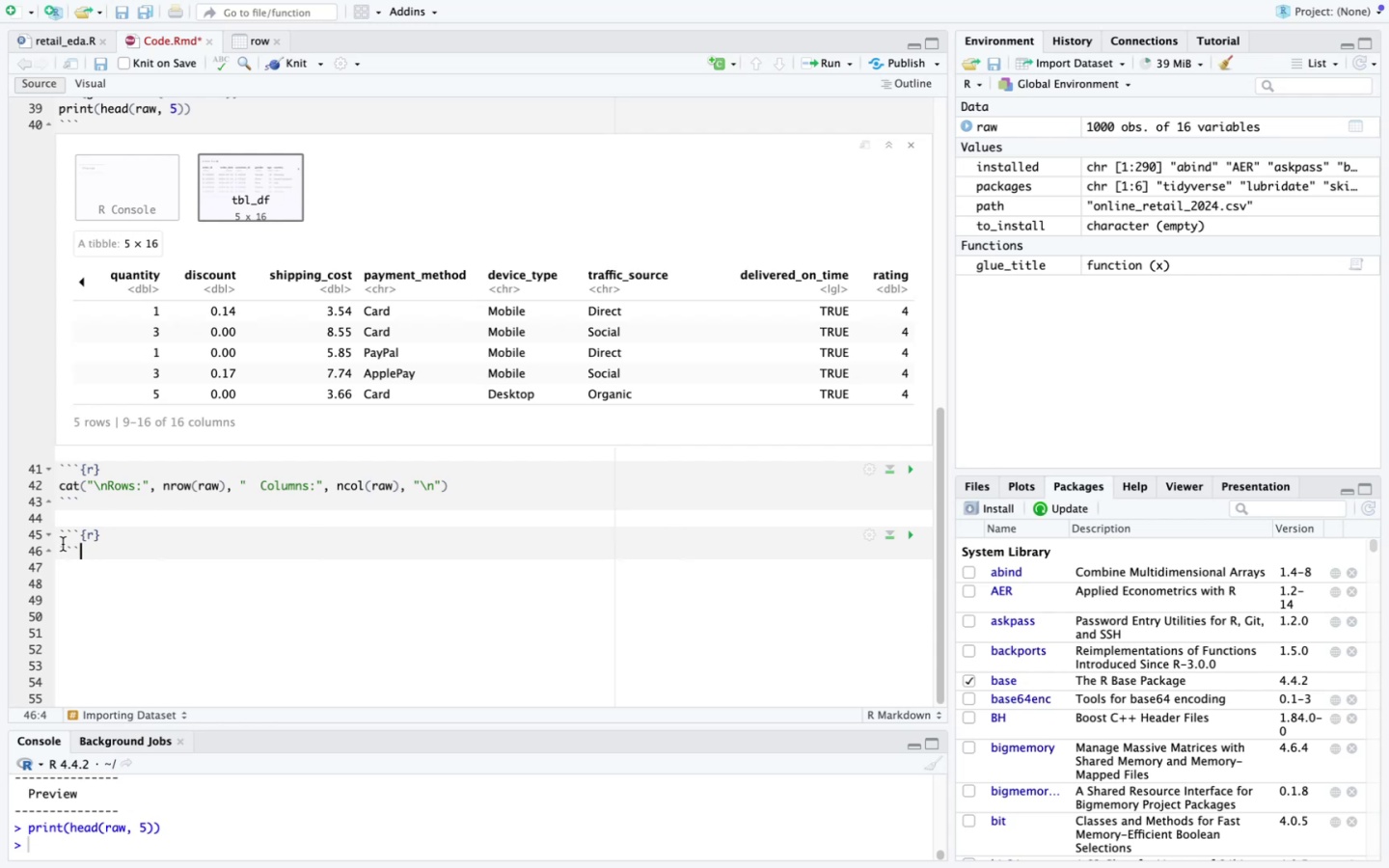 
key(Enter)
 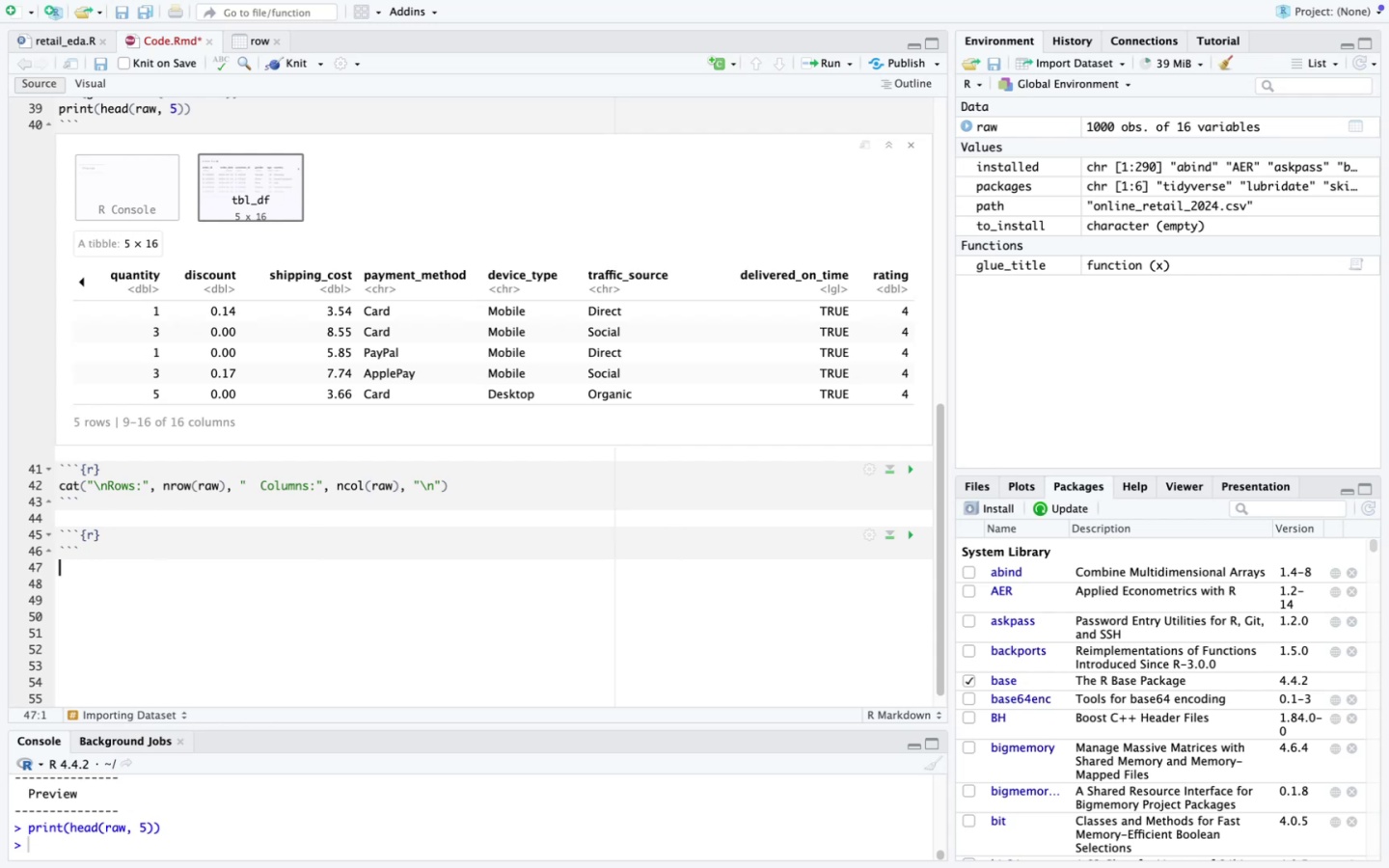 
key(Enter)
 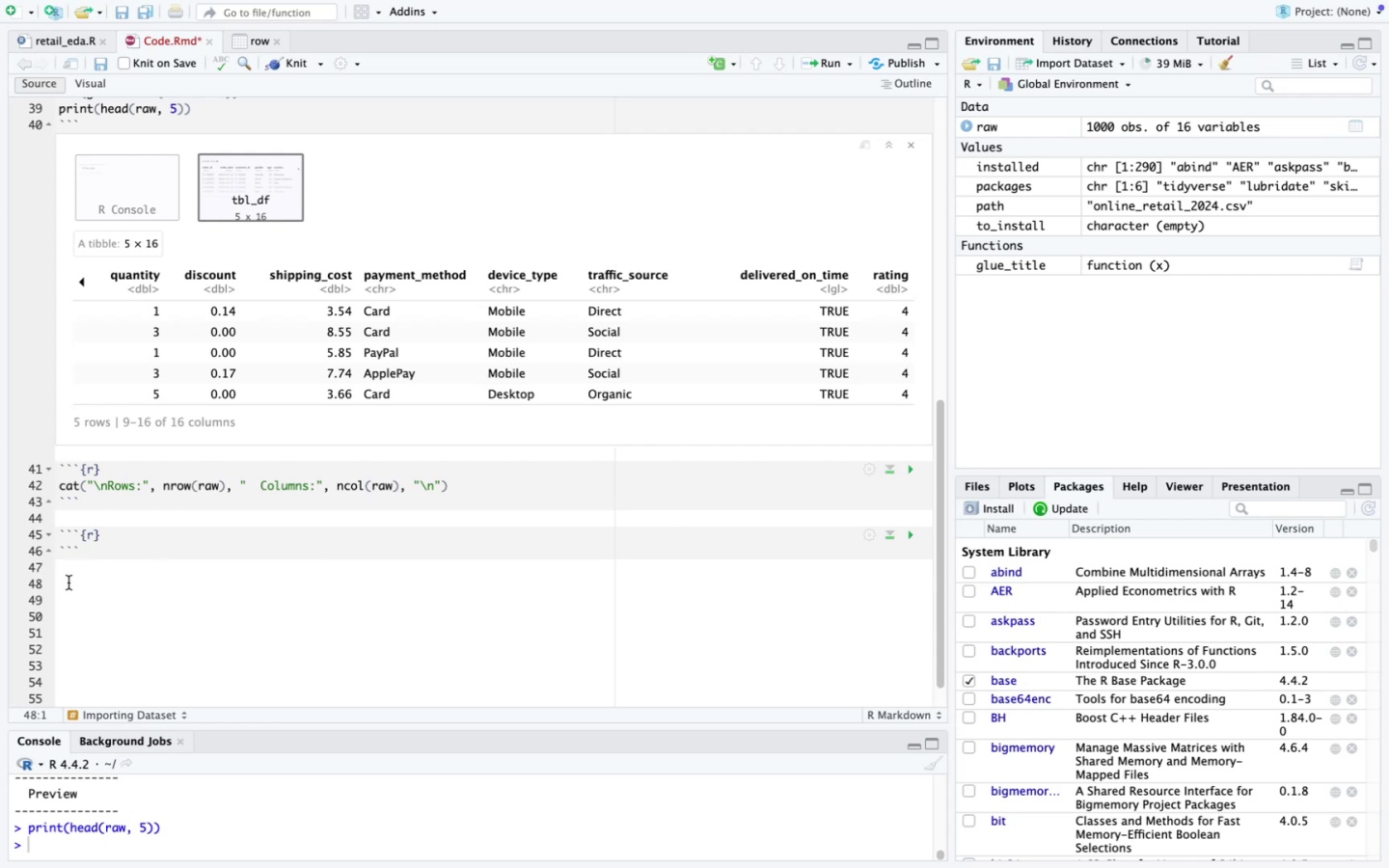 
left_click_drag(start_coordinate=[66, 585], to_coordinate=[46, 530])
 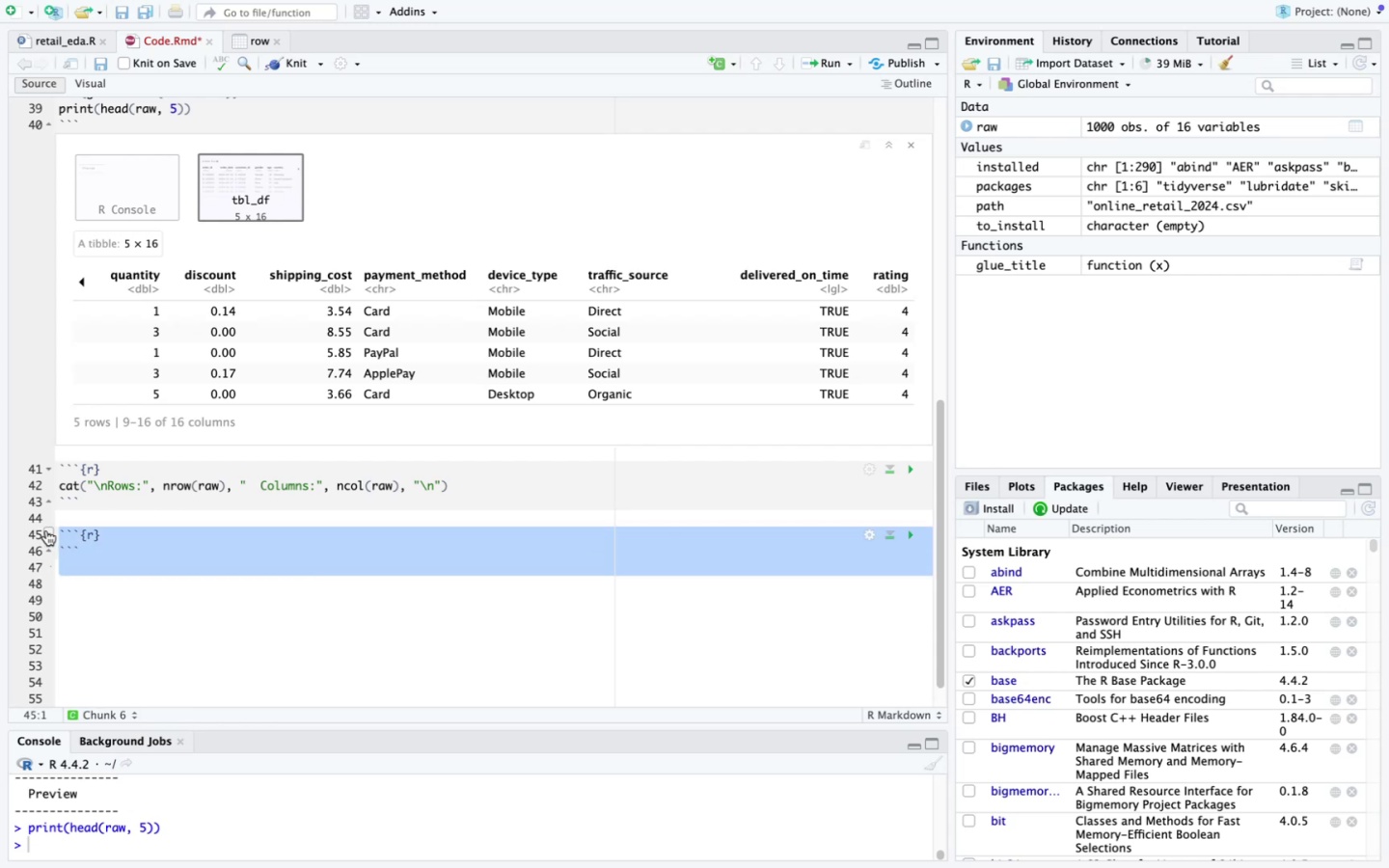 
key(Meta+CommandLeft)
 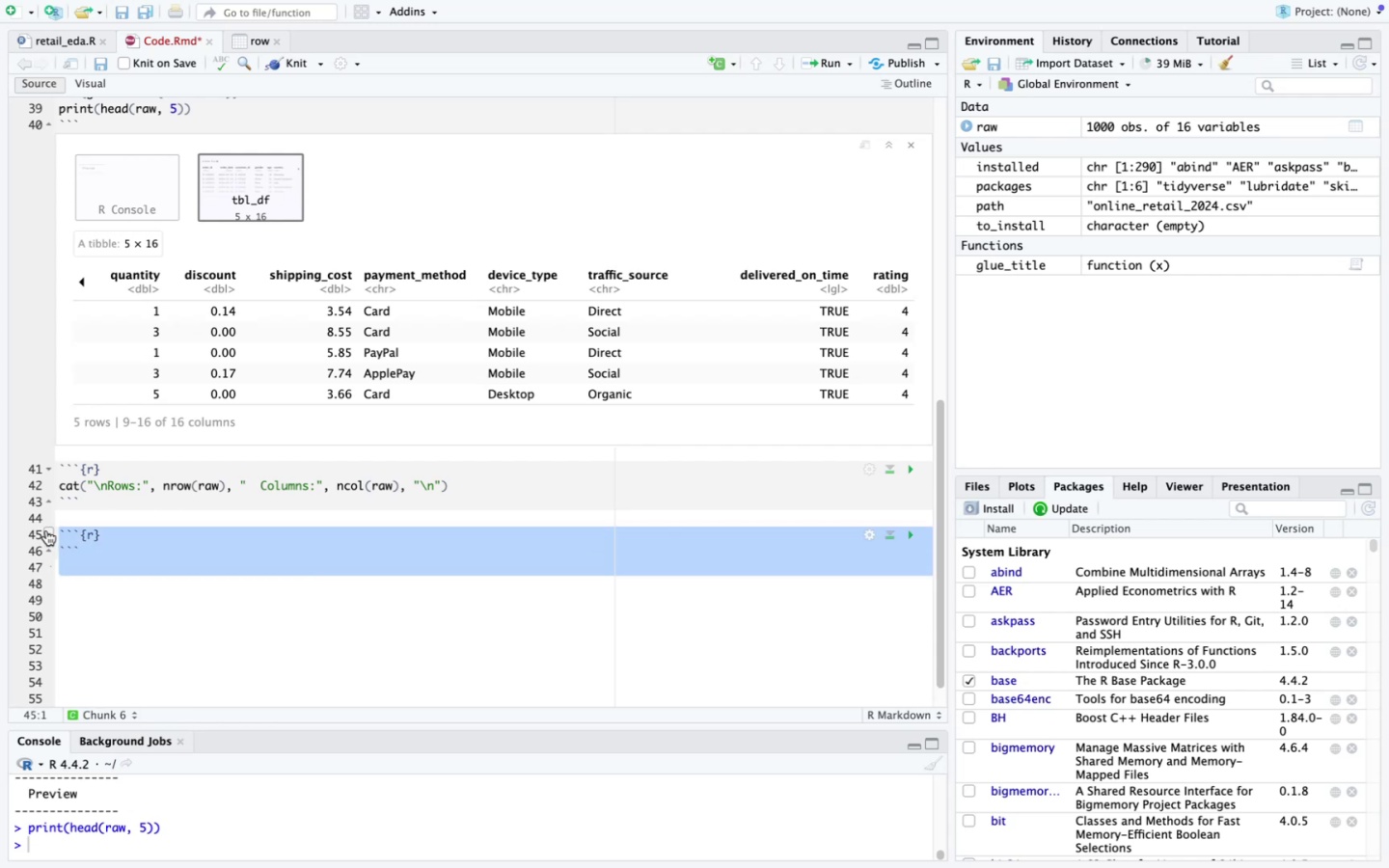 
key(Meta+C)
 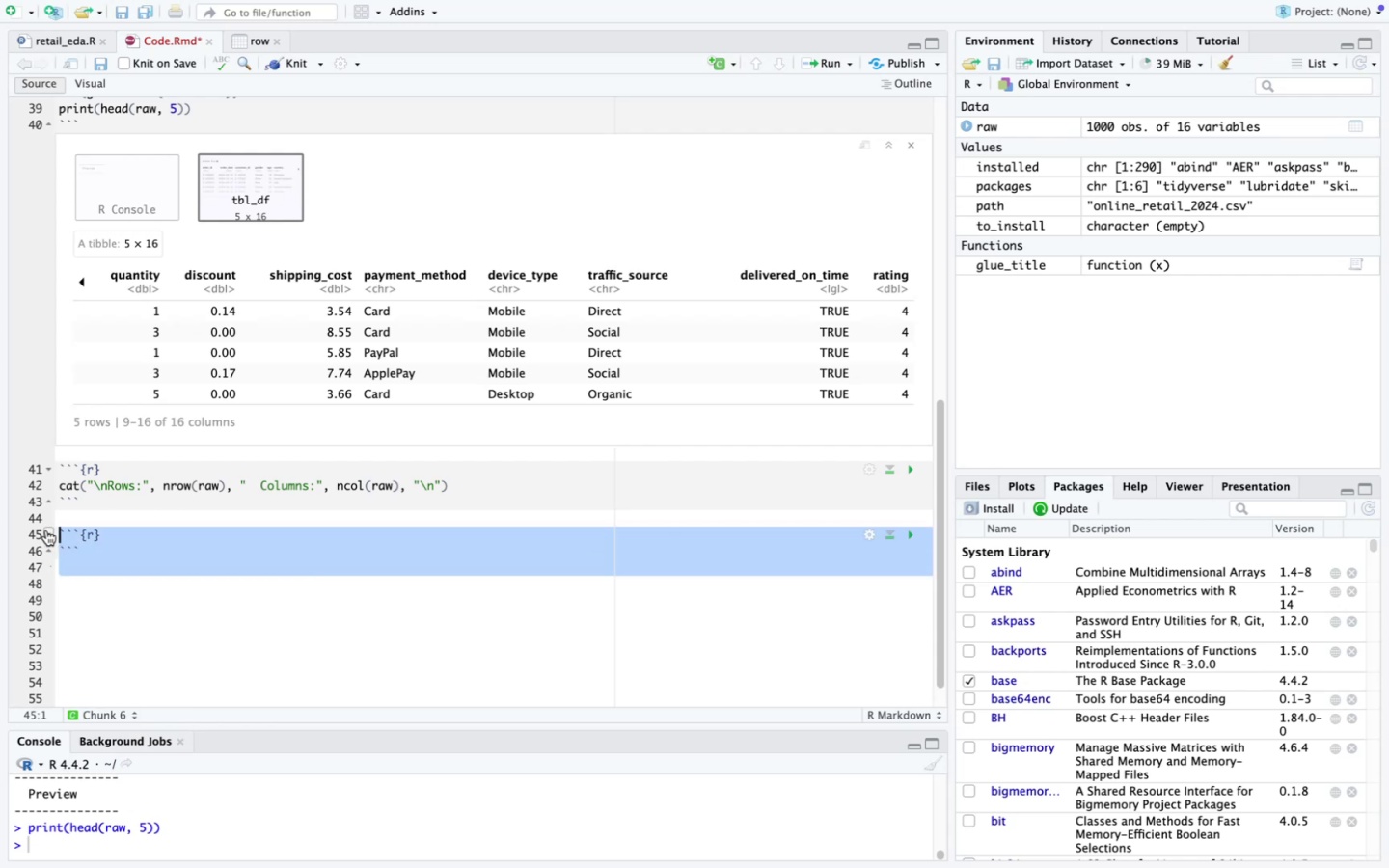 
key(ArrowDown)
 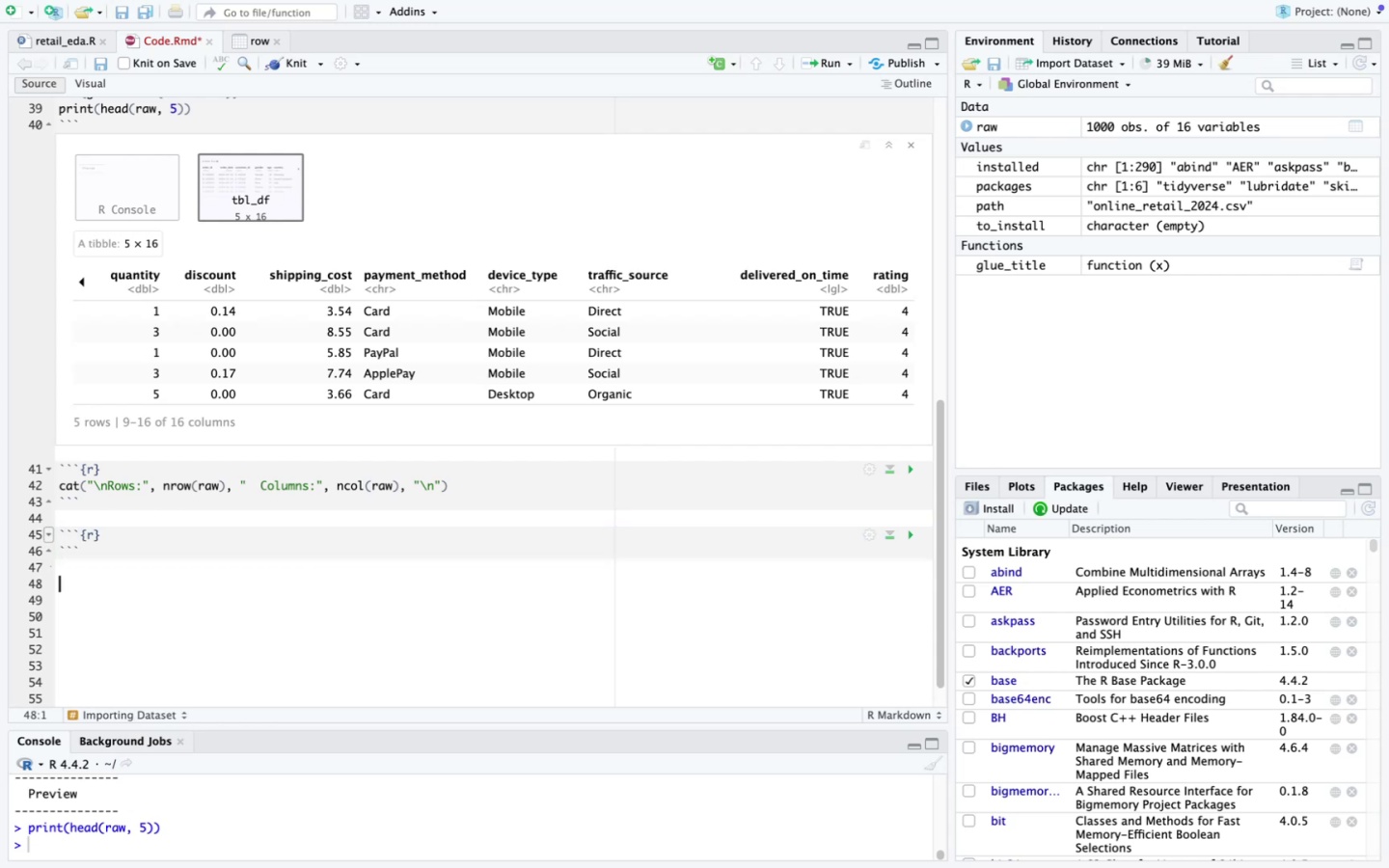 
key(Meta+V)
 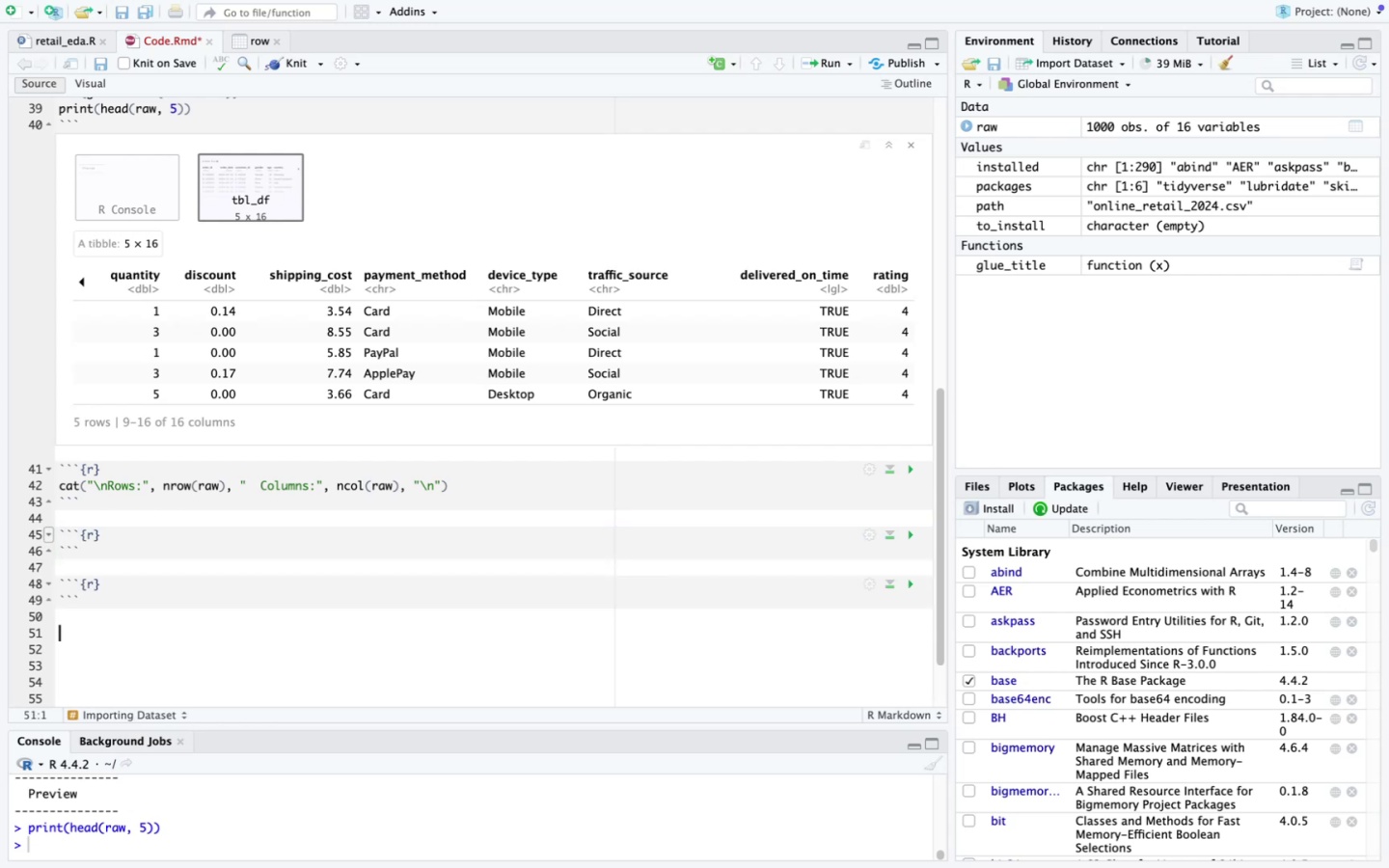 
key(Meta+CommandLeft)
 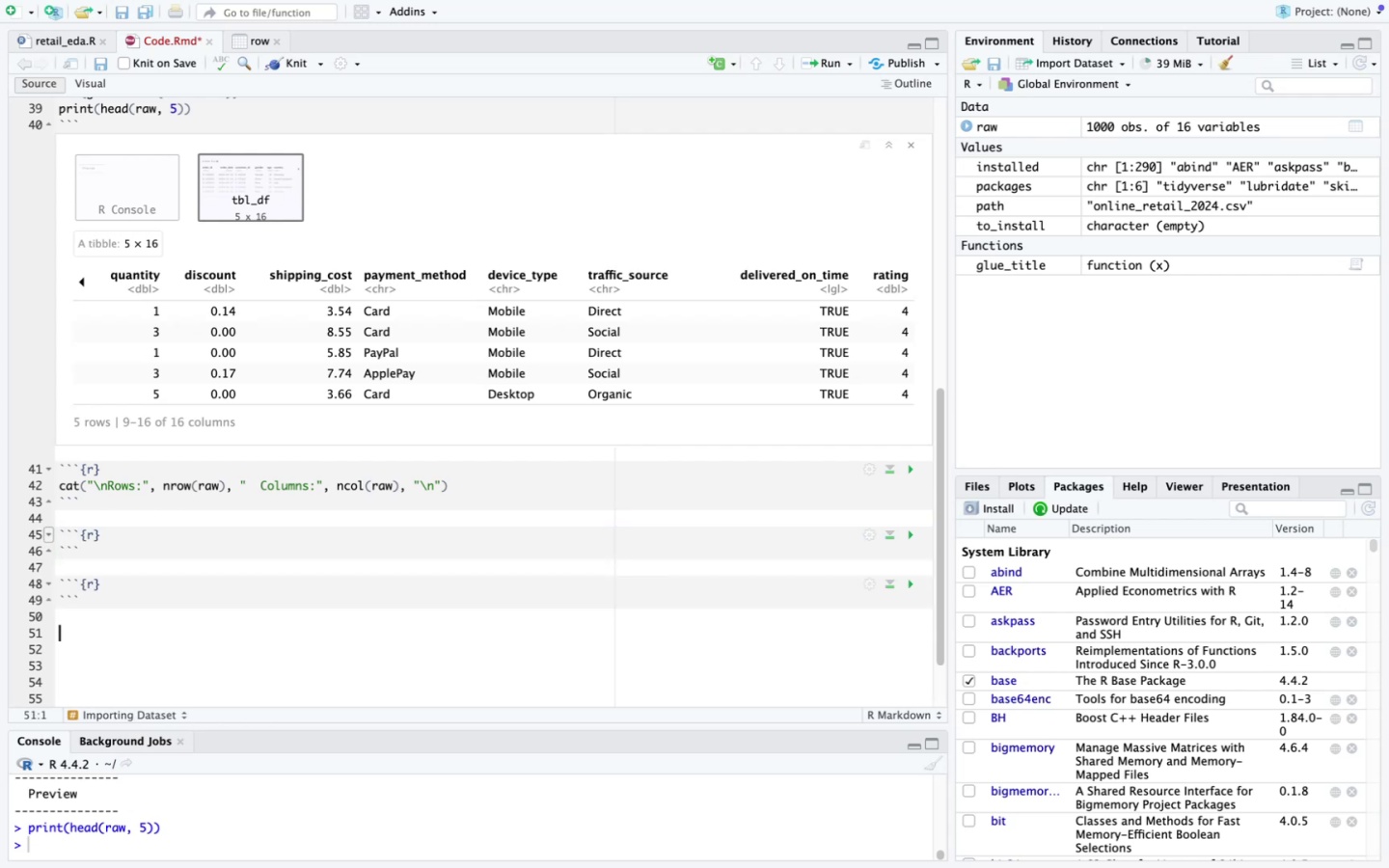 
key(Meta+V)
 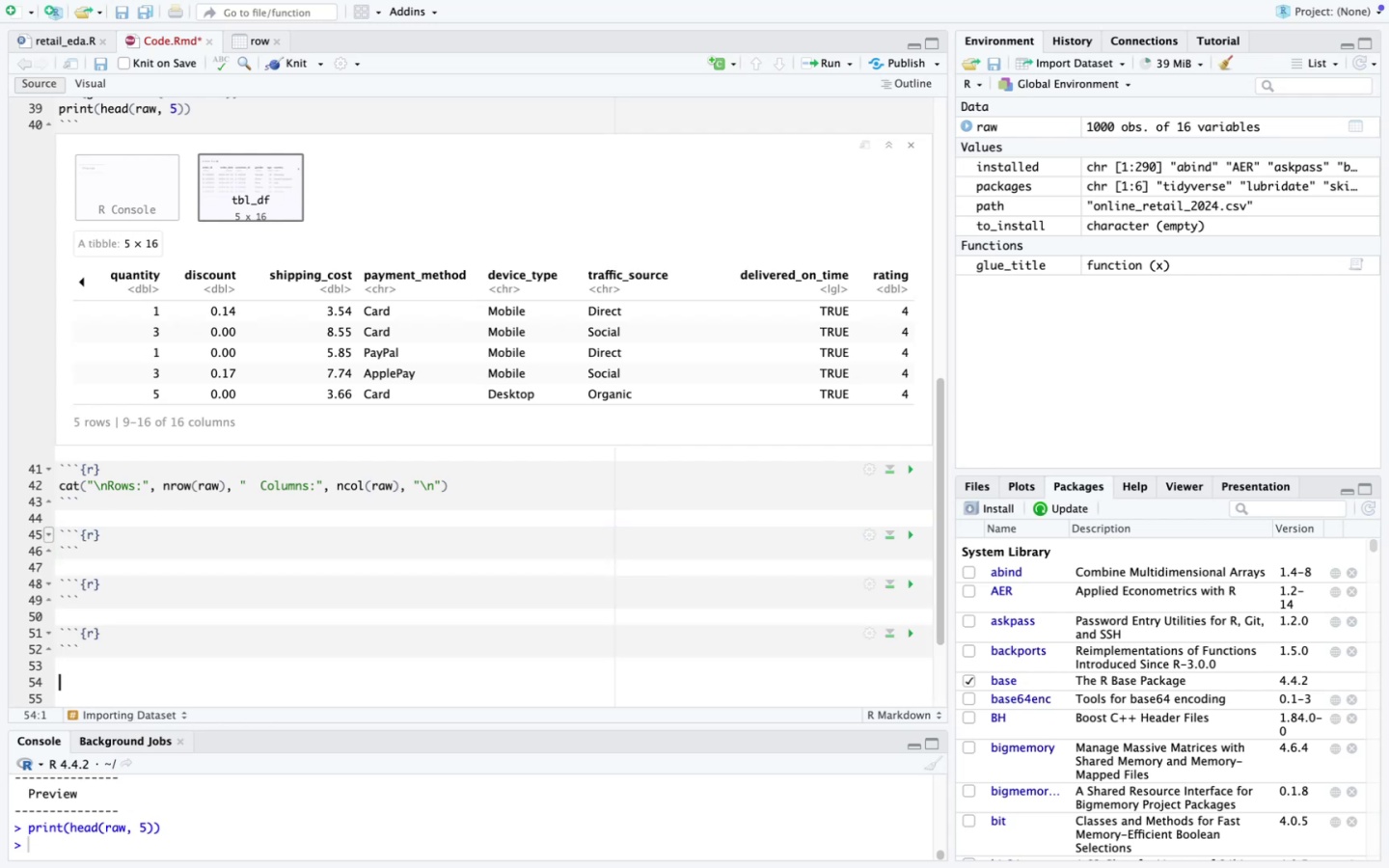 
key(Meta+V)
 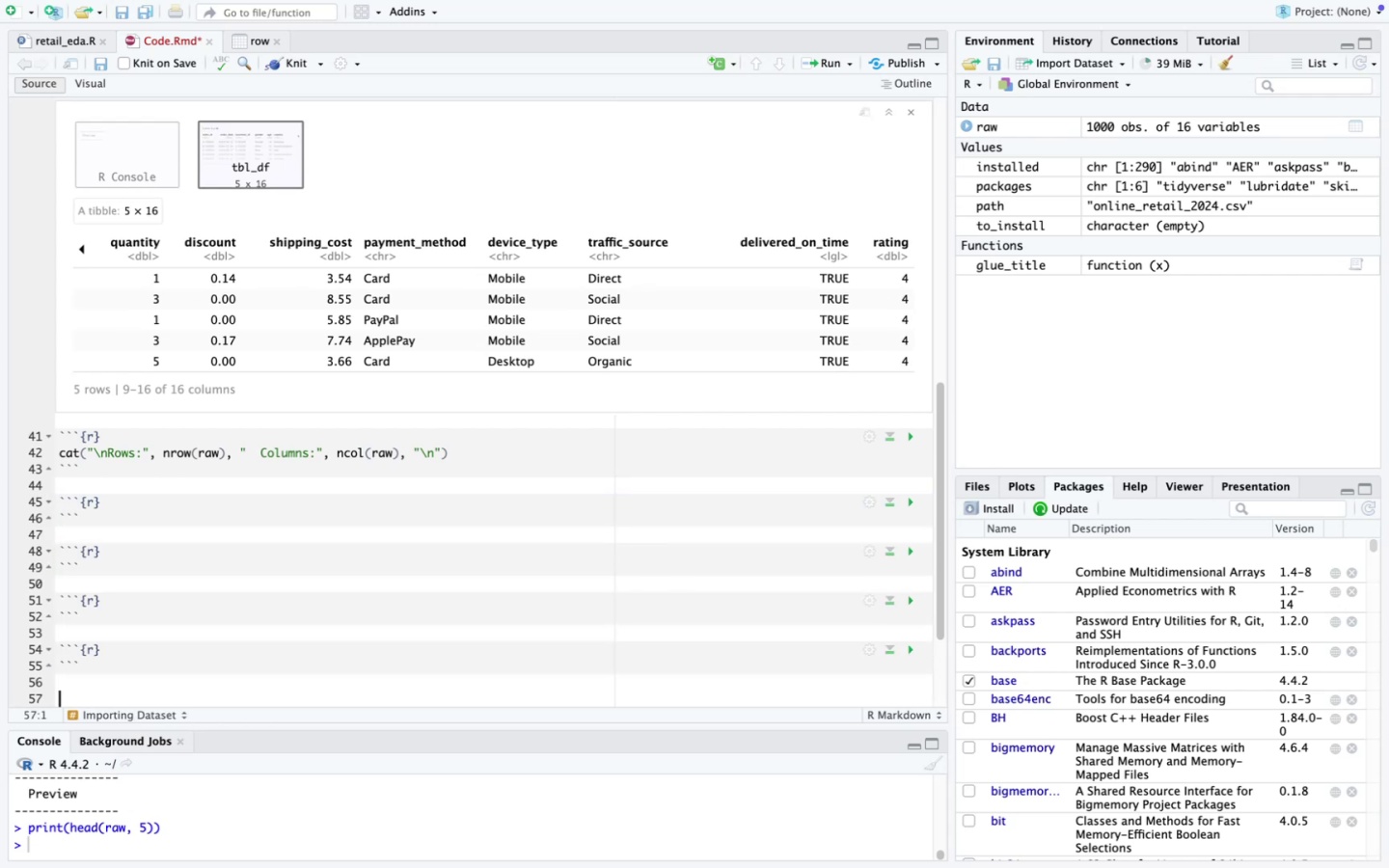 
key(Meta+CommandLeft)
 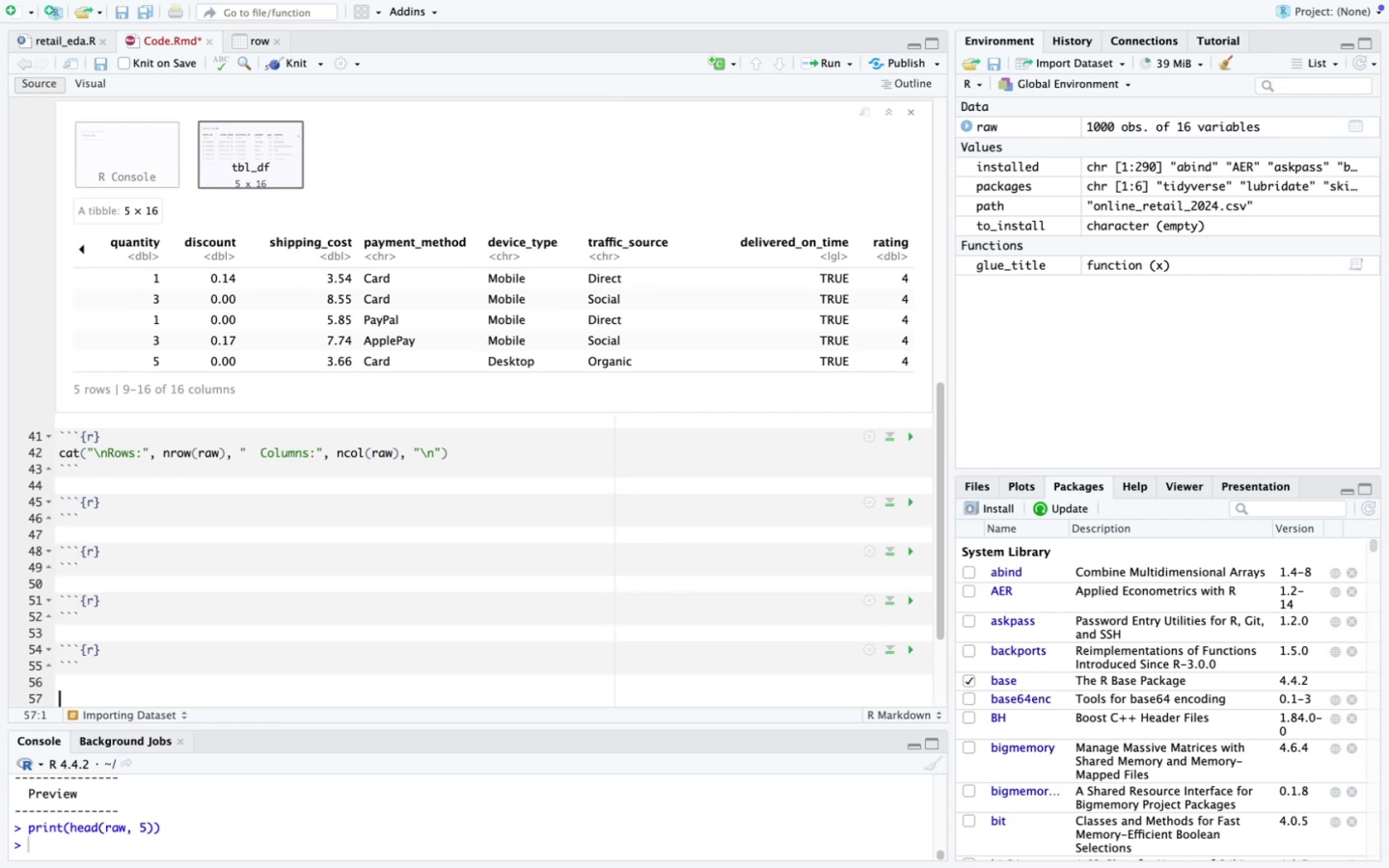 
key(Meta+V)
 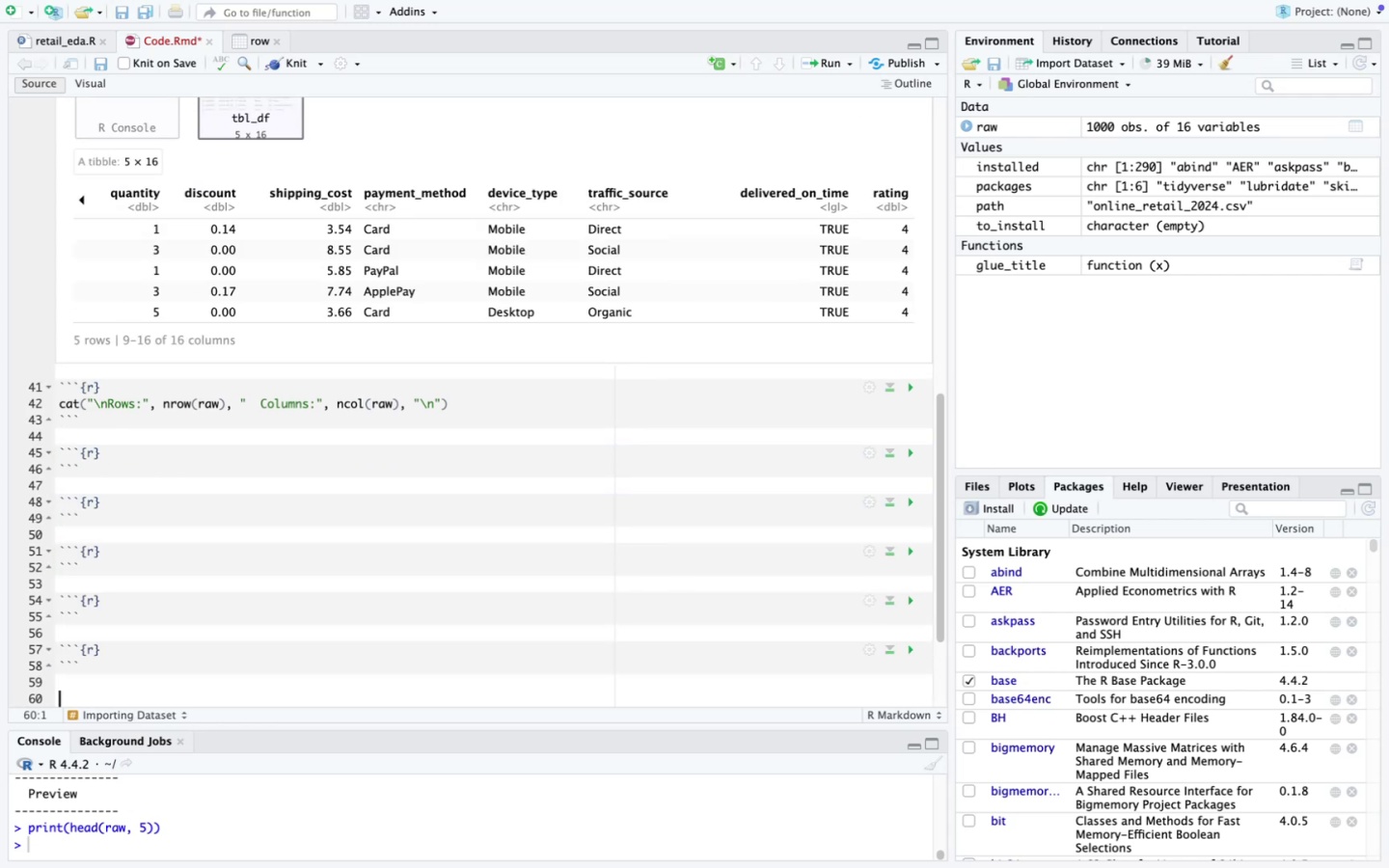 
key(Meta+CommandLeft)
 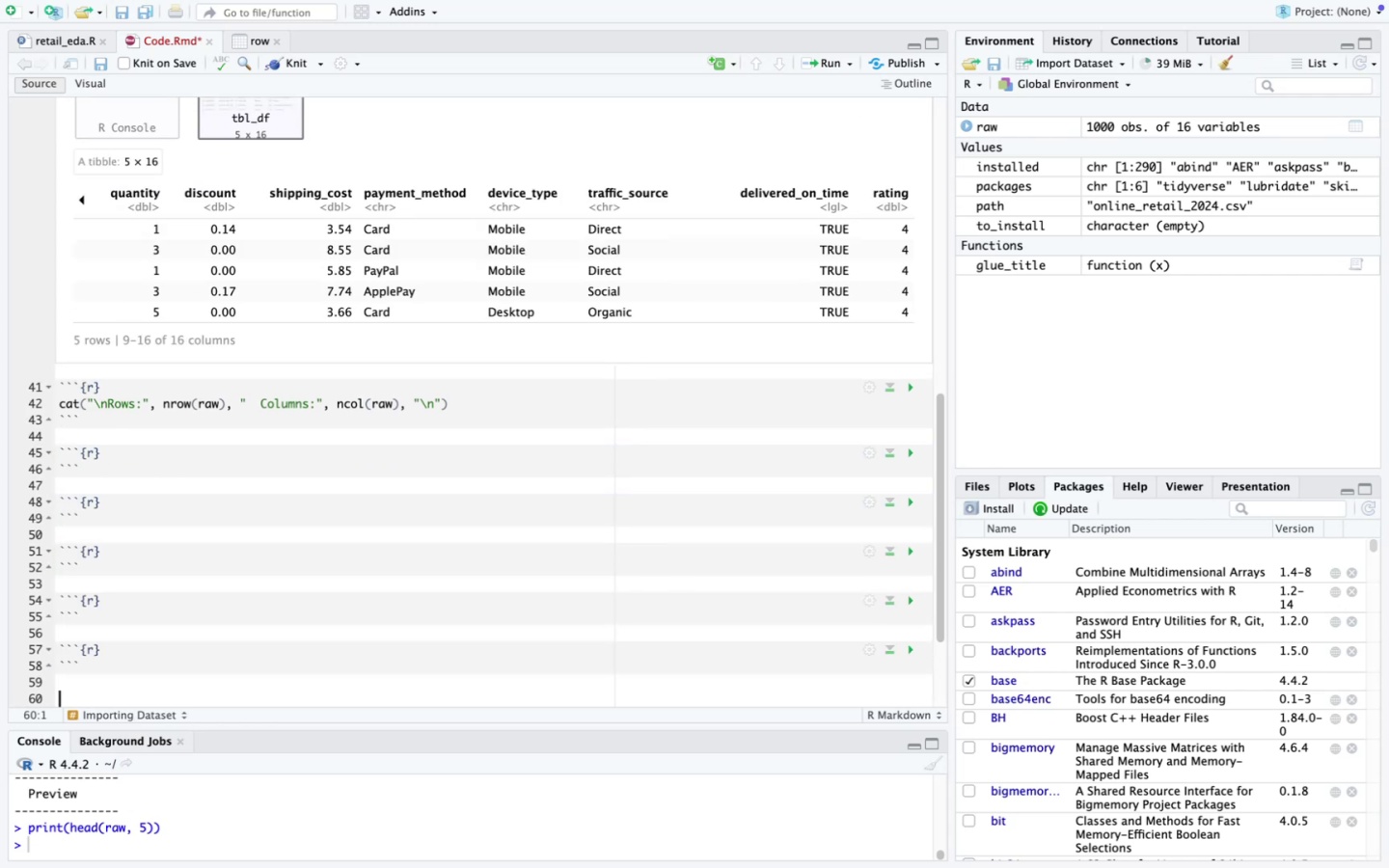 
key(Meta+V)
 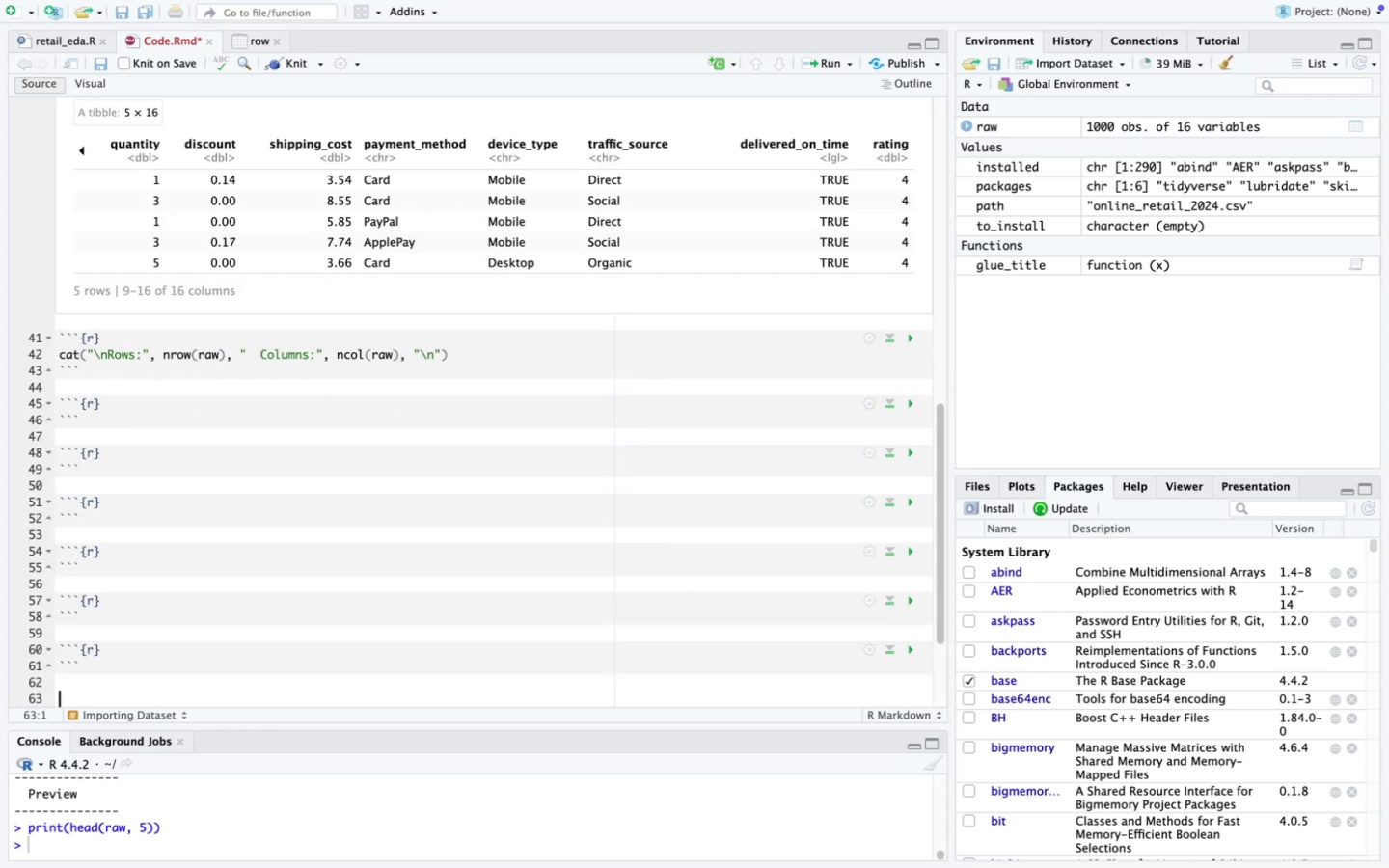 
key(Meta+CommandLeft)
 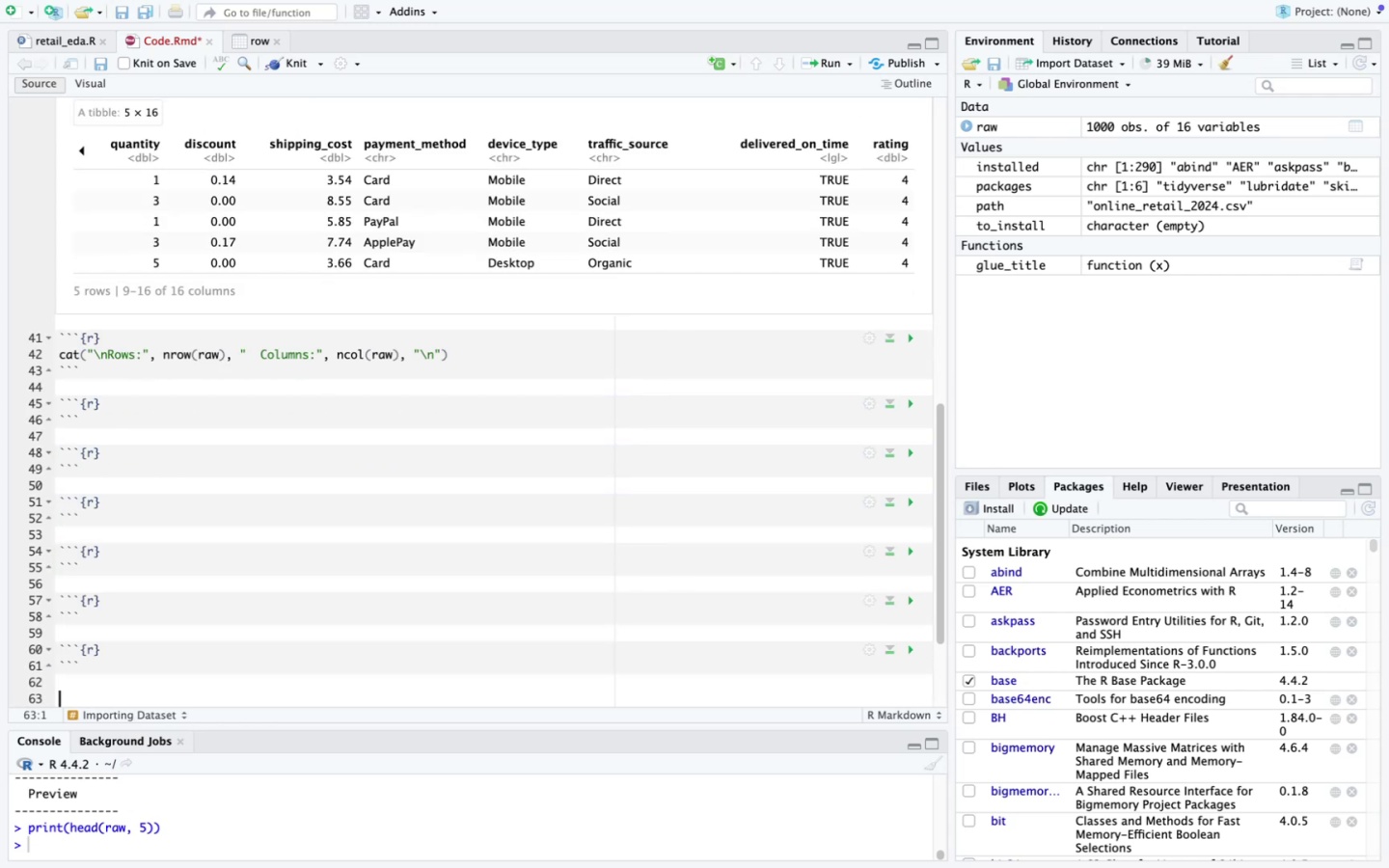 
key(Meta+V)
 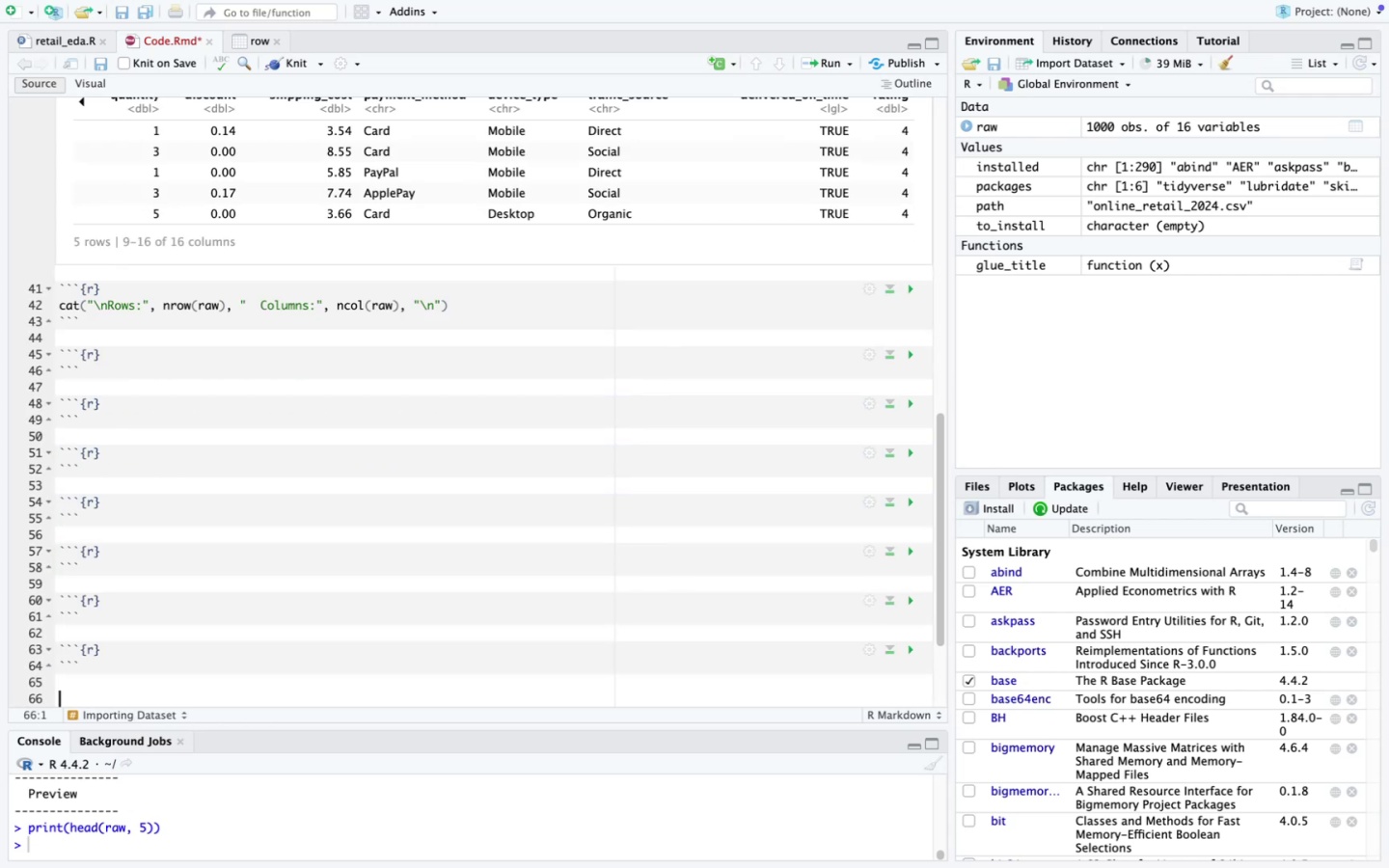 
key(Meta+CommandLeft)
 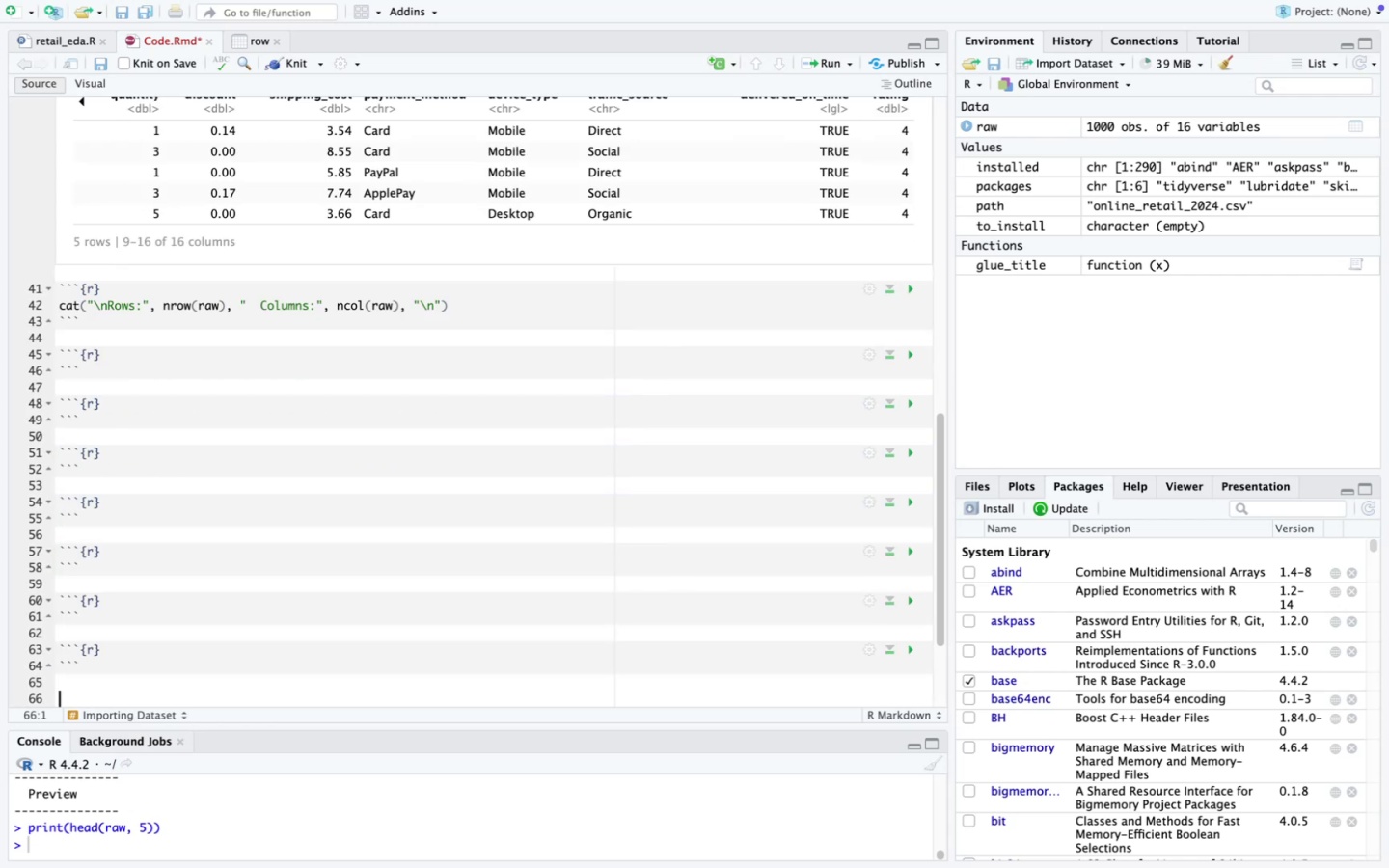 
key(Meta+V)
 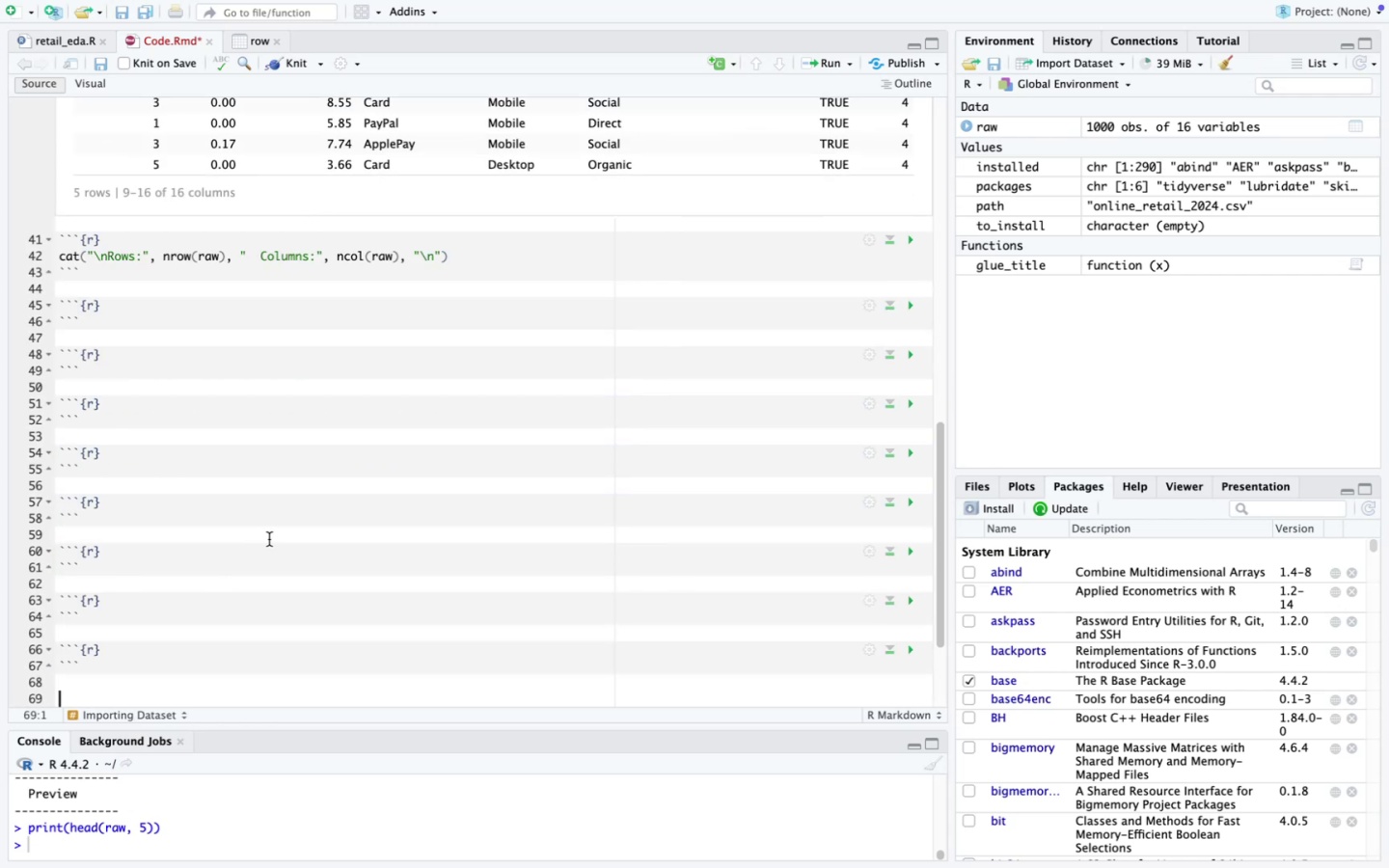 
scroll: coordinate [563, 368], scroll_direction: up, amount: 96.0
 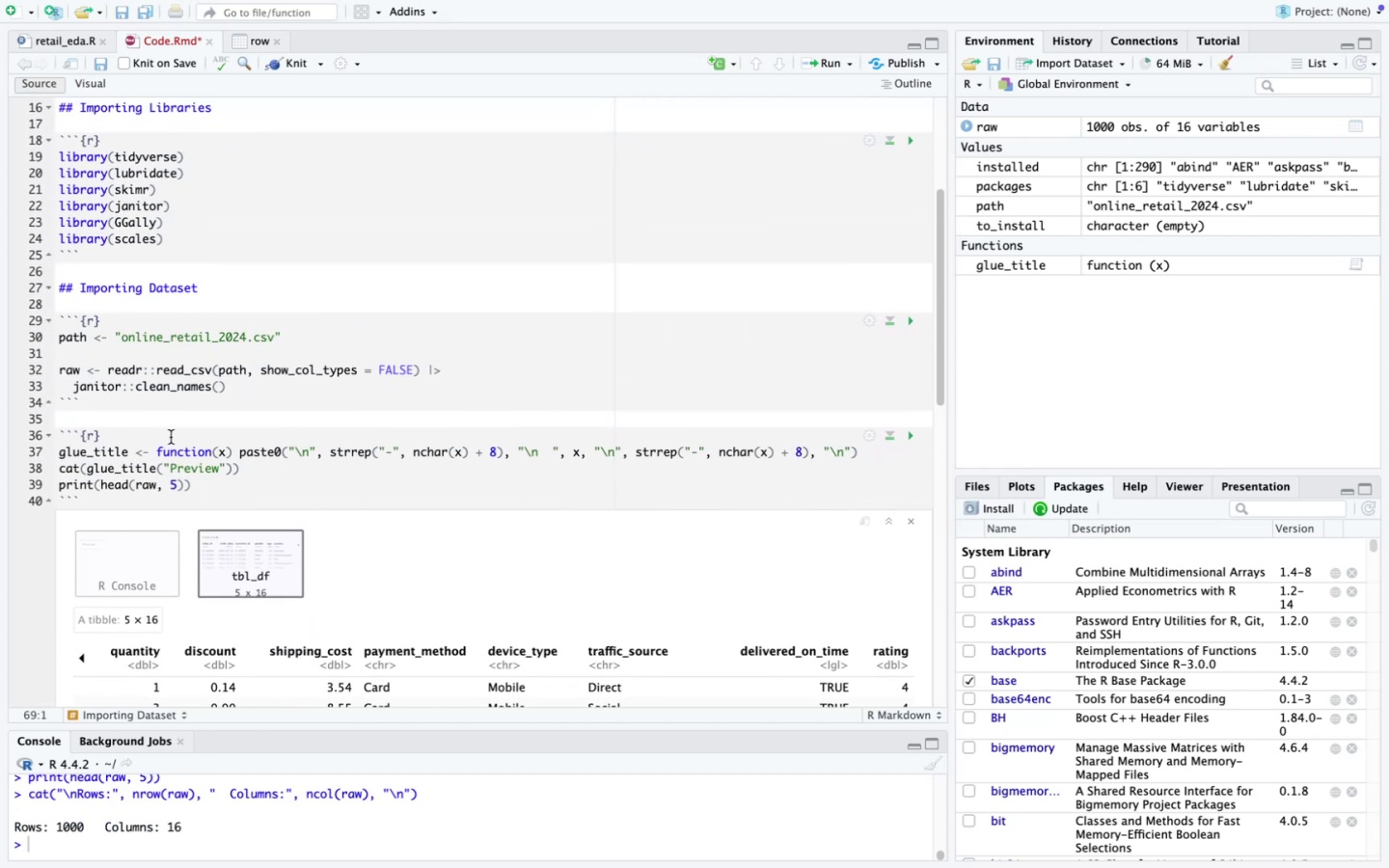 
left_click([168, 432])
 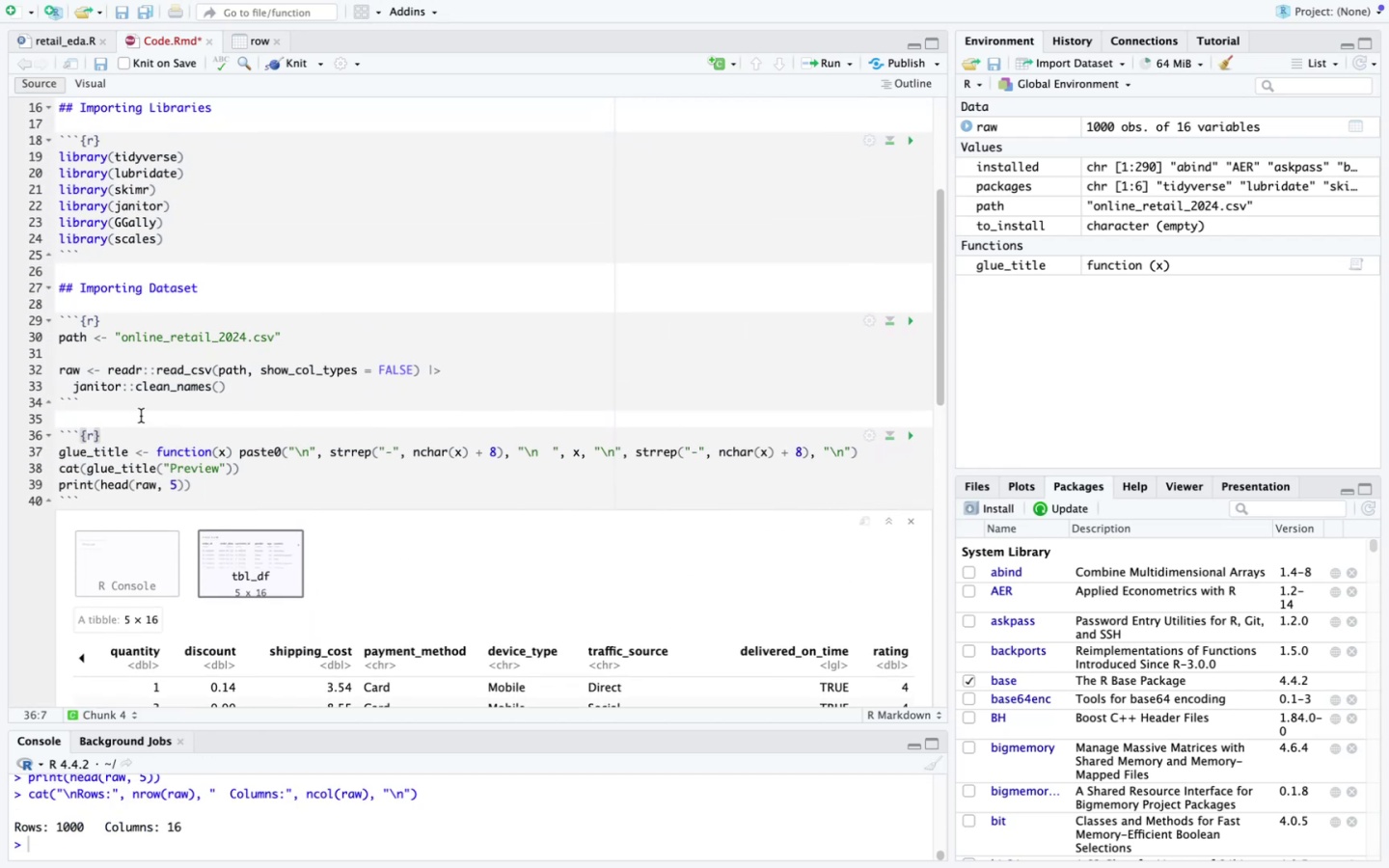 
left_click([139, 416])
 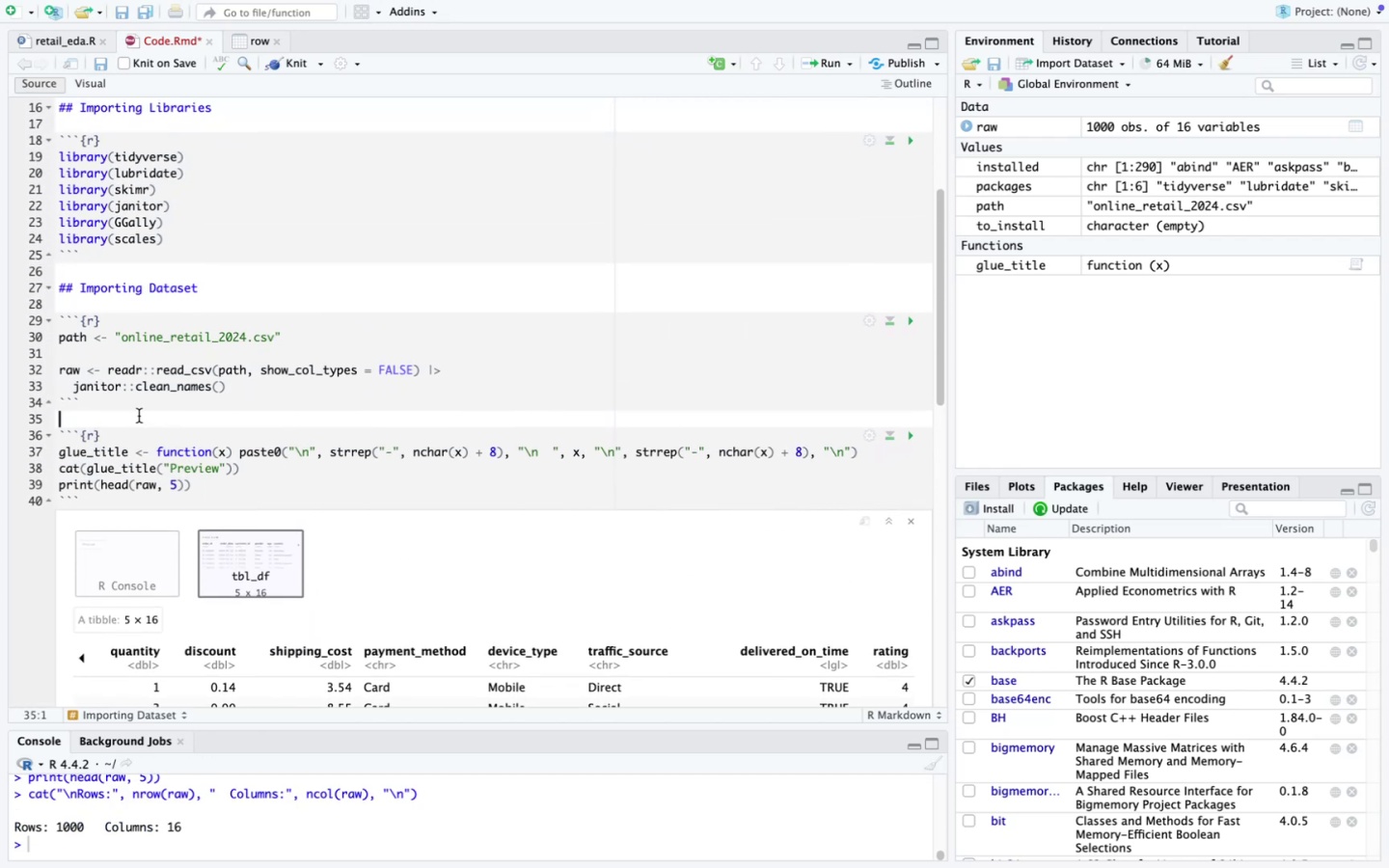 
key(Enter)
 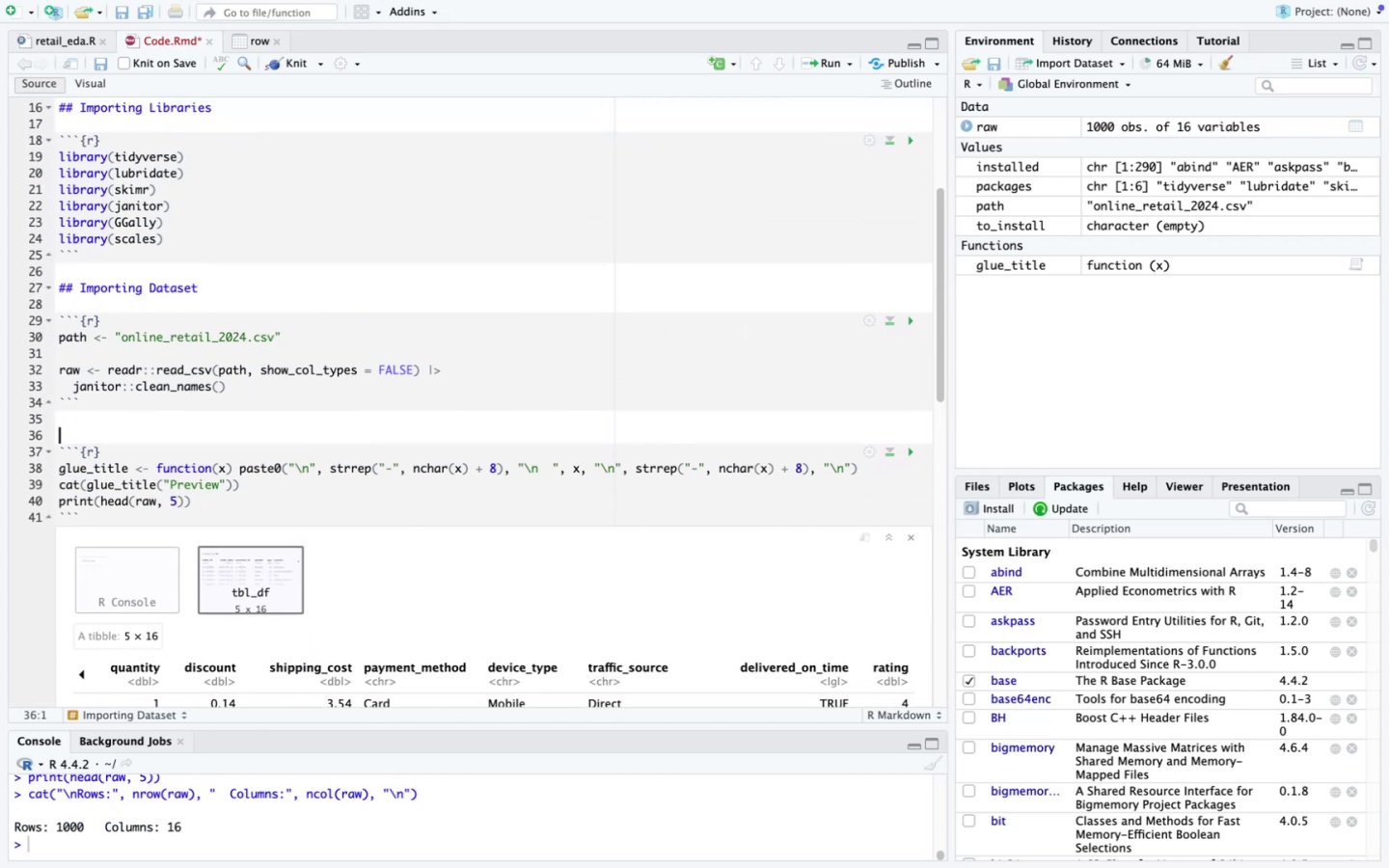 
type(## Desci)
key(Backspace)
type(riptive Statistics)
 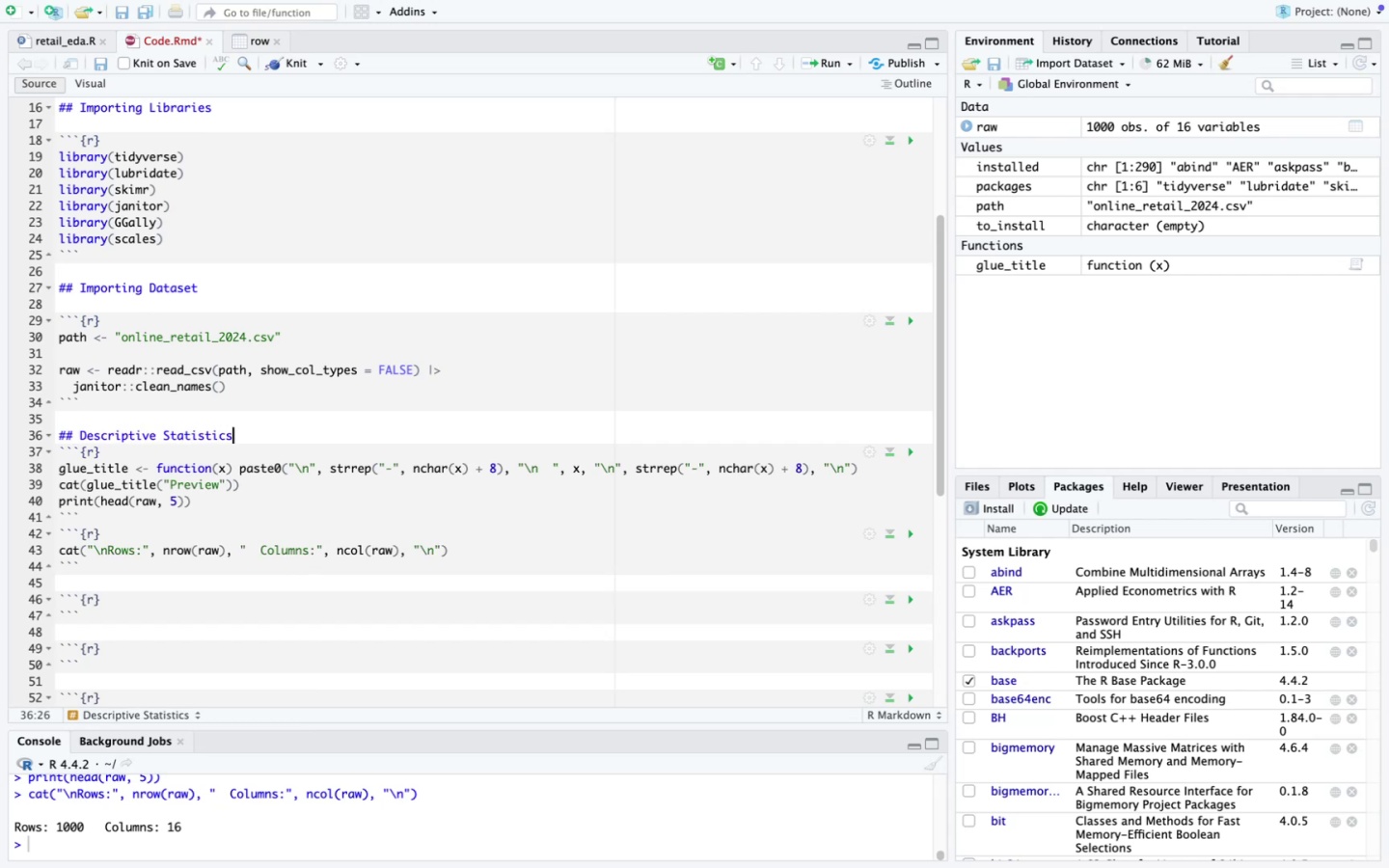 
 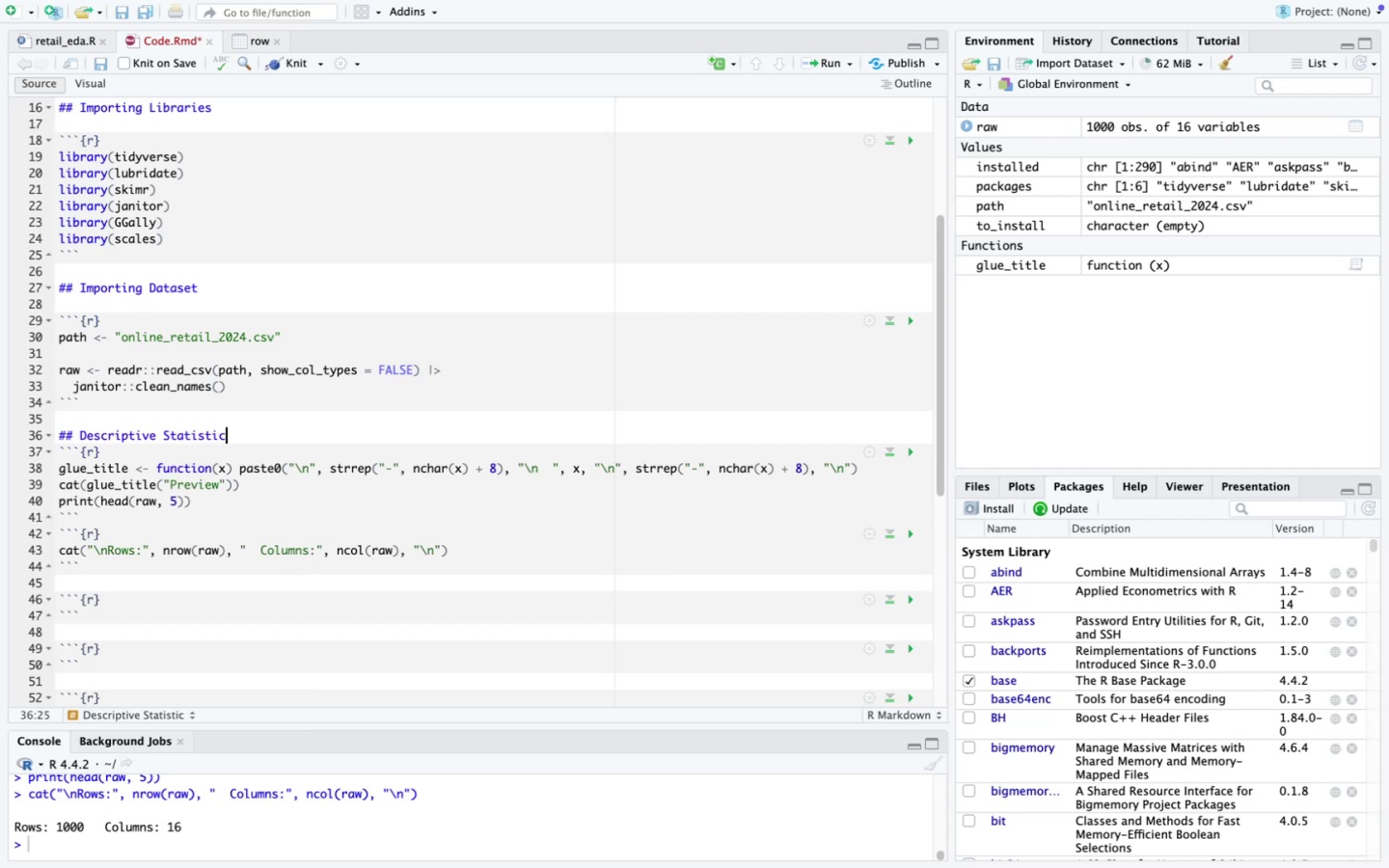 
key(Enter)
 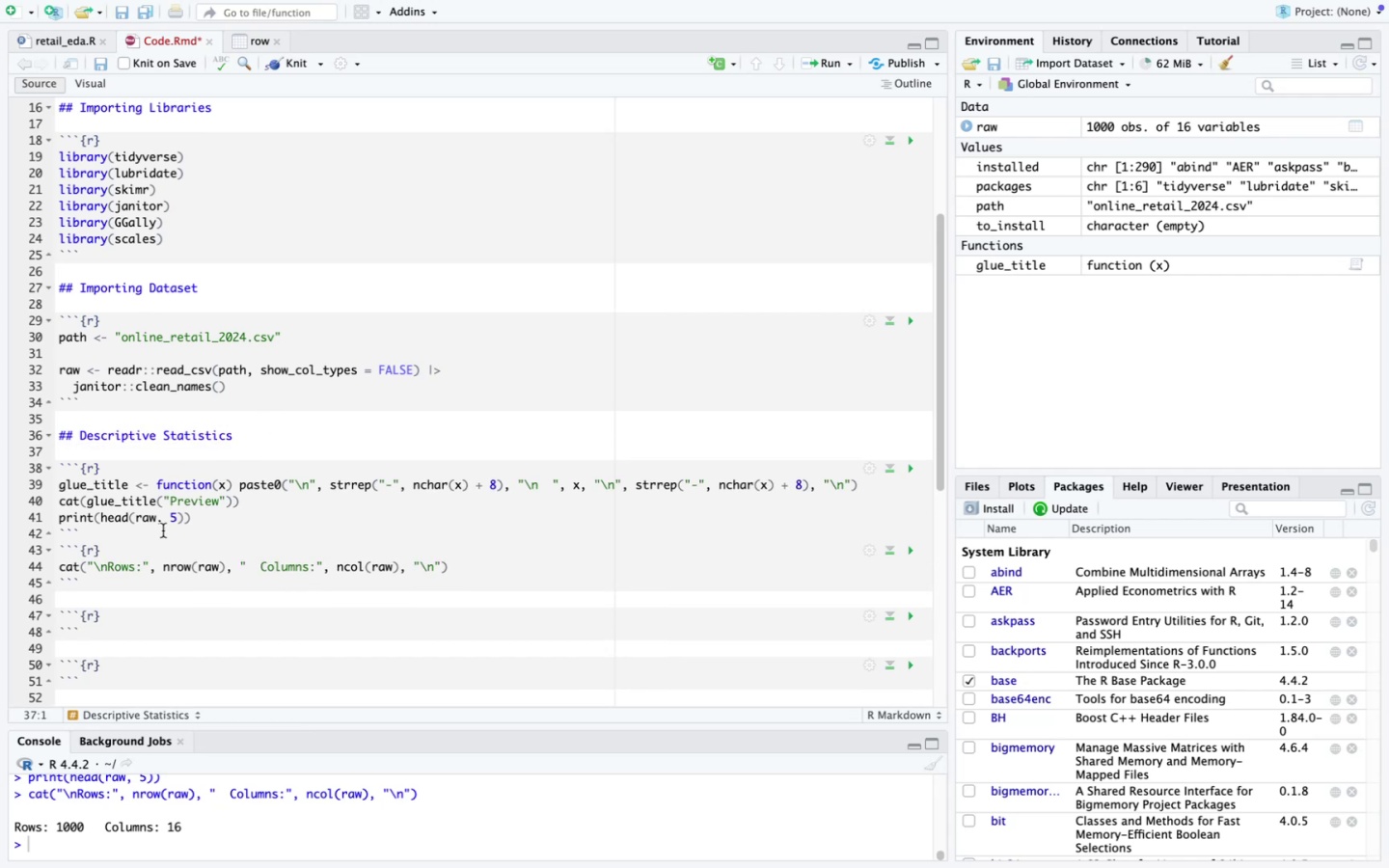 
left_click([156, 534])
 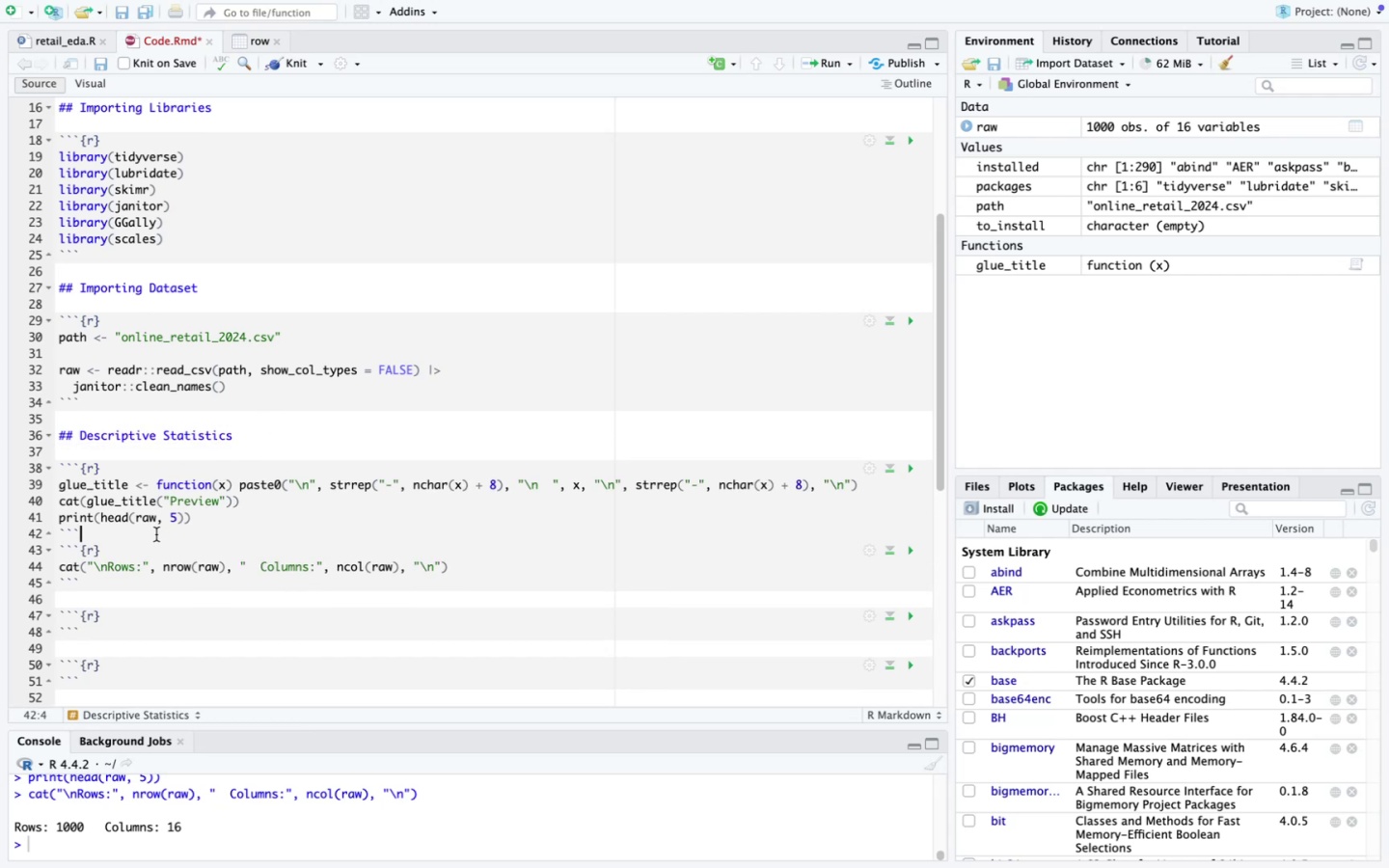 
key(Enter)
 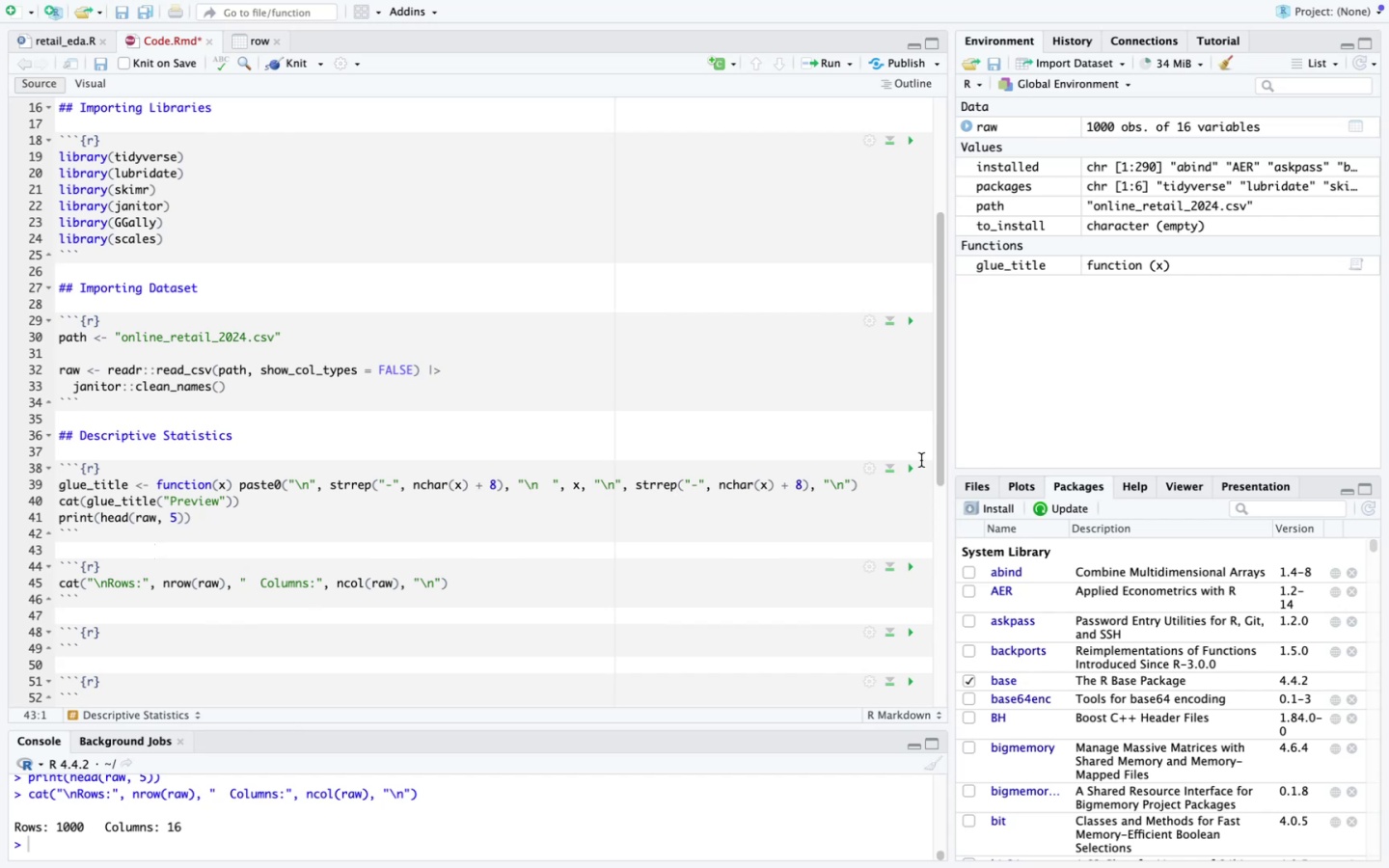 
left_click([909, 467])
 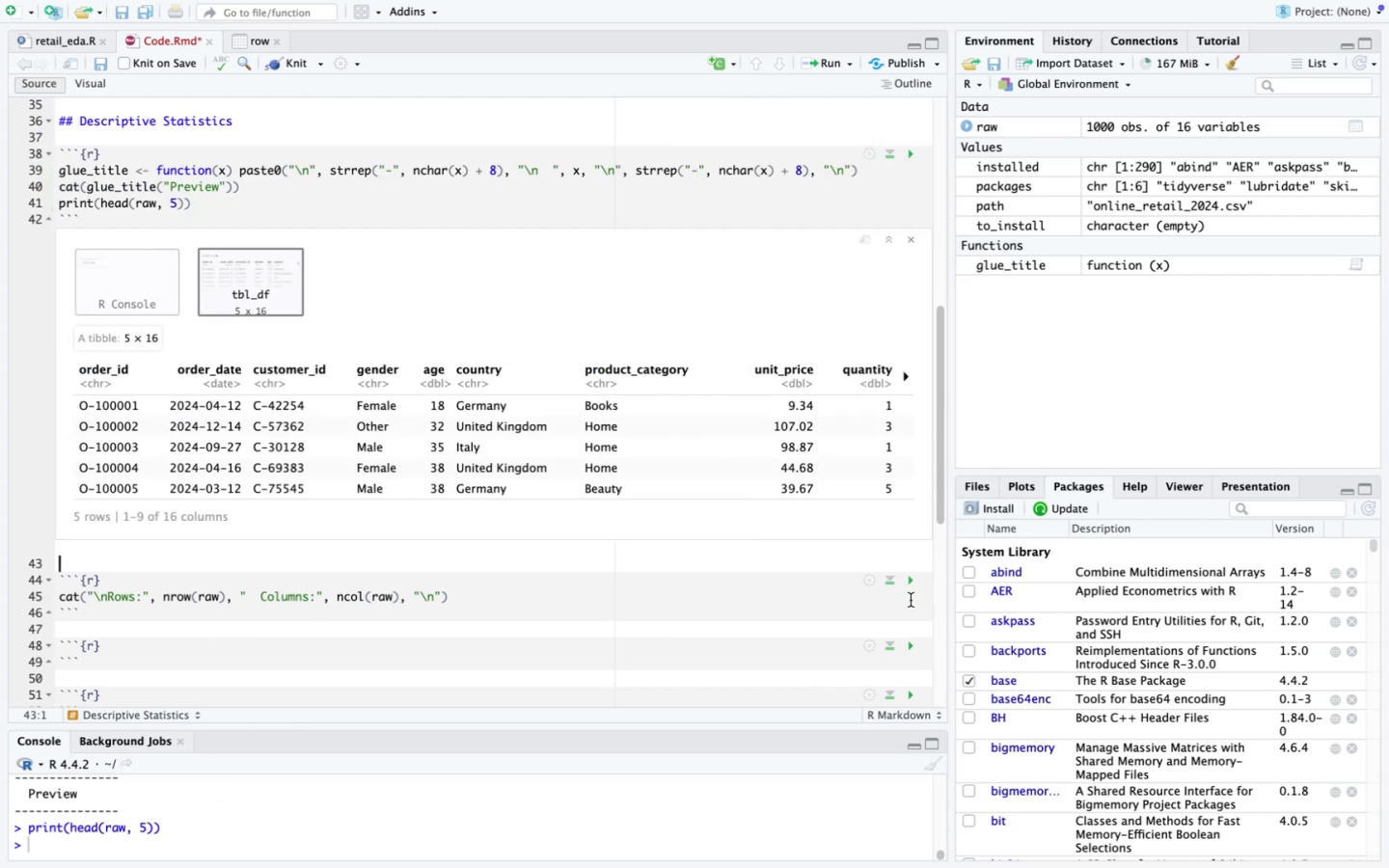 
left_click([915, 583])
 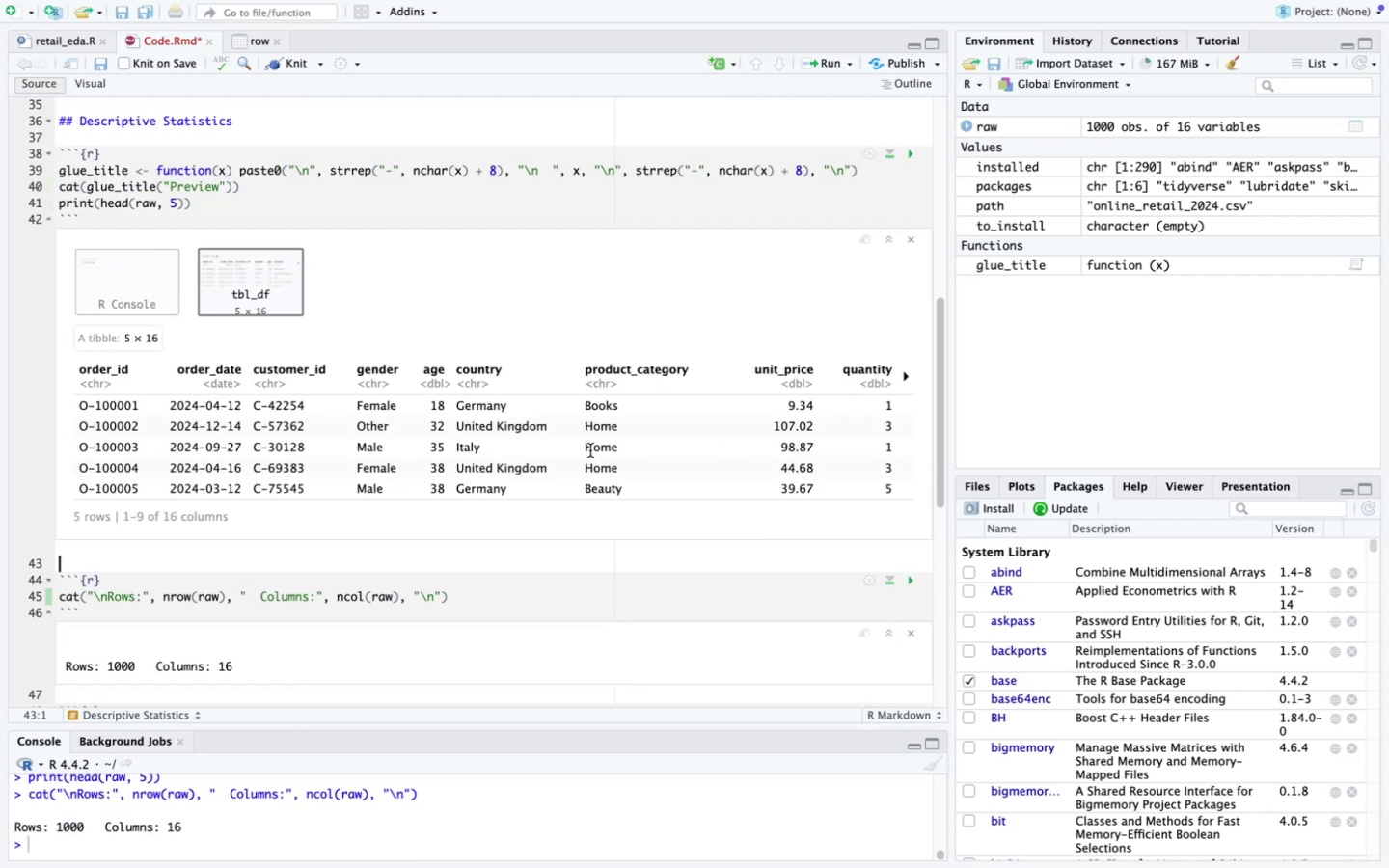 
scroll: coordinate [590, 450], scroll_direction: down, amount: 28.0
 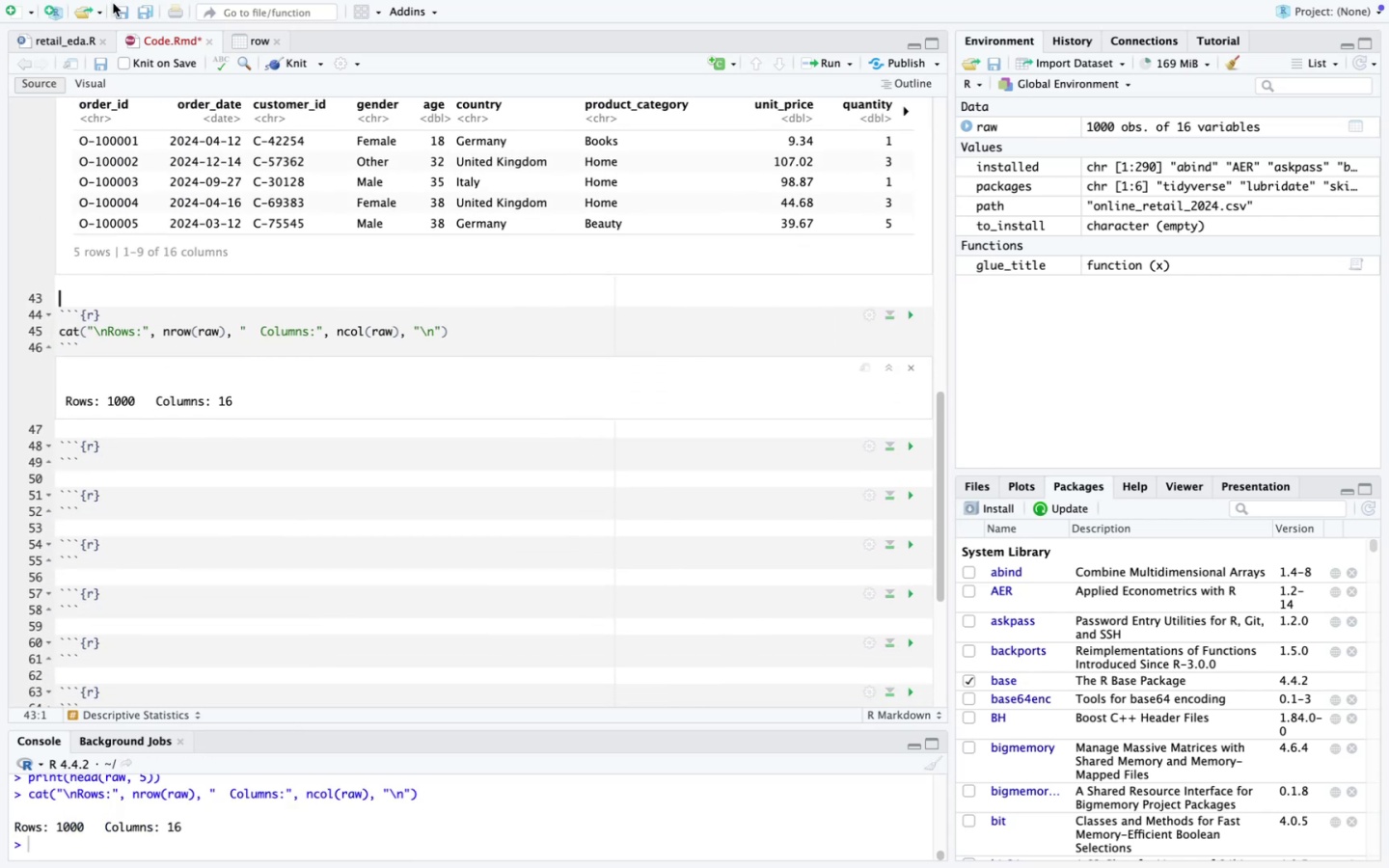 
left_click([78, 44])
 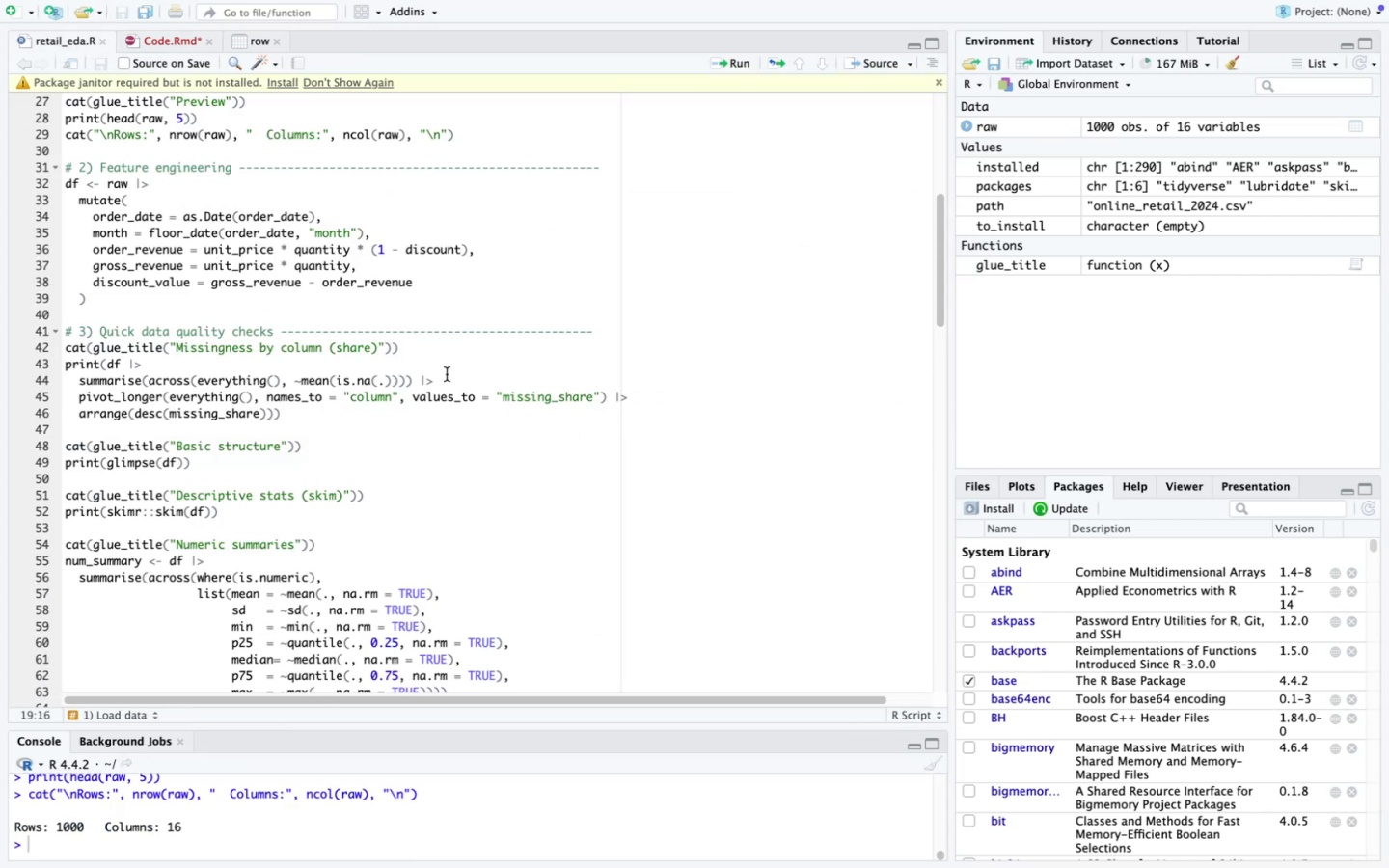 
scroll: coordinate [447, 374], scroll_direction: up, amount: 5.0
 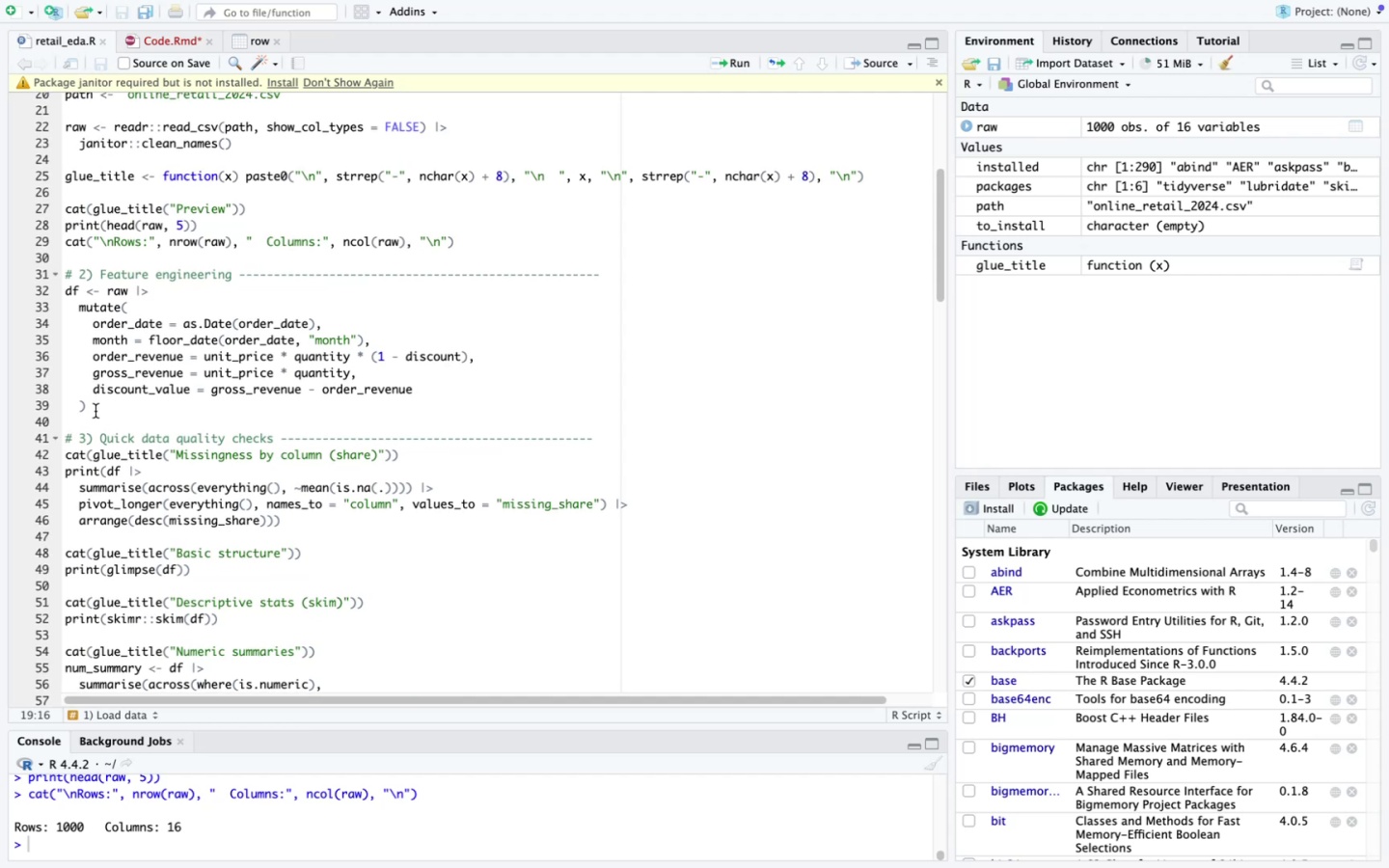 
left_click_drag(start_coordinate=[97, 404], to_coordinate=[36, 270])
 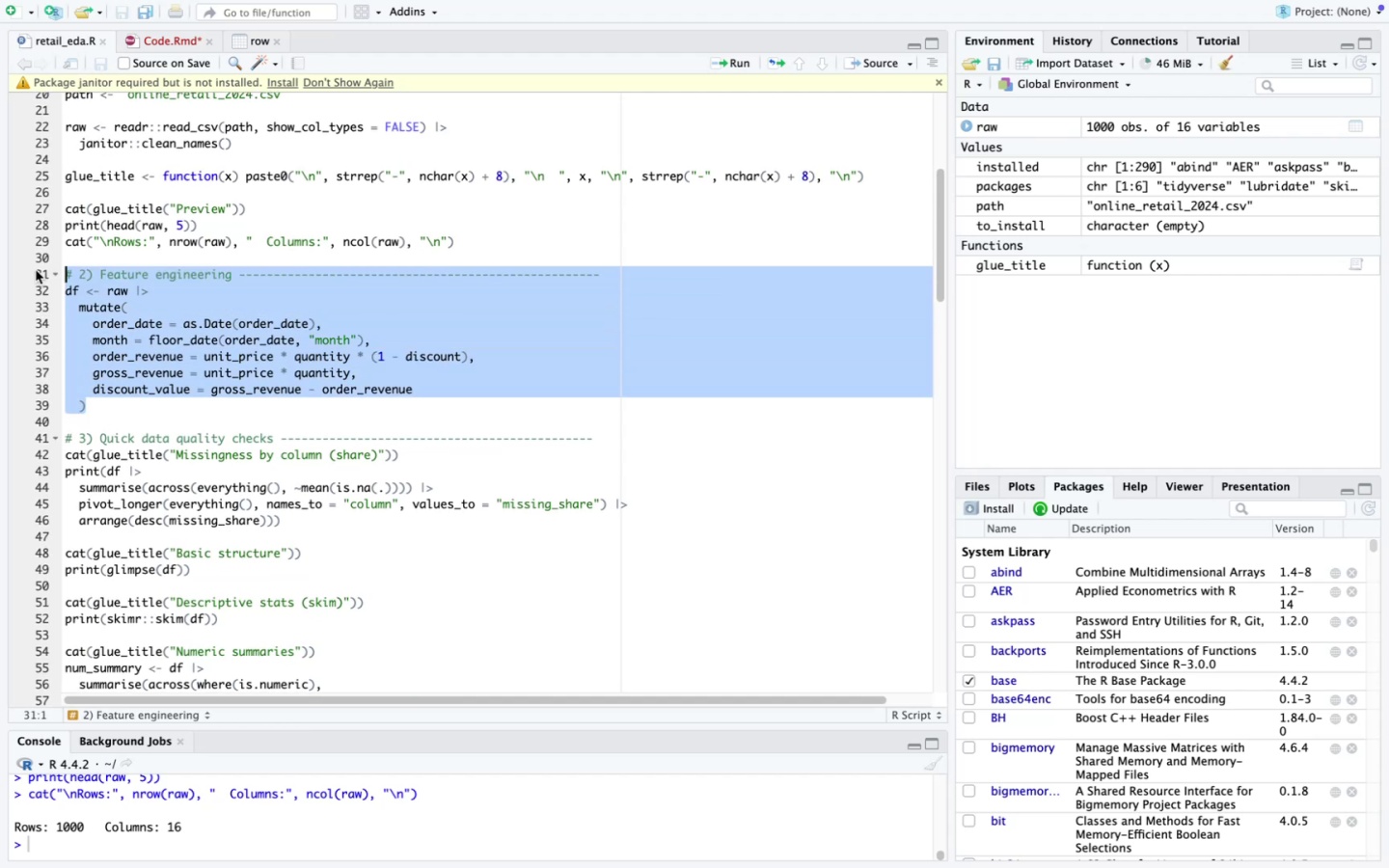 
key(Meta+C)
 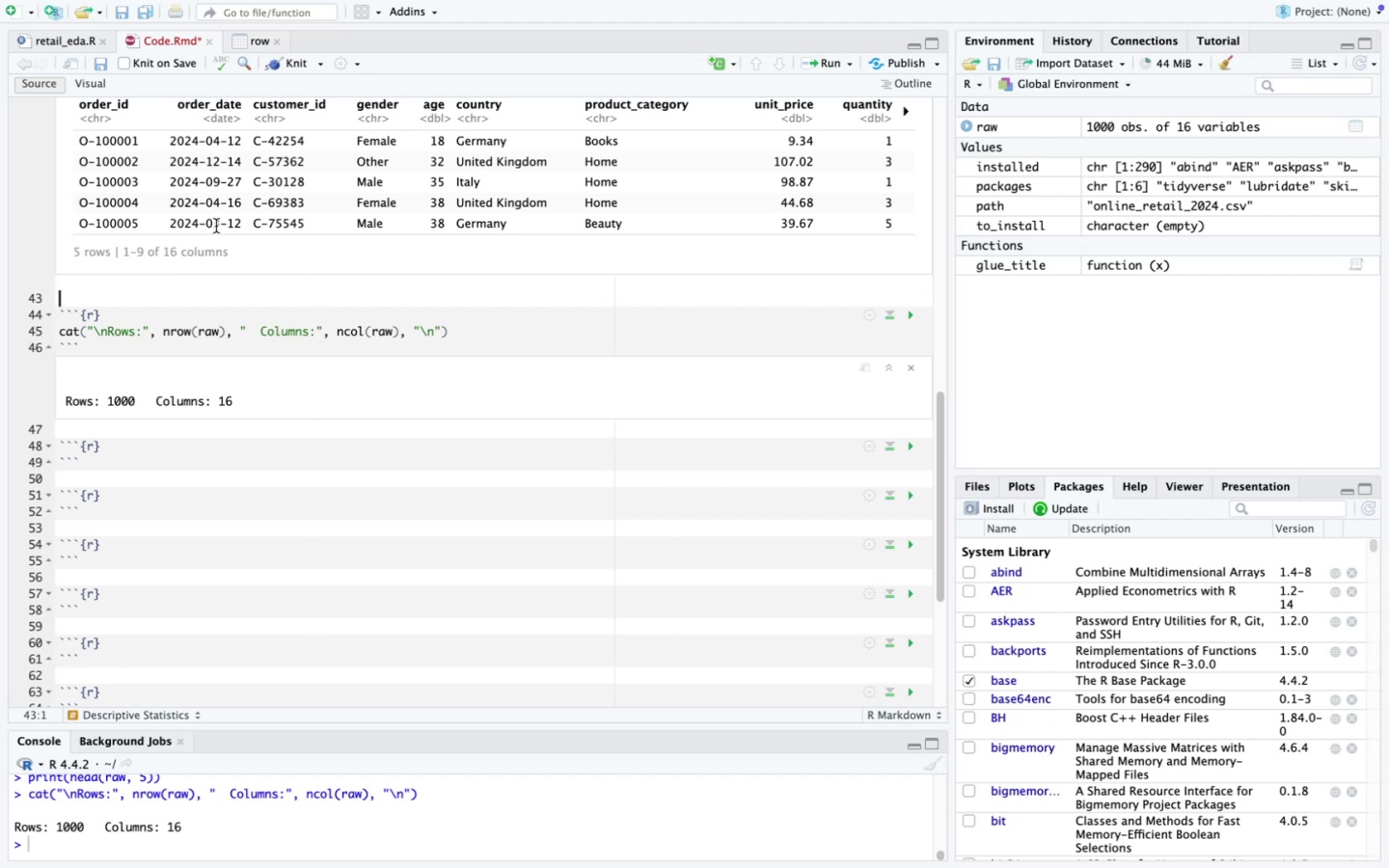 
wait(7.79)
 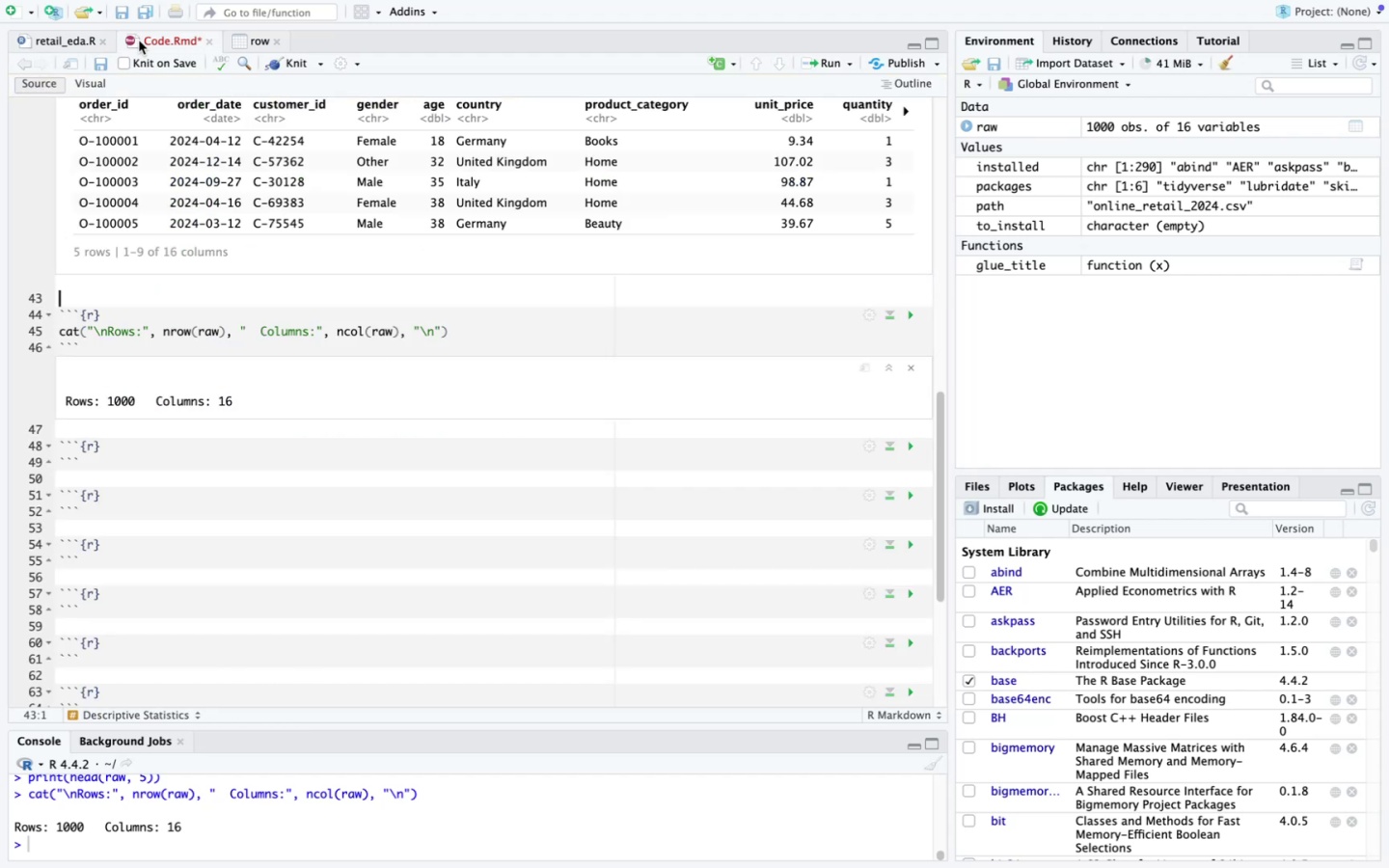 
scroll: coordinate [572, 425], scroll_direction: down, amount: 3.0
 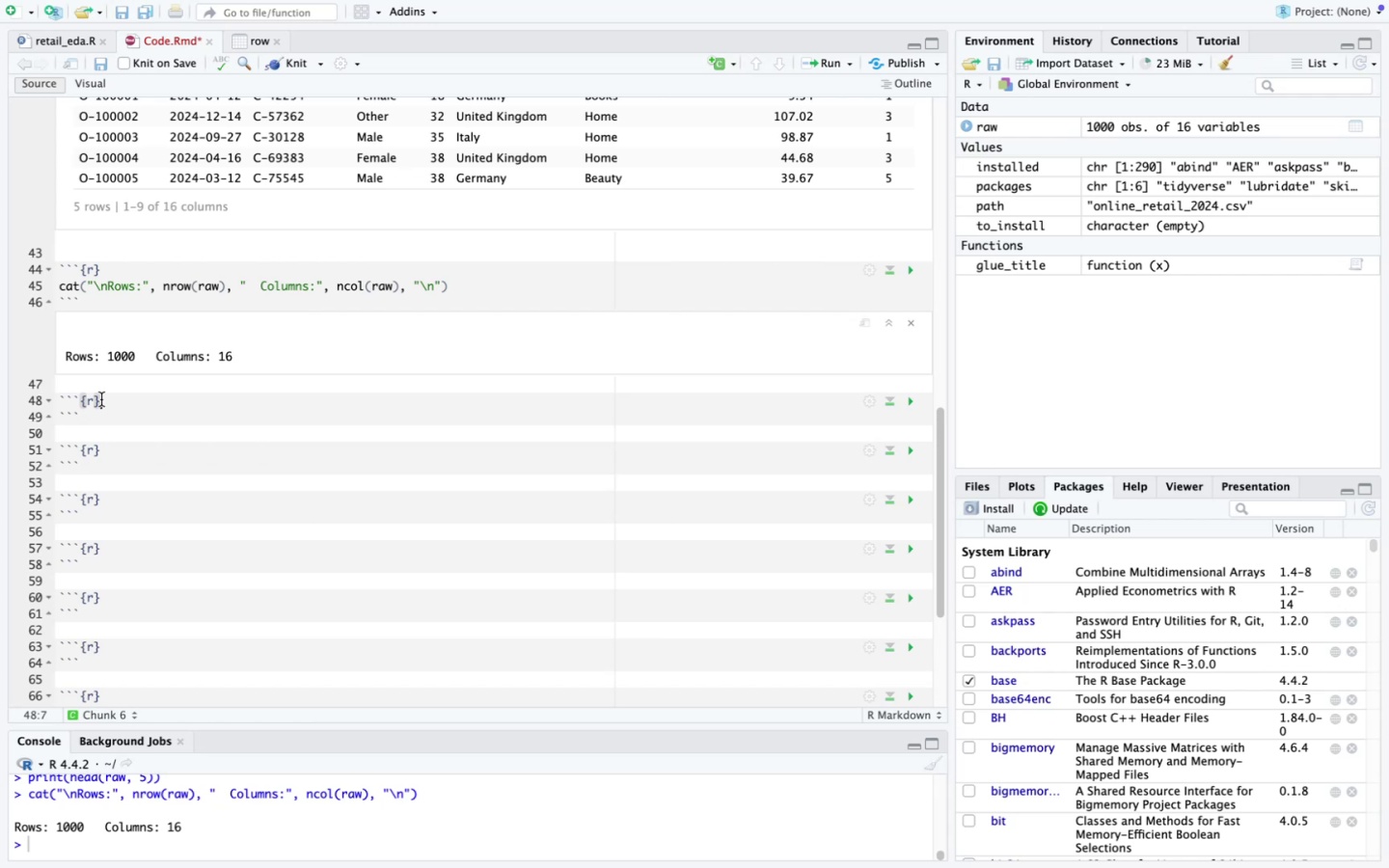 
wait(69.99)
 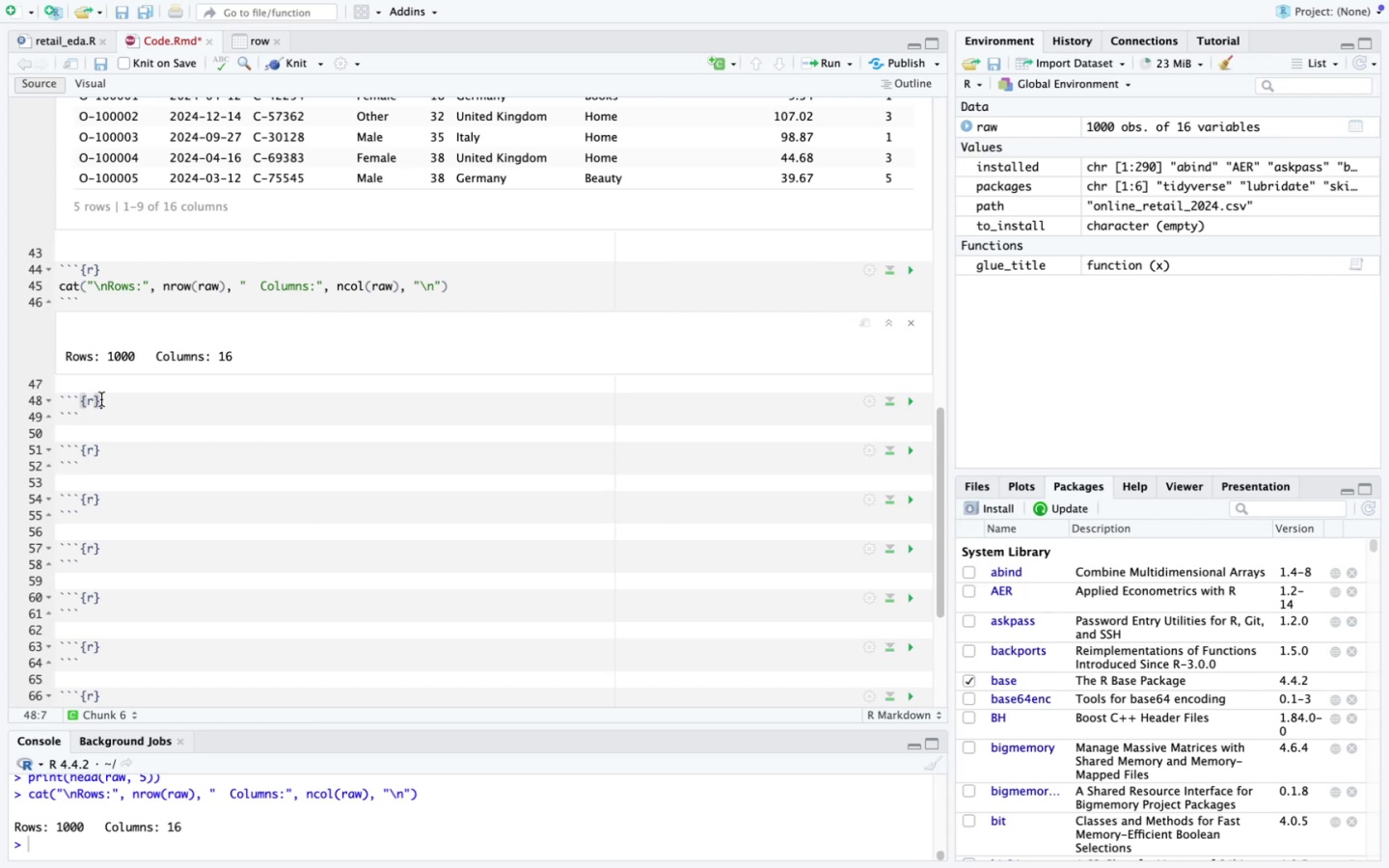 
key(Meta+S)
 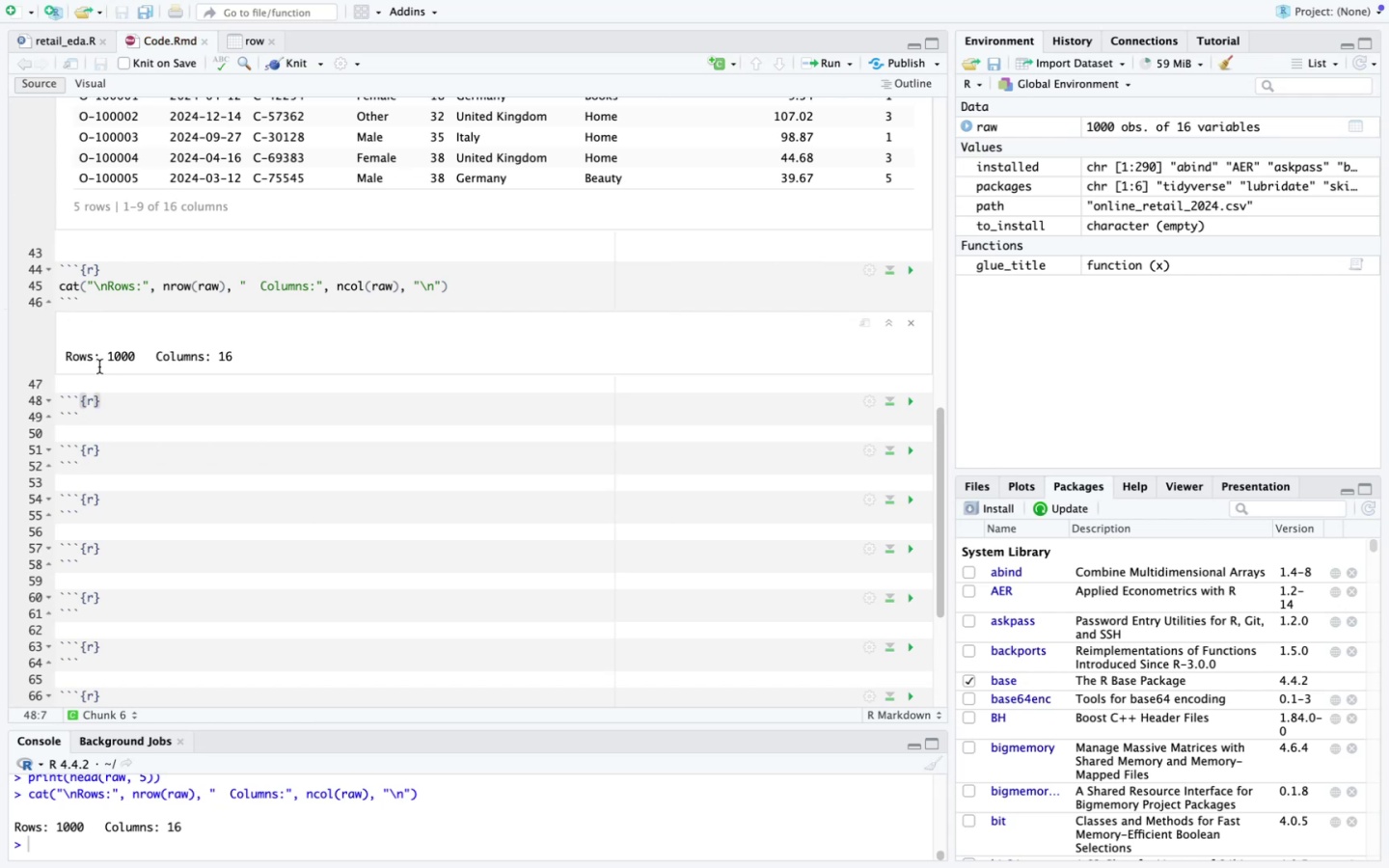 
key(Enter)
 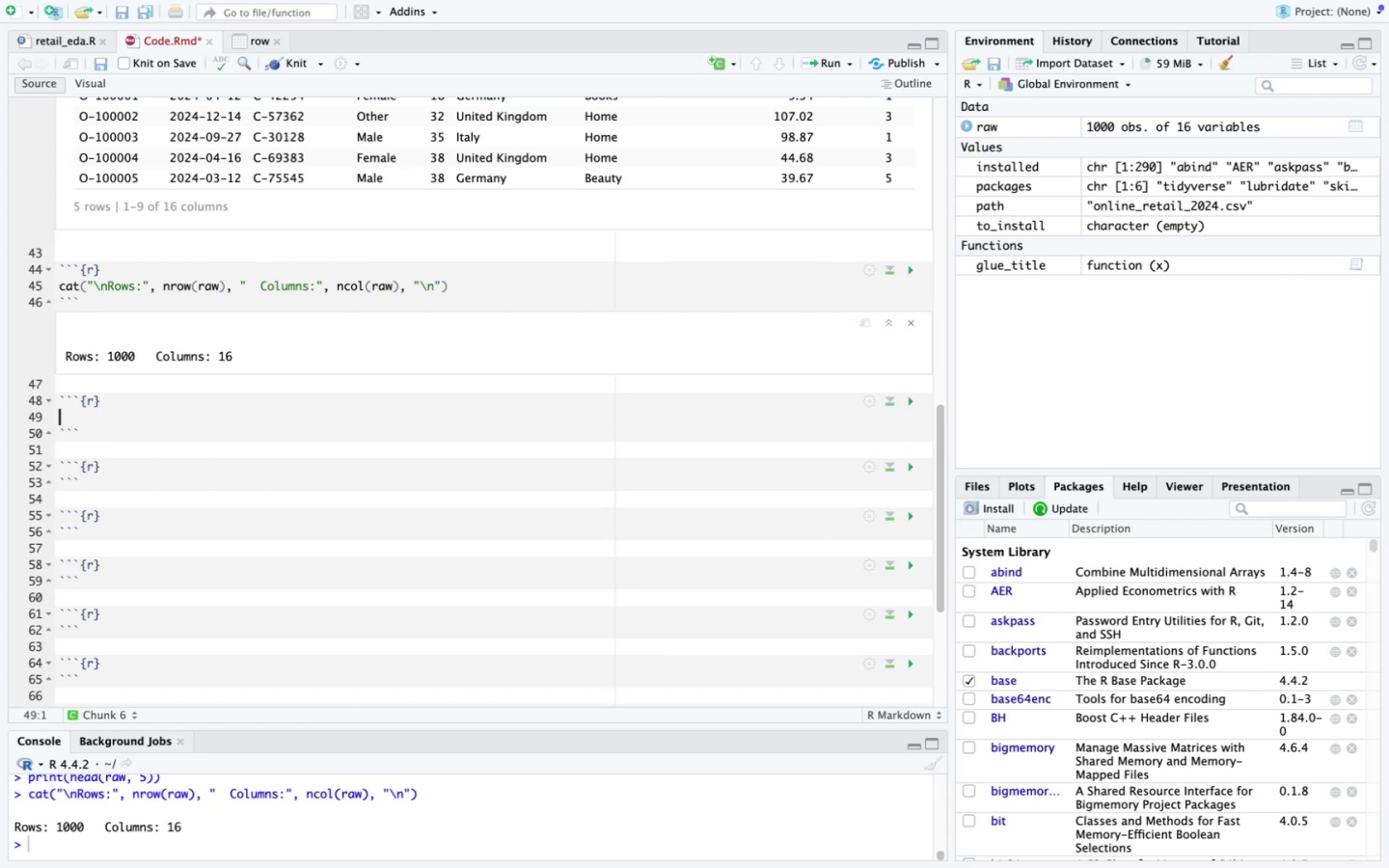 
key(Meta+V)
 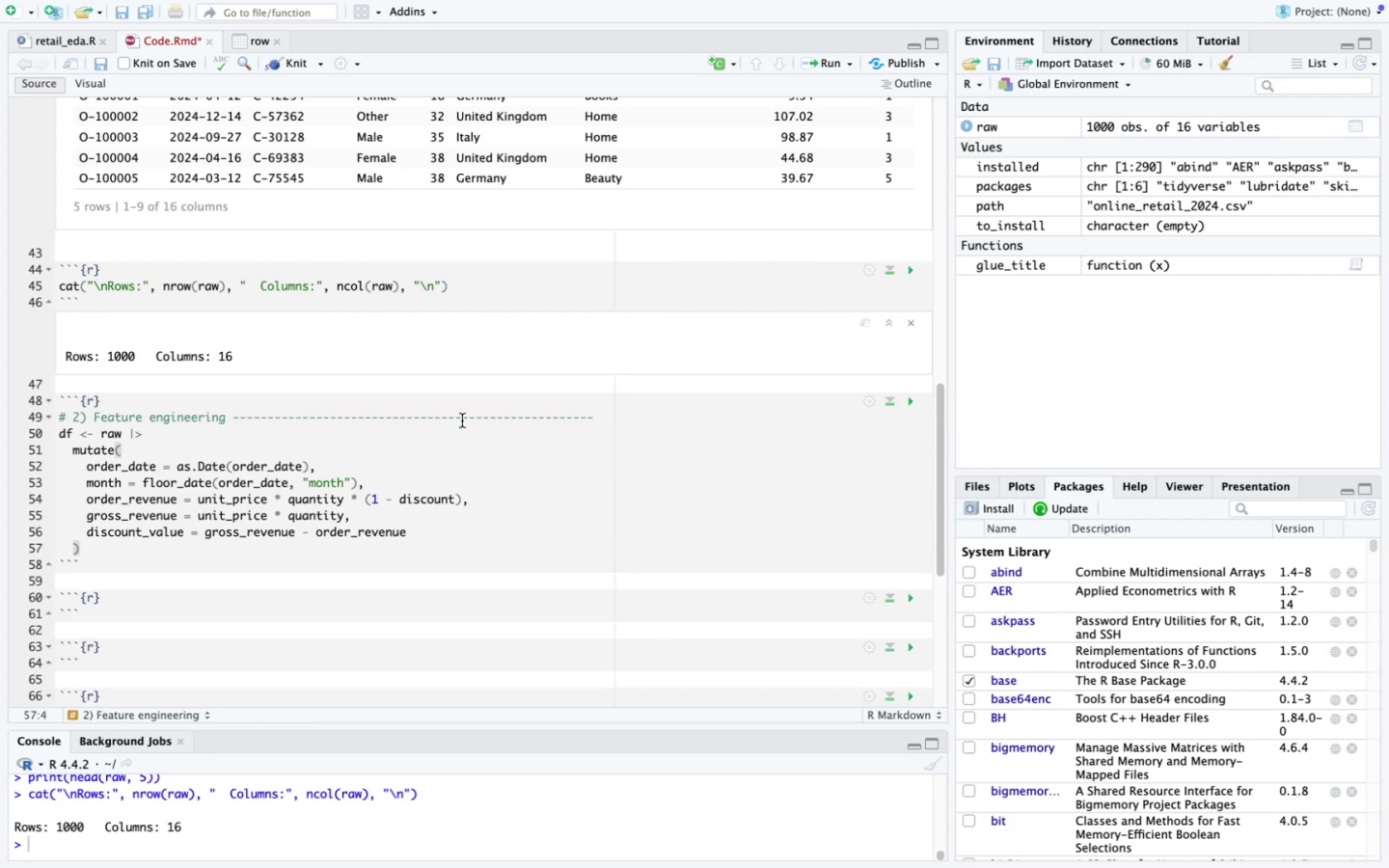 
left_click_drag(start_coordinate=[603, 415], to_coordinate=[38, 418])
 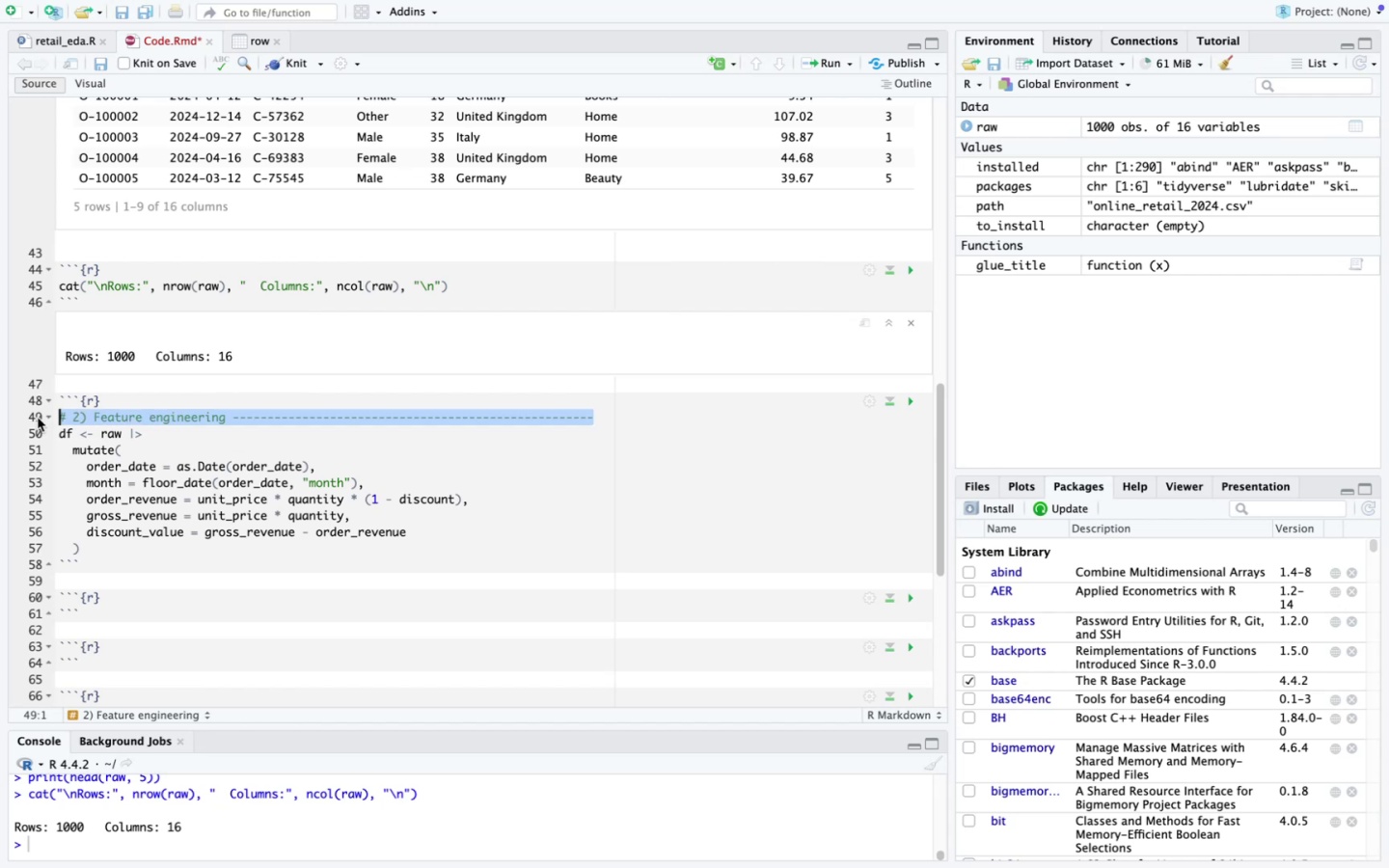 
key(Backspace)
 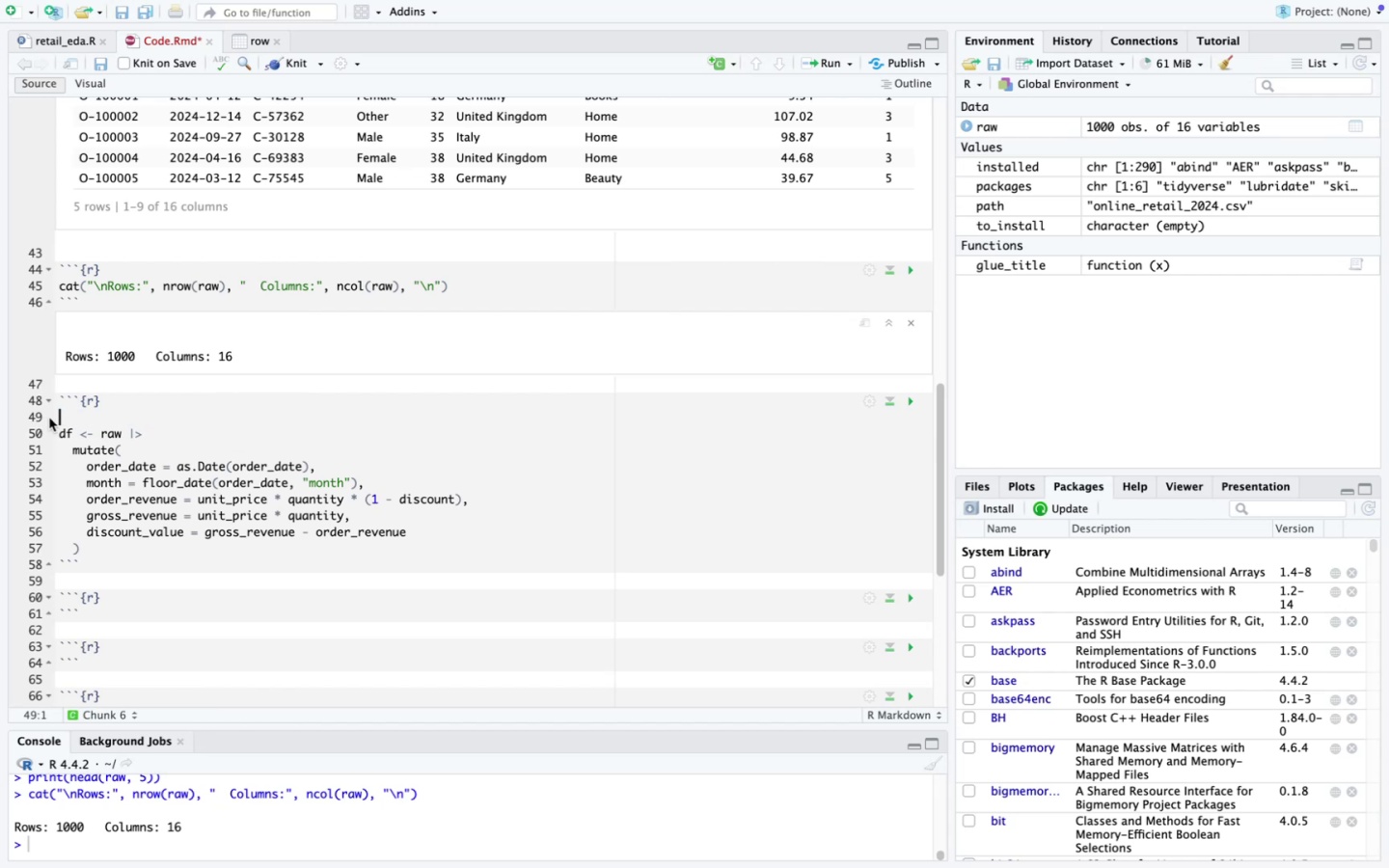 
key(Backspace)
 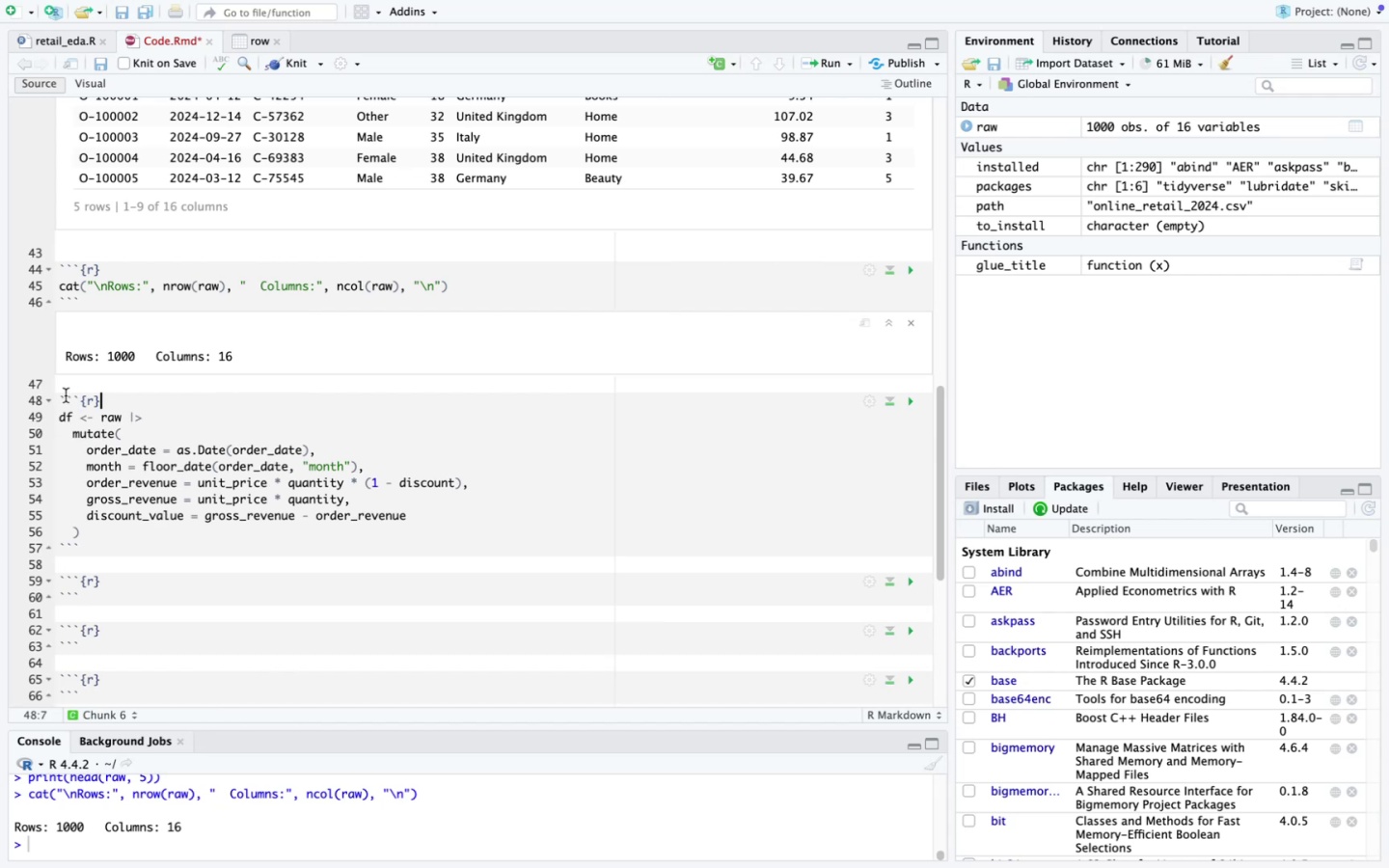 
left_click([66, 395])
 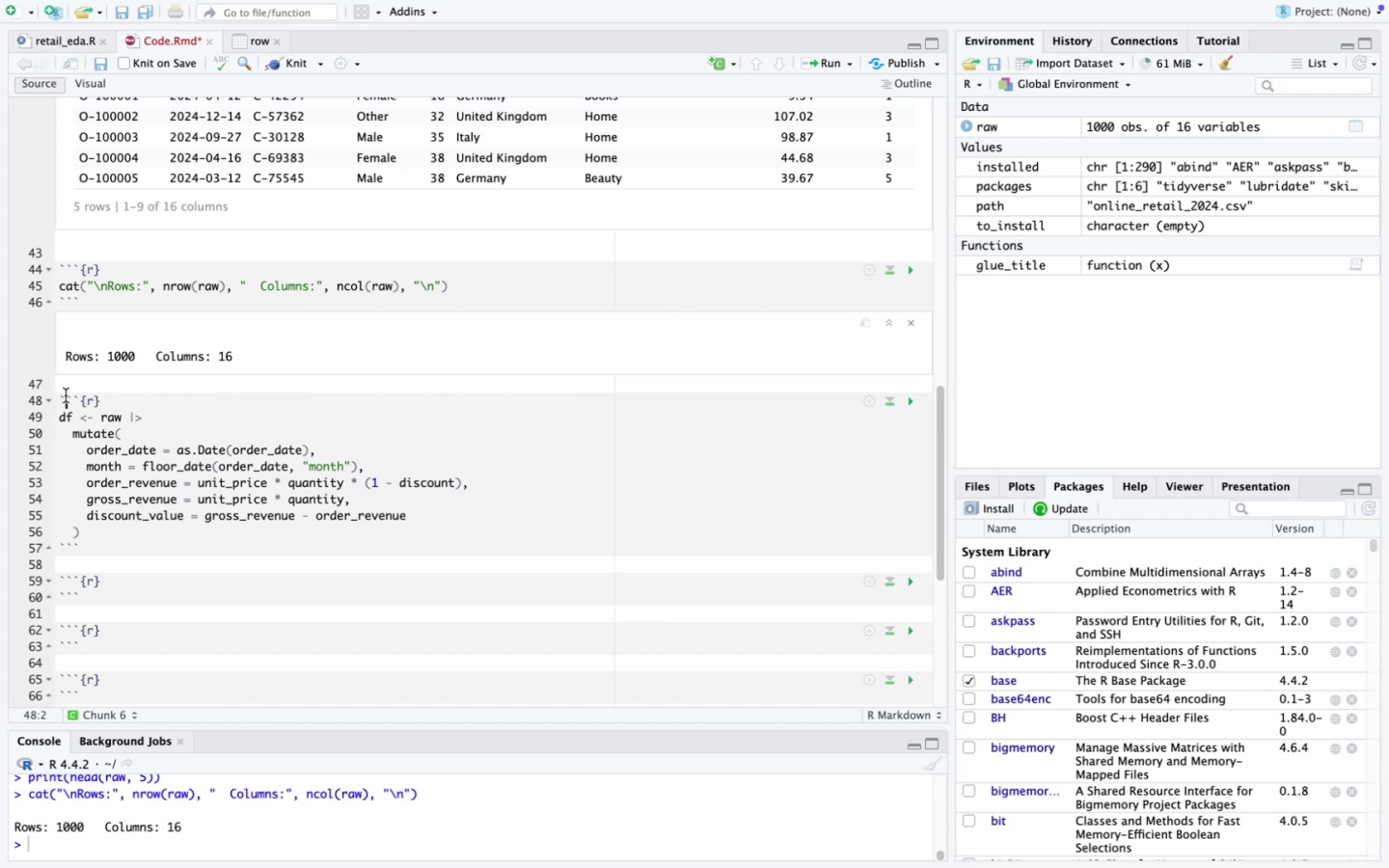 
key(ArrowLeft)
 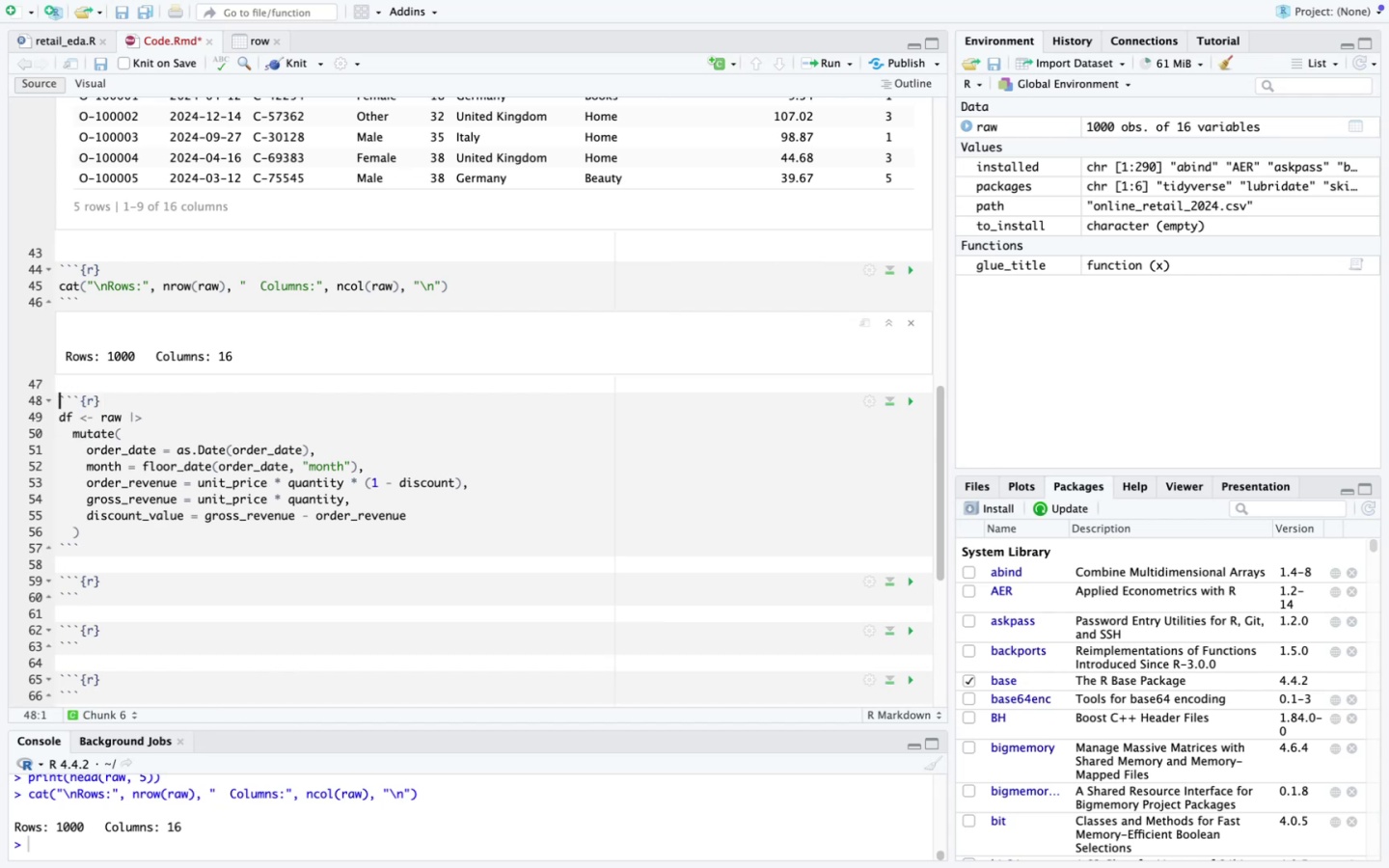 
key(Enter)
 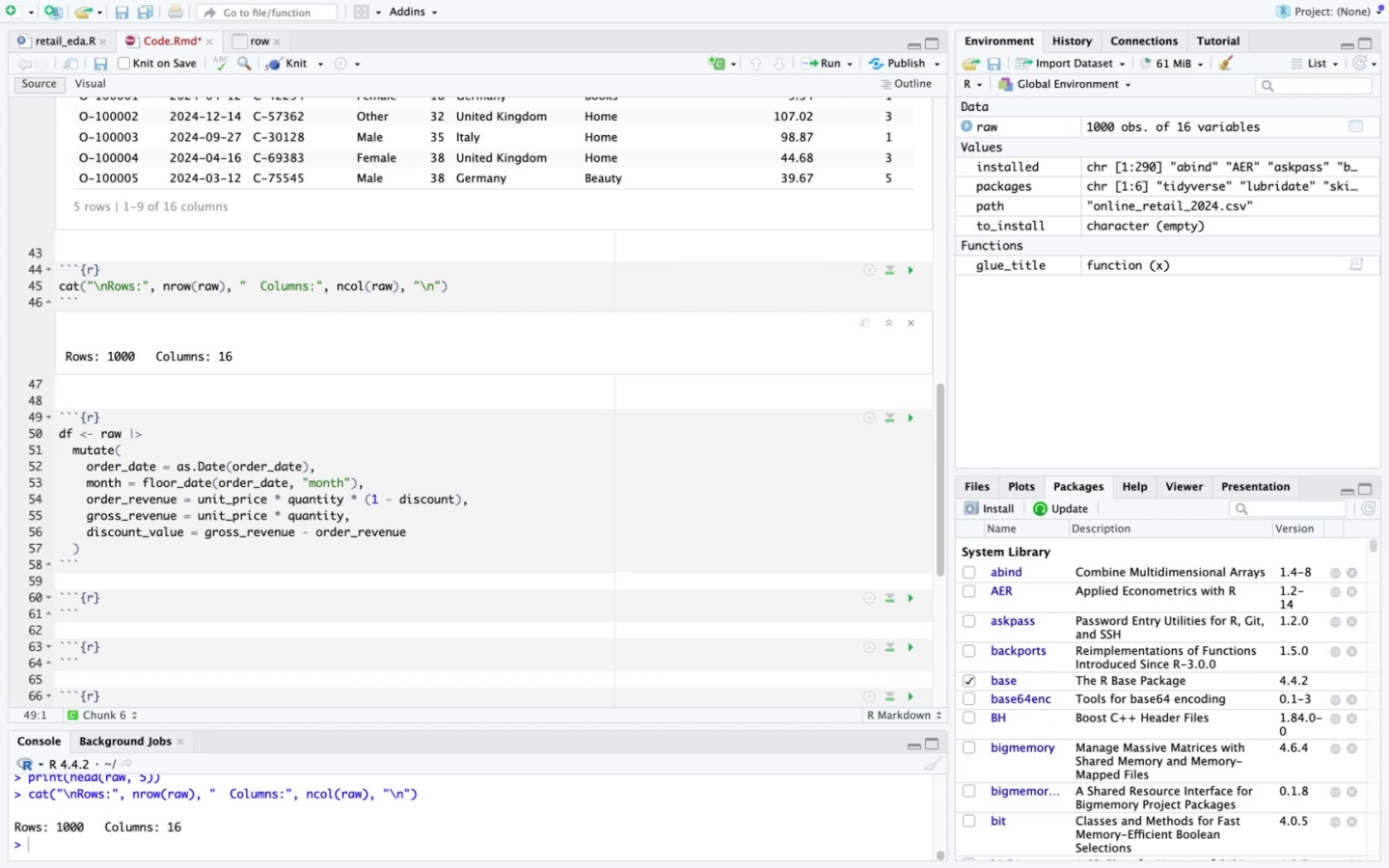 
key(ArrowUp)
 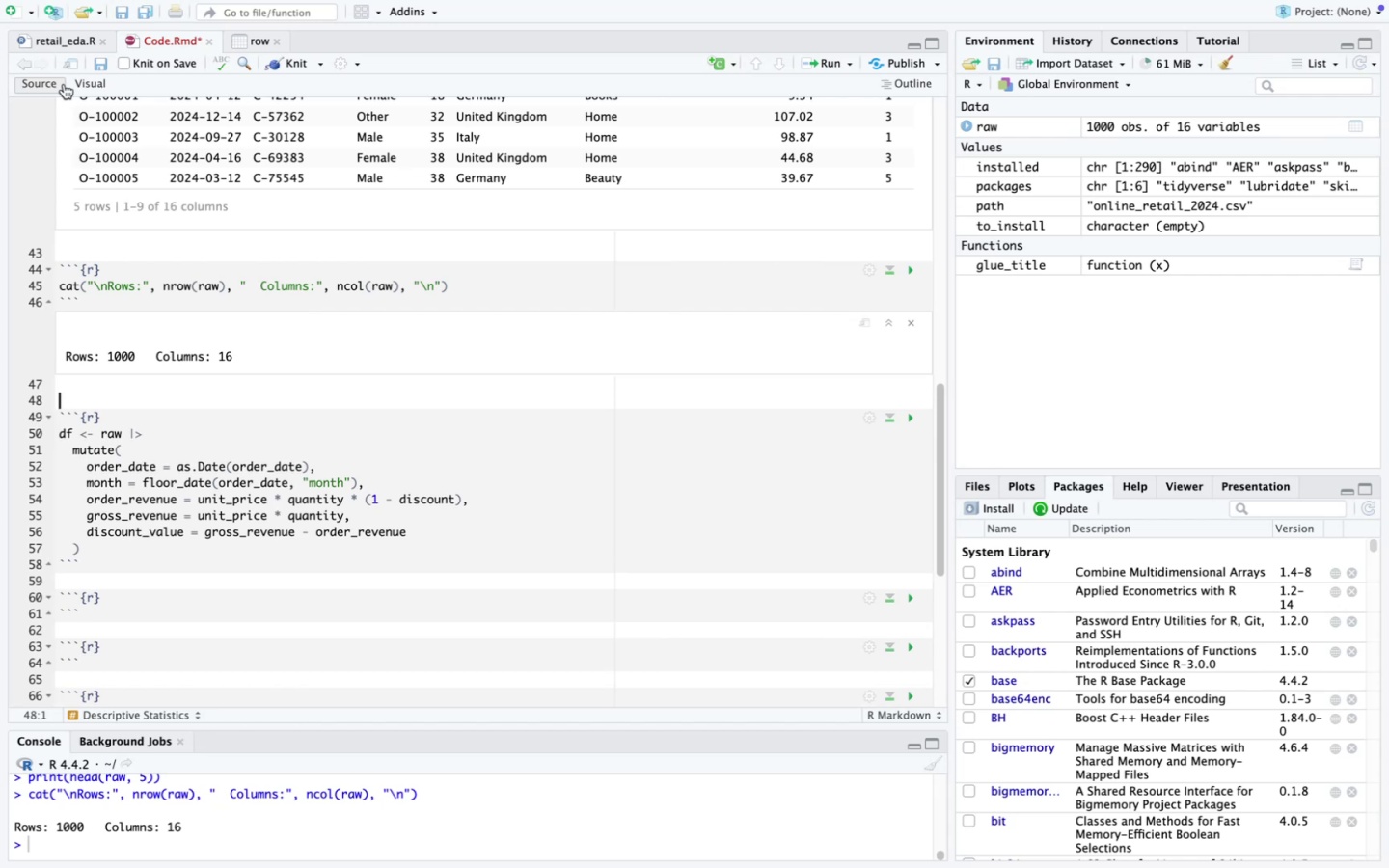 
left_click([58, 43])
 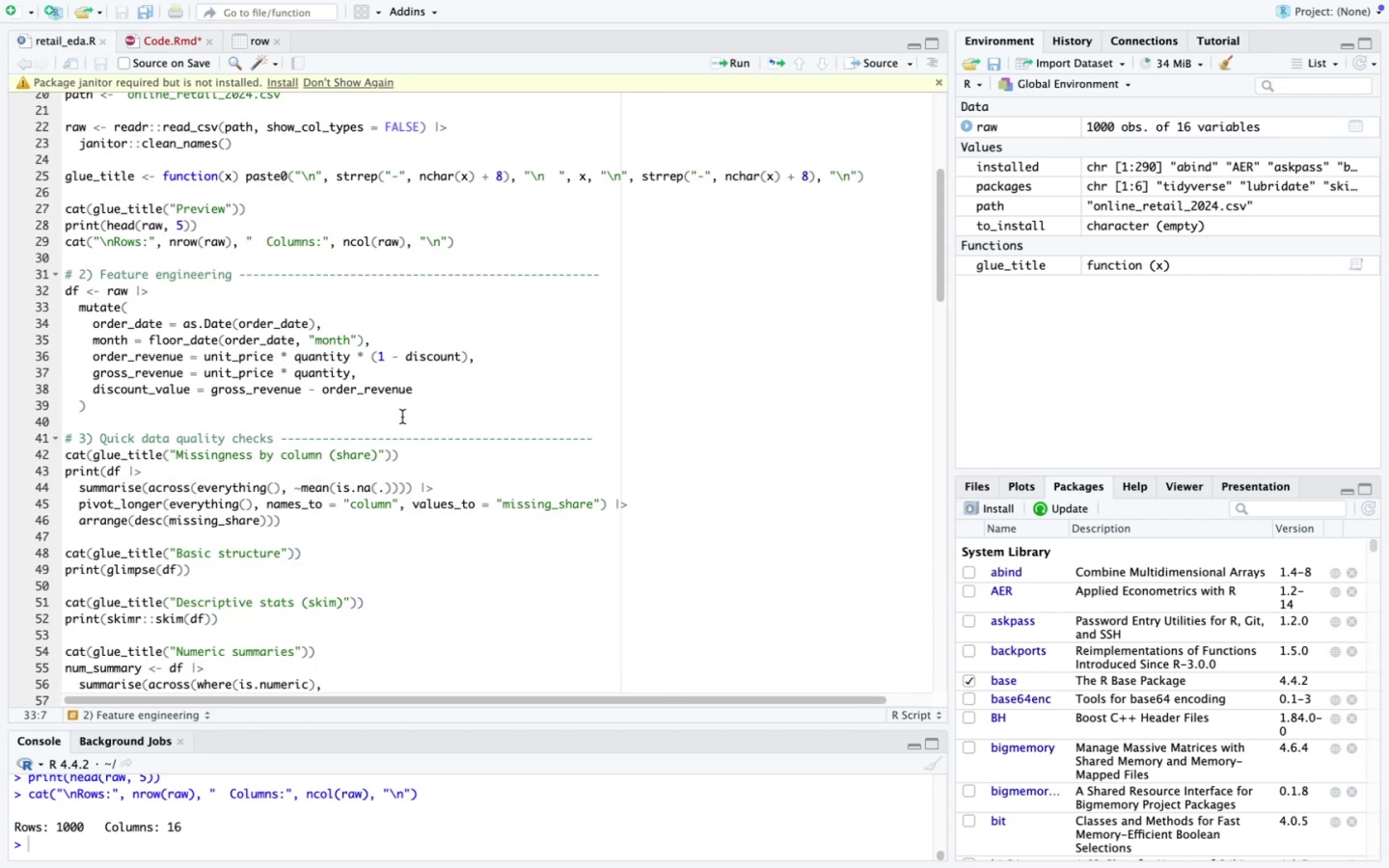 
scroll: coordinate [402, 417], scroll_direction: up, amount: 2.0
 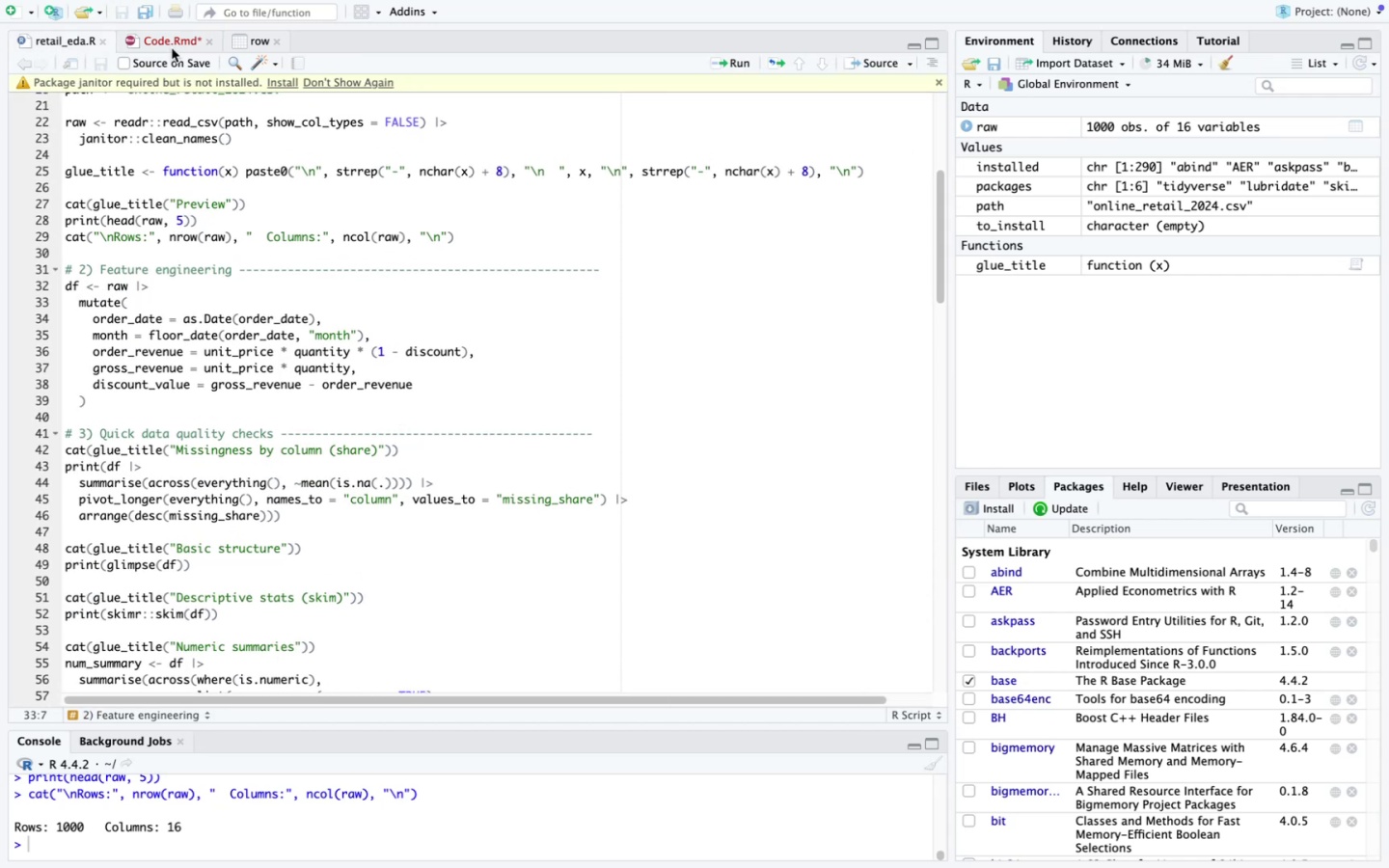 
left_click([165, 42])
 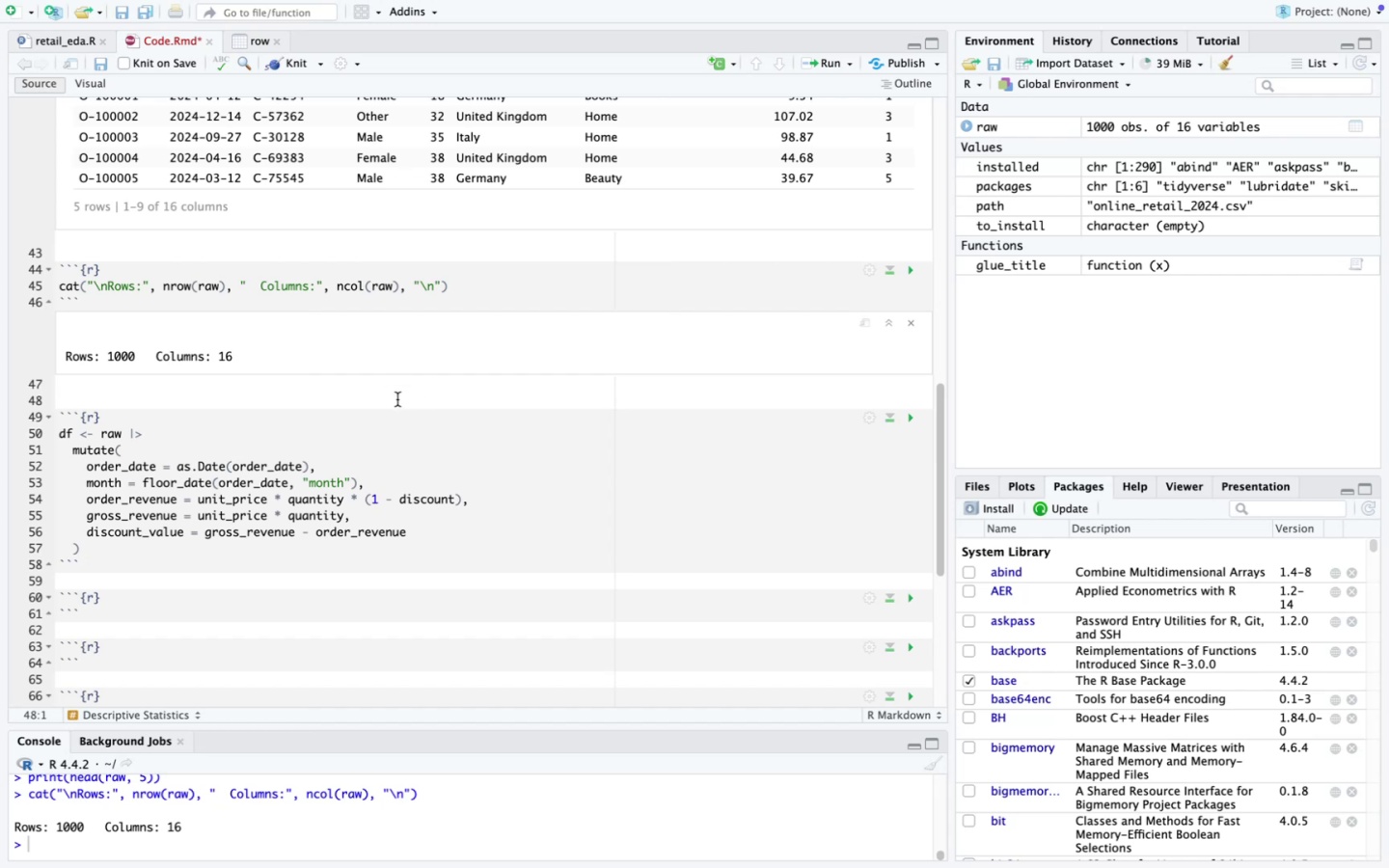 
type(## Feature Engineering)
 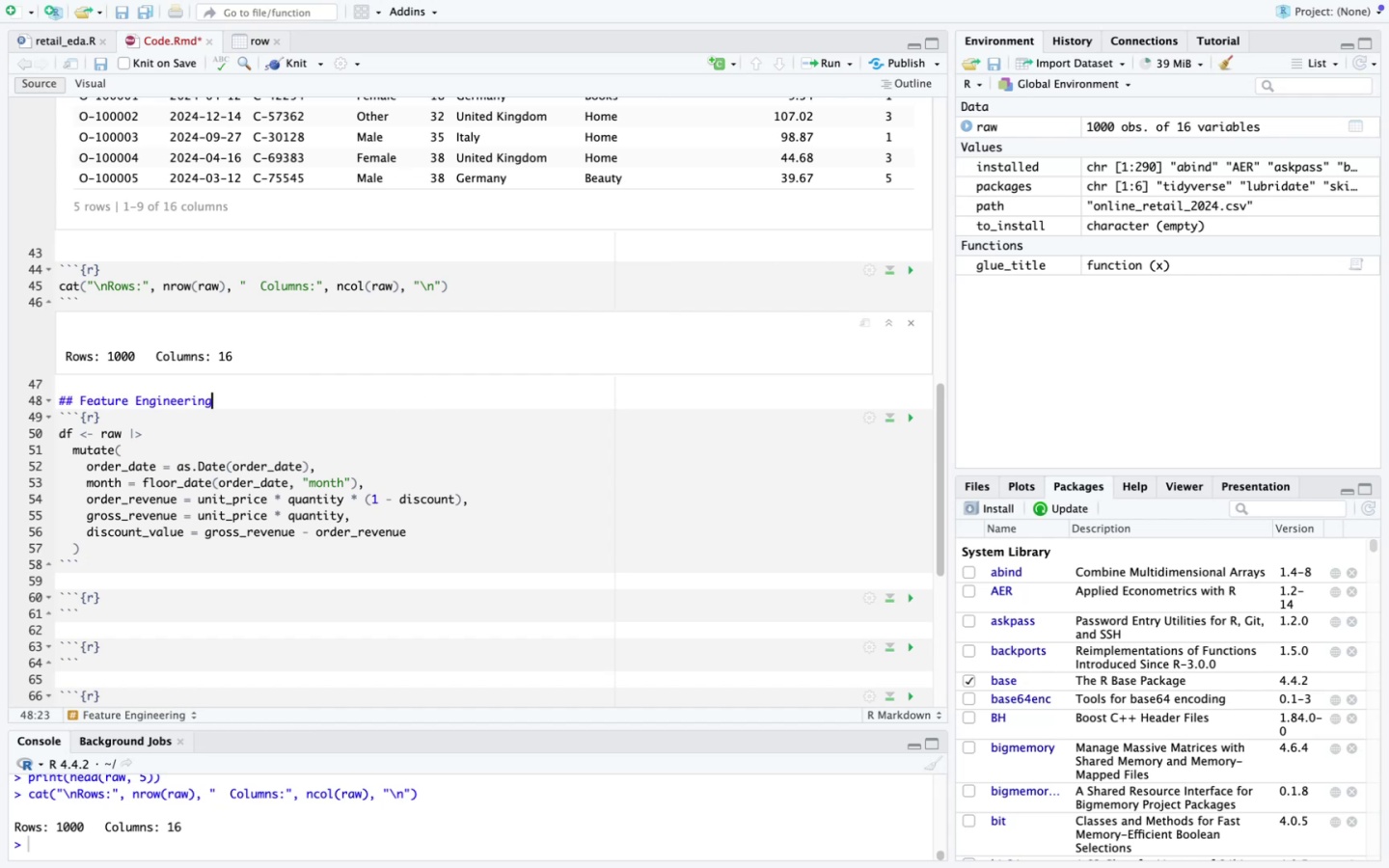 
key(Enter)
 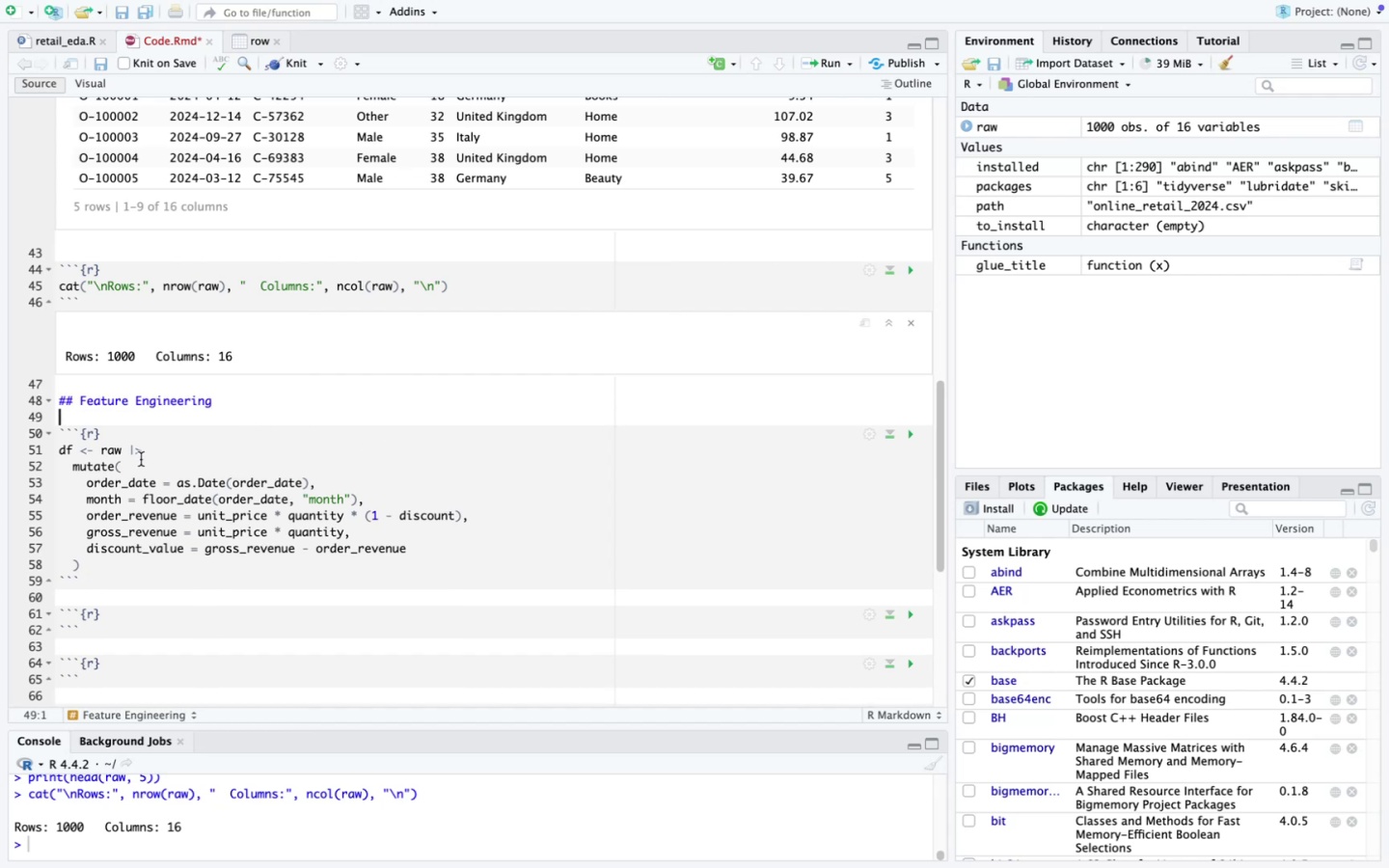 
left_click([118, 436])
 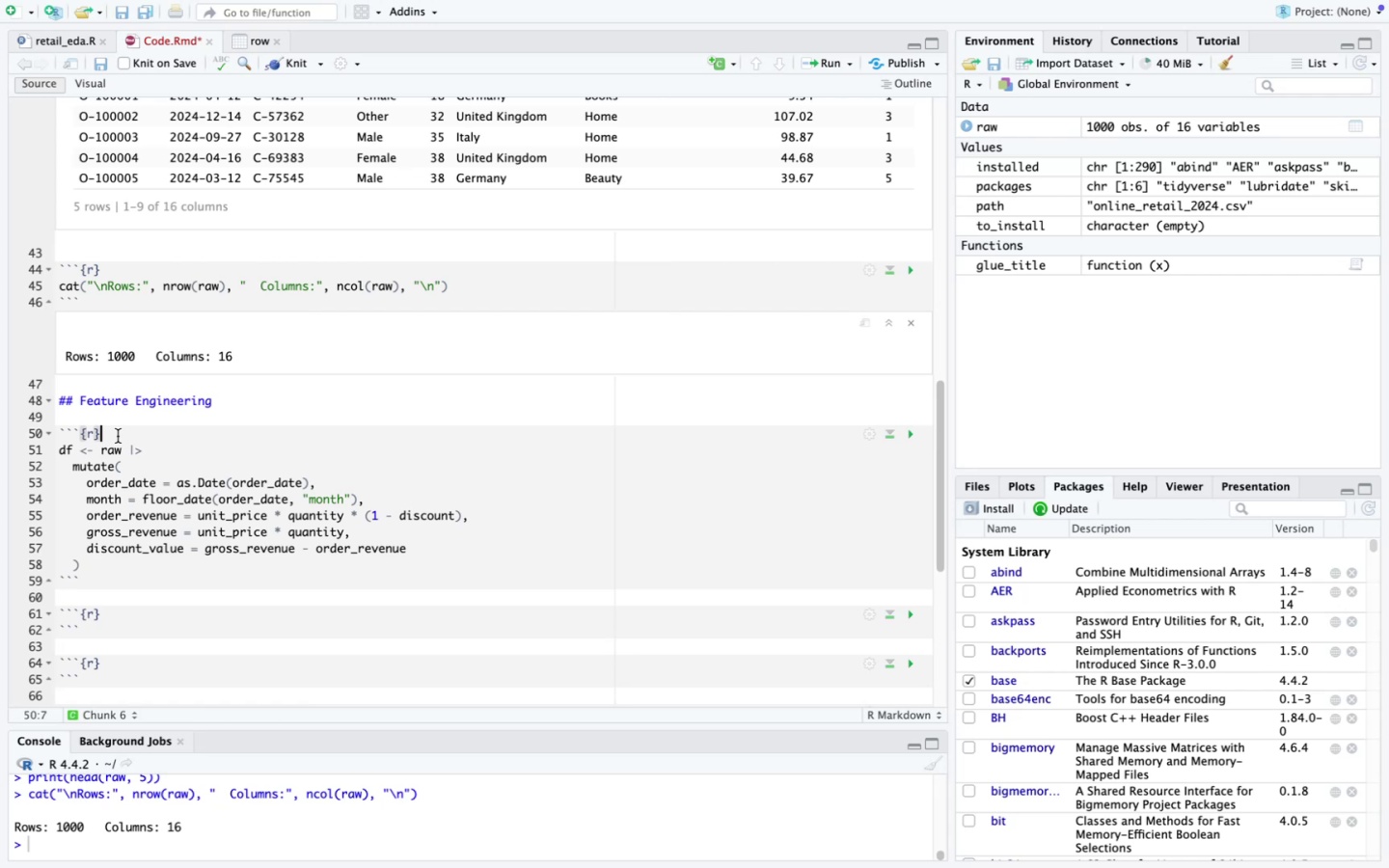 
key(Enter)
 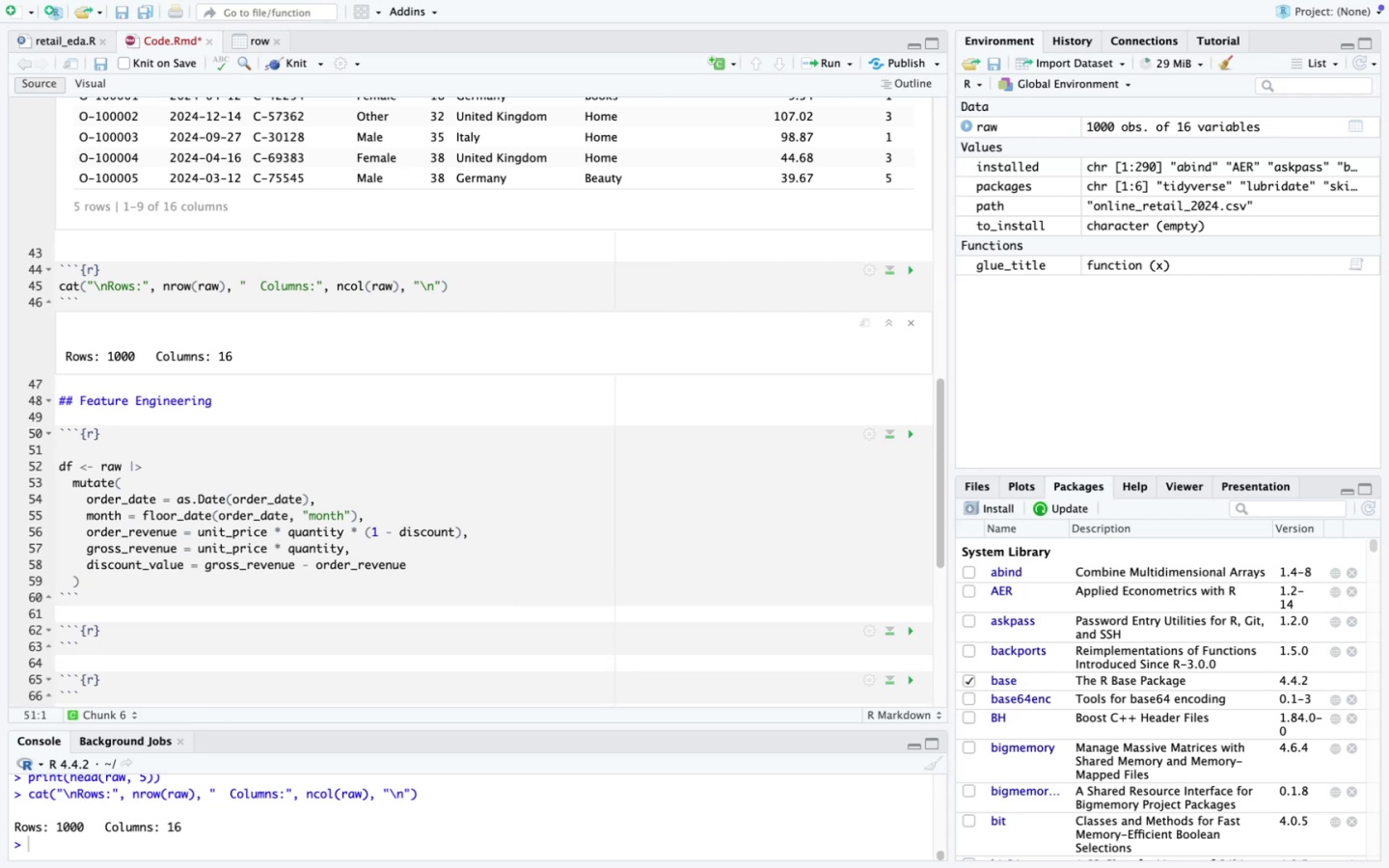 
type(df <- raw )
 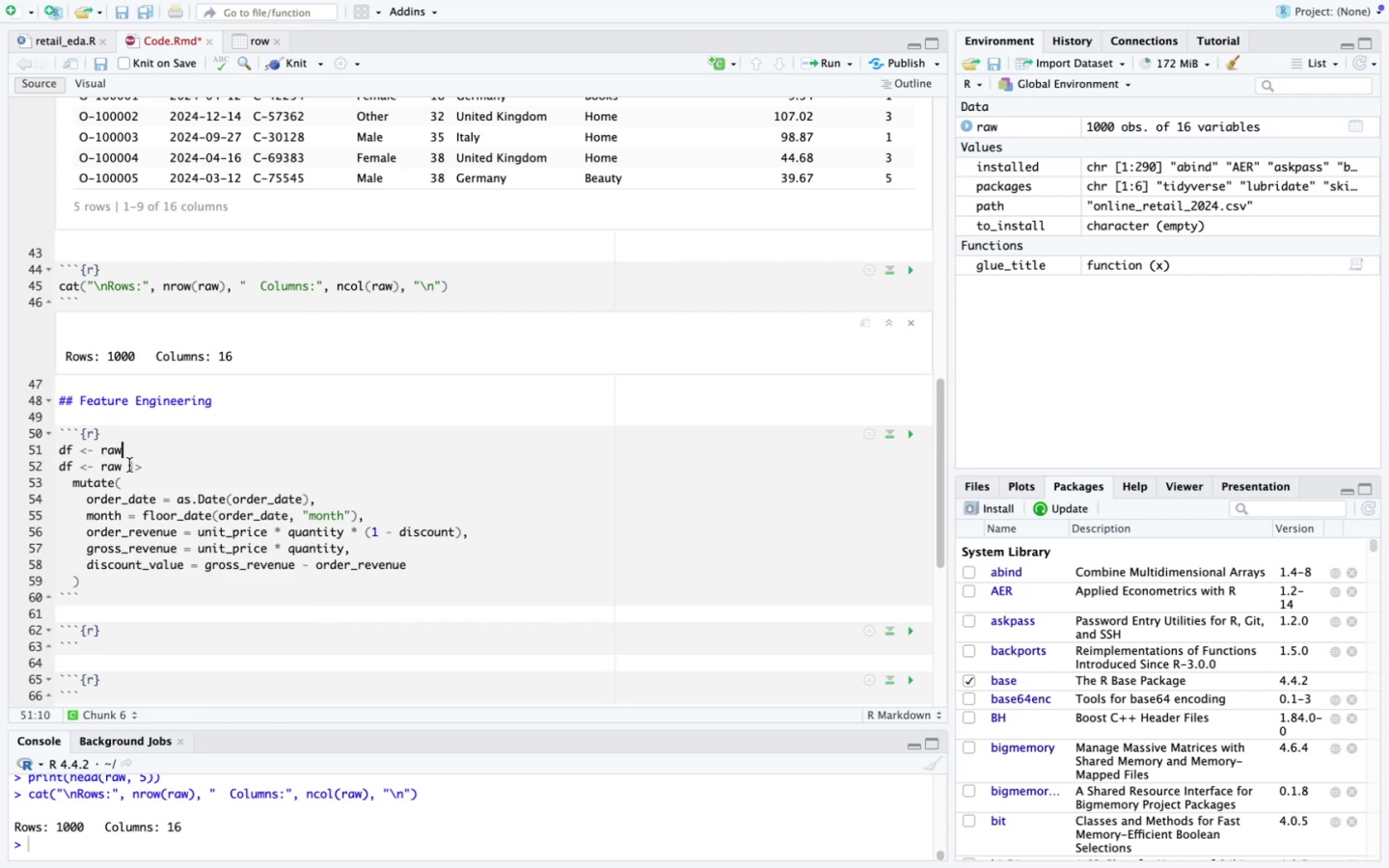 
left_click_drag(start_coordinate=[134, 470], to_coordinate=[128, 471])
 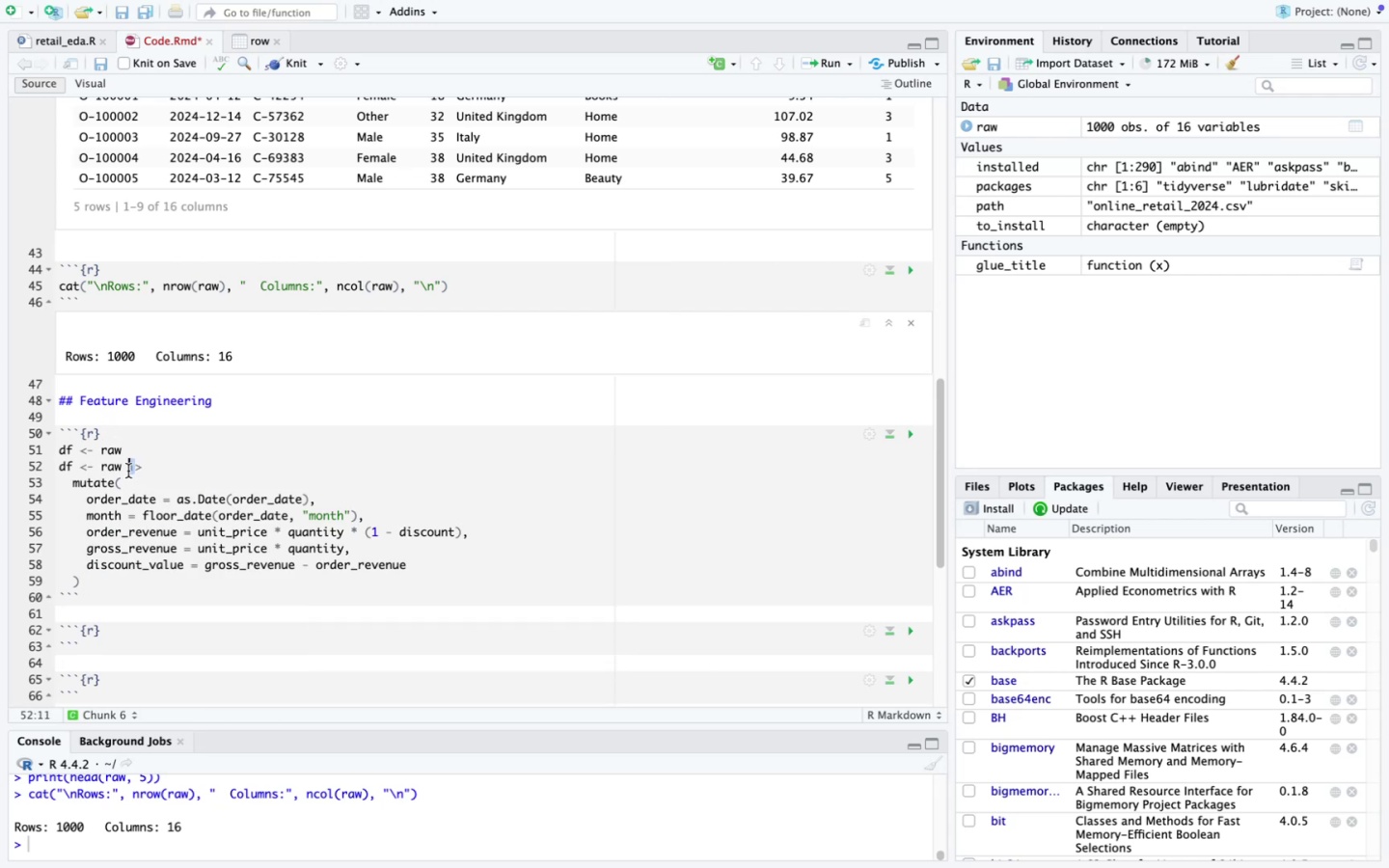 
key(Meta+C)
 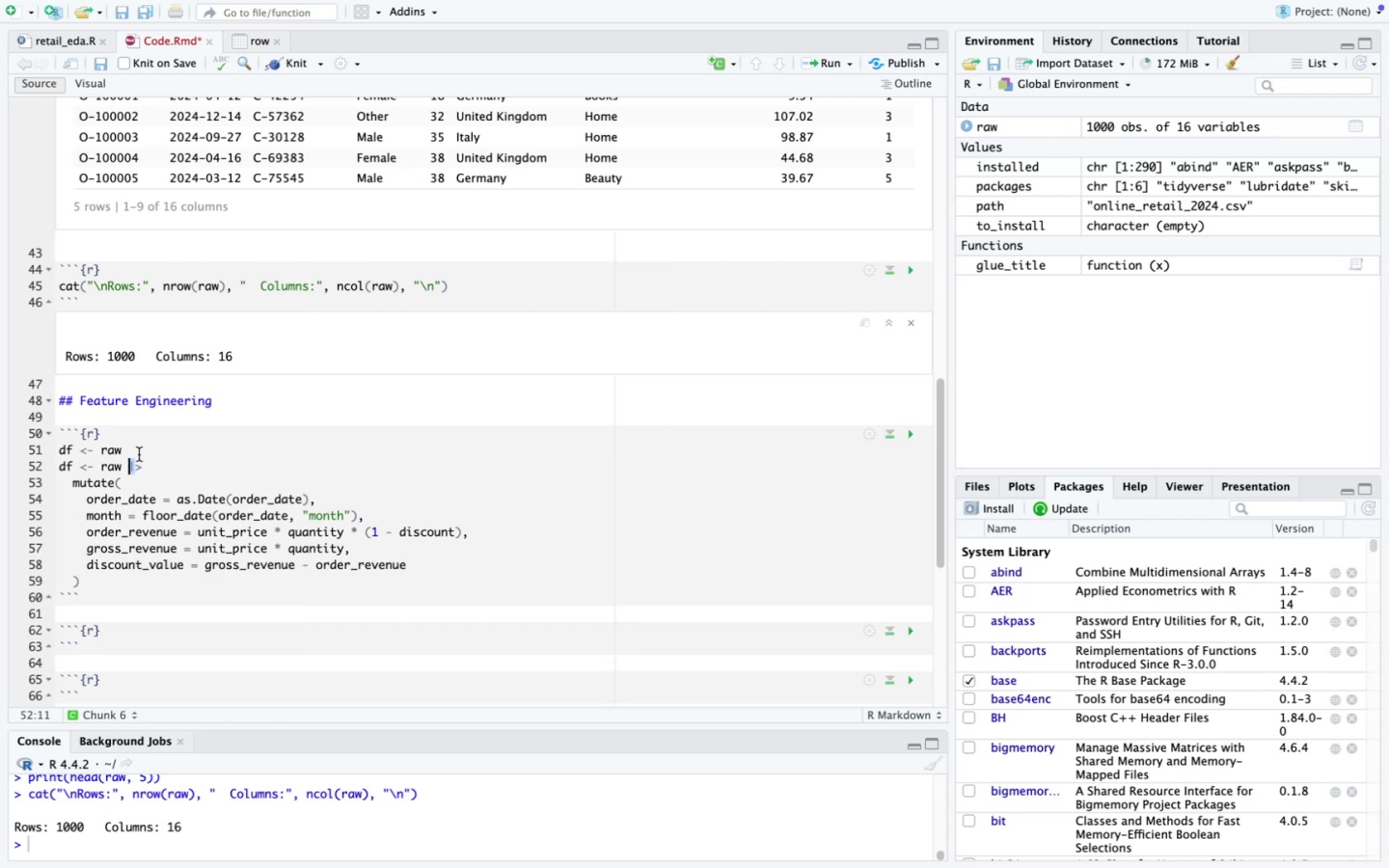 
left_click([139, 454])
 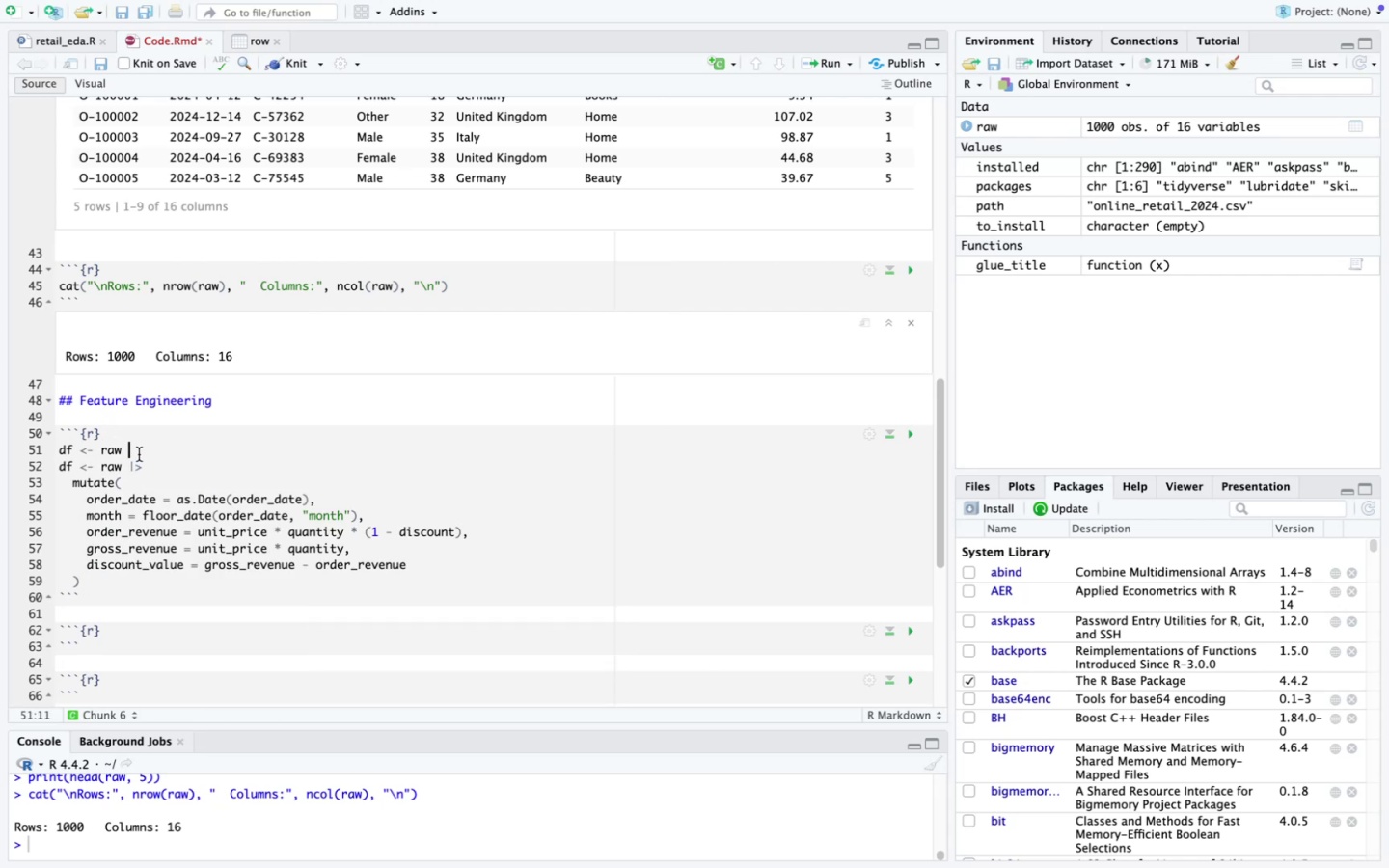 
key(Meta+V)
 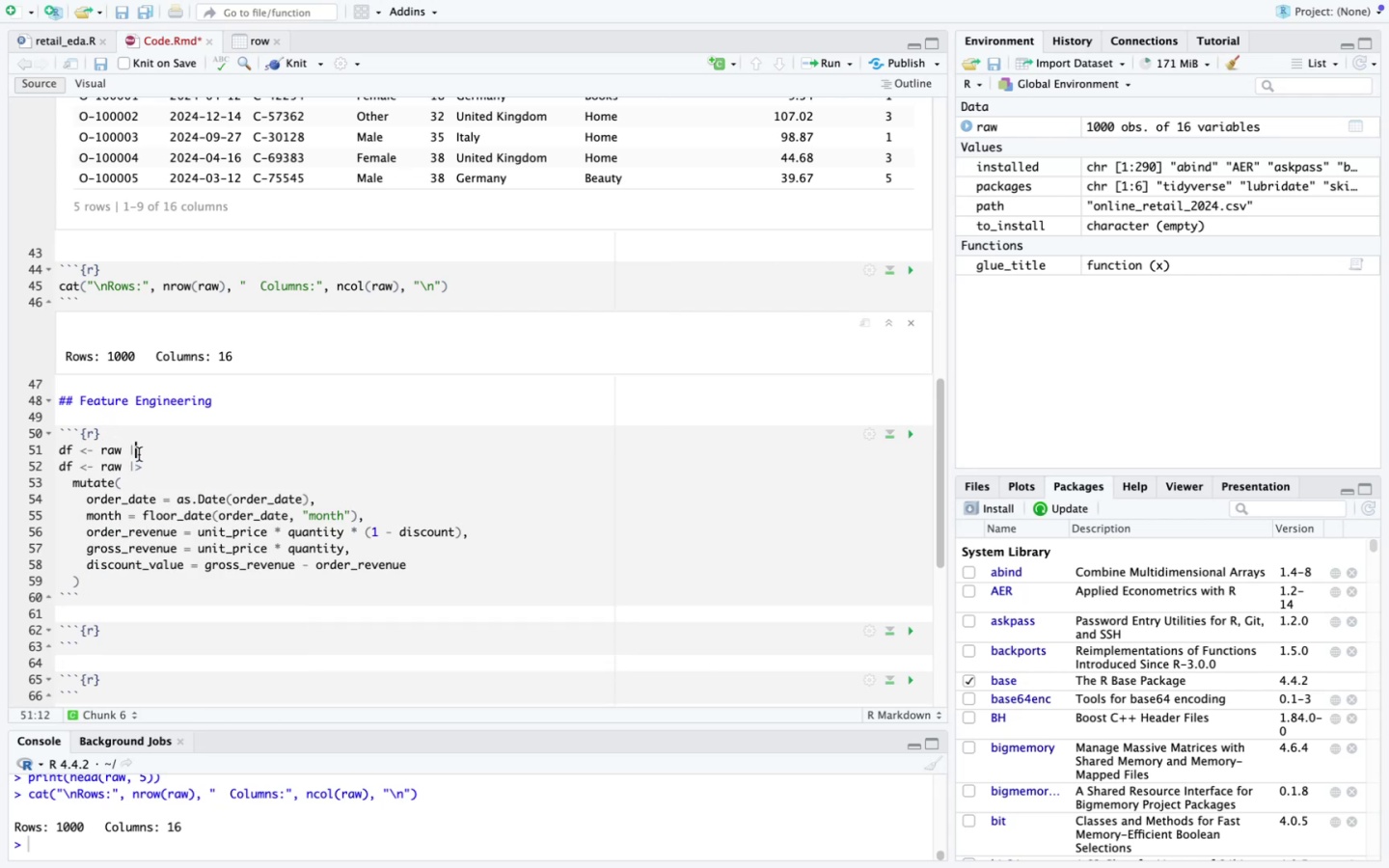 
key(Shift+Period)
 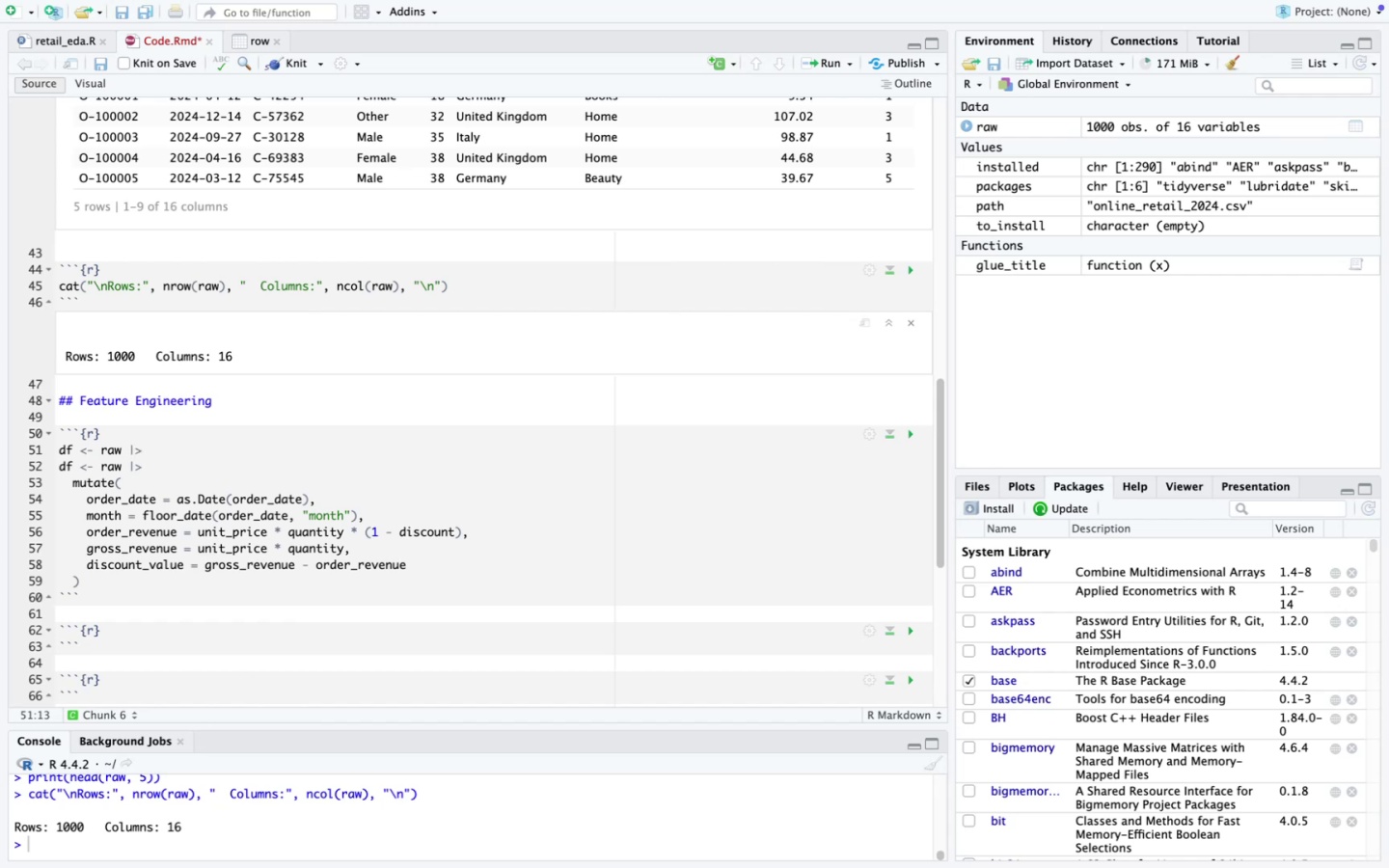 
key(Enter)
 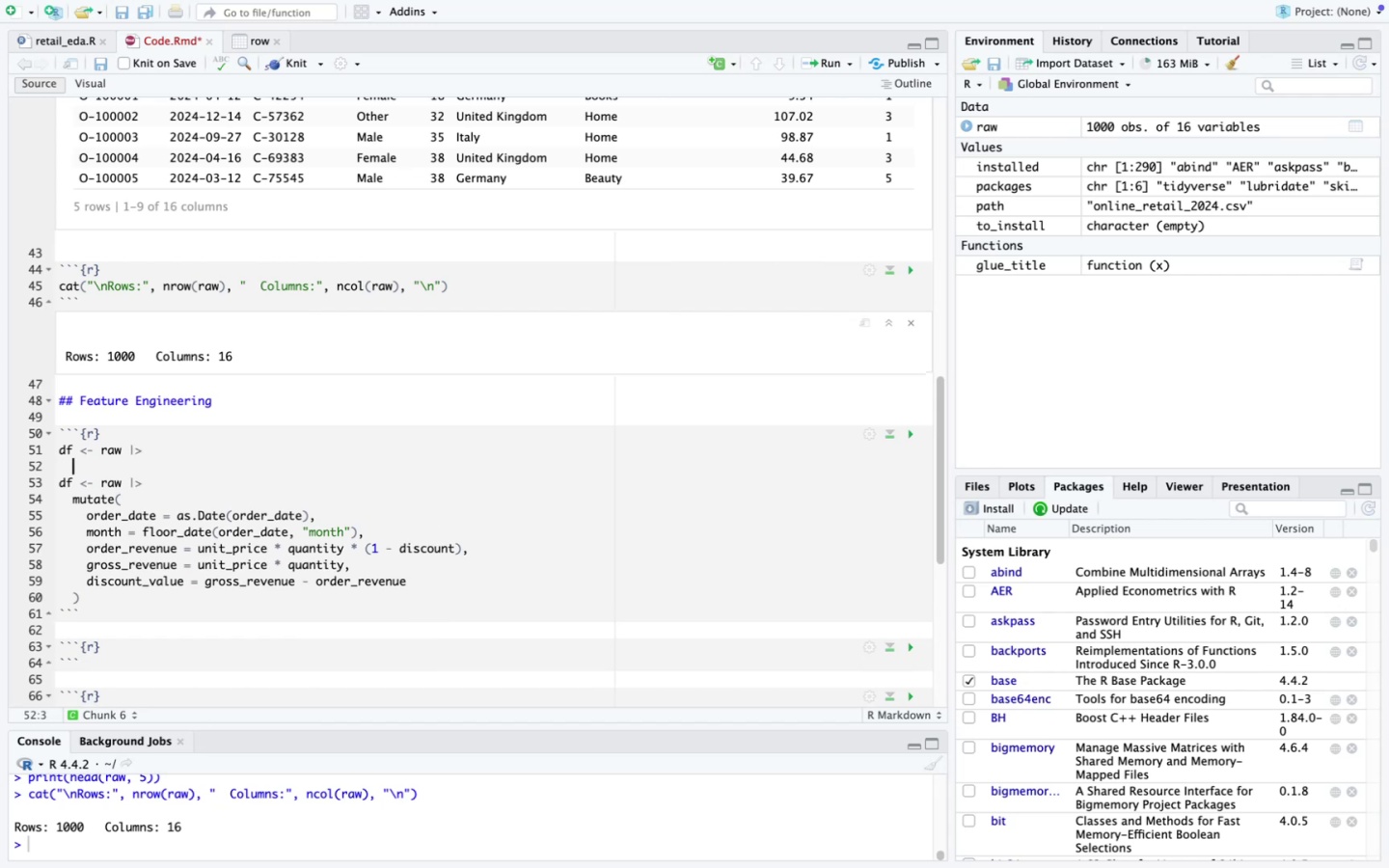 
type(murarw)
key(Backspace)
key(Backspace)
key(Backspace)
key(Backspace)
type(tate()
 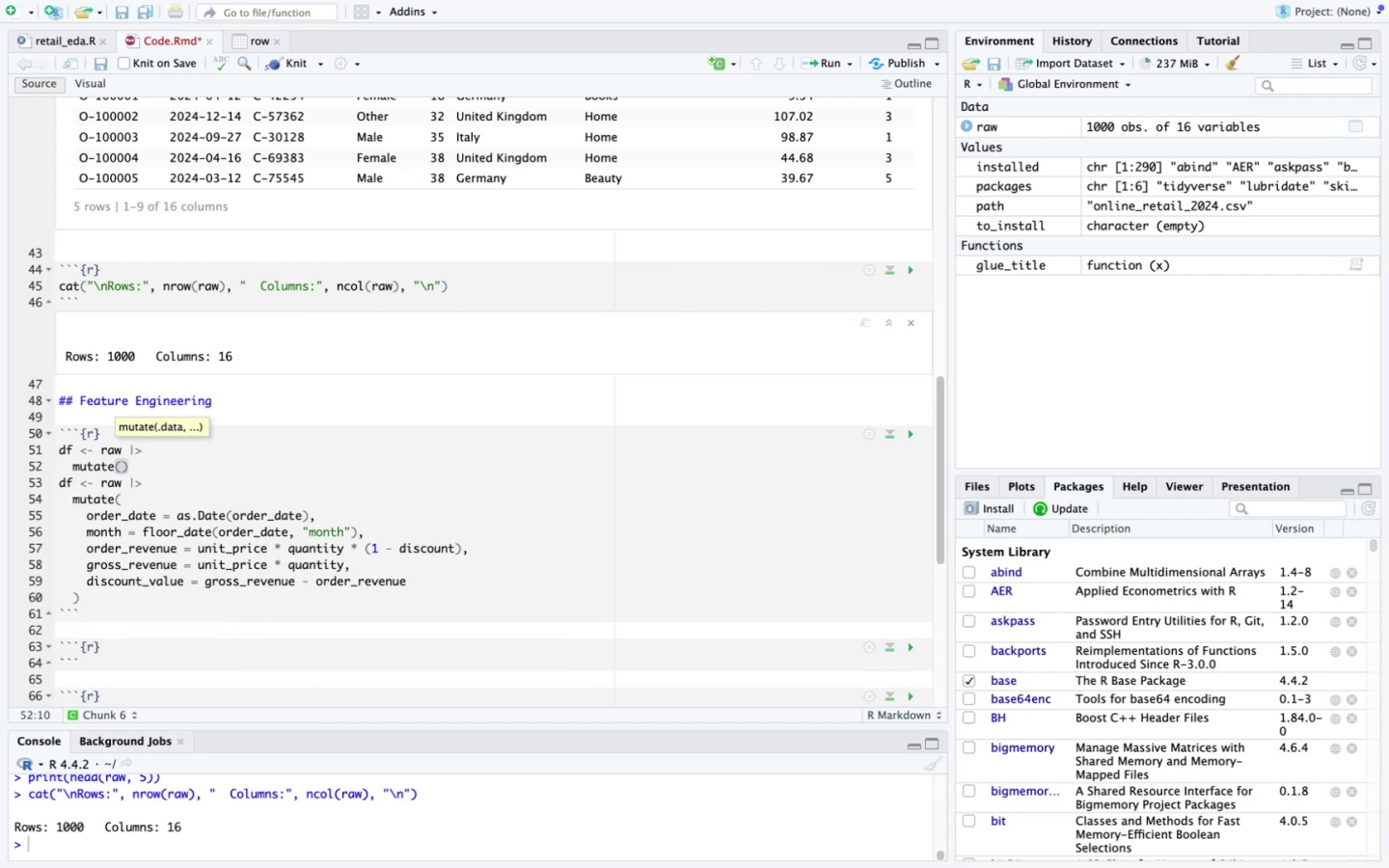 
key(Enter)
 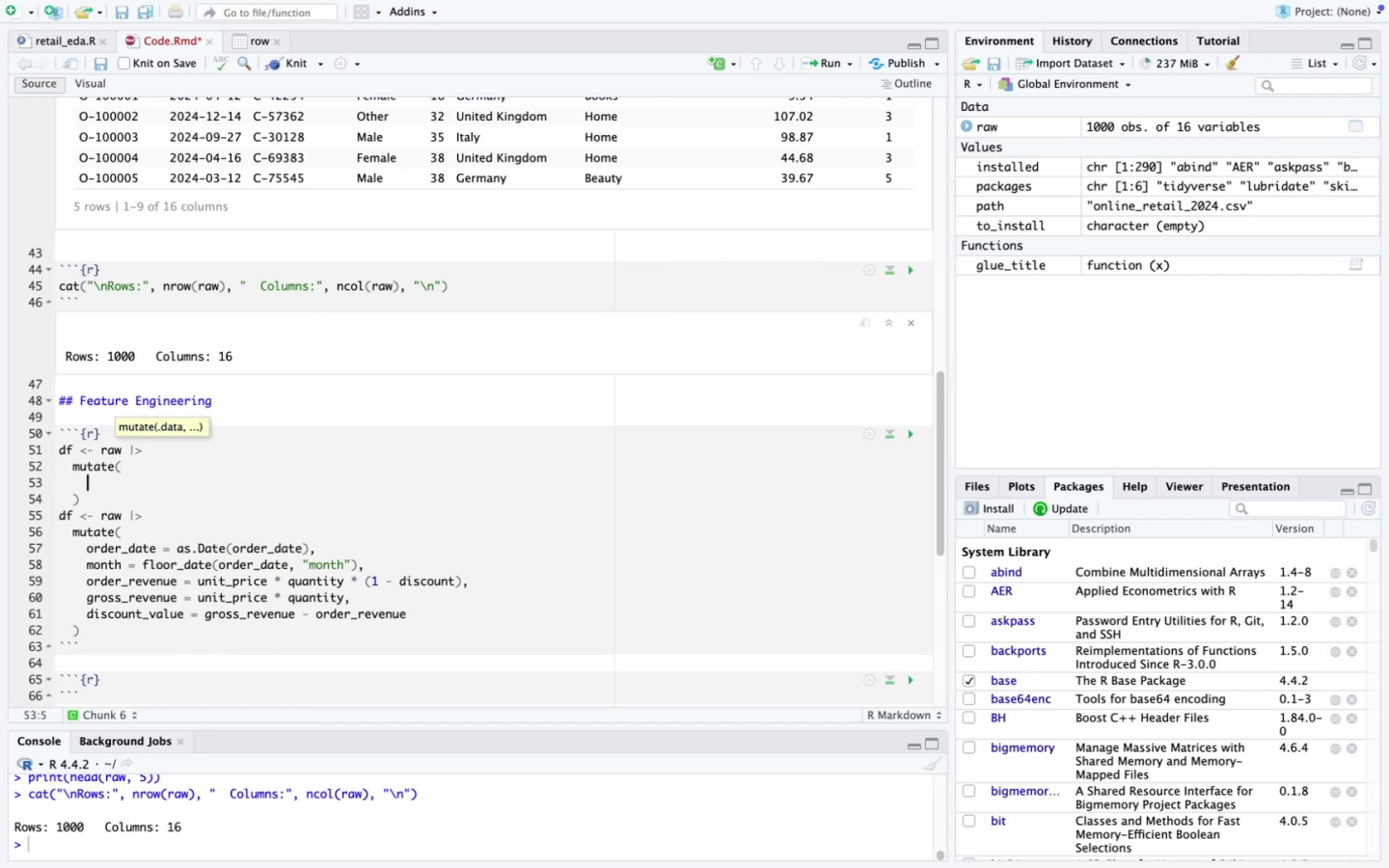 
type(order_dat)
key(Backspace)
type(r)
key(Backspace)
type(te = as.Sara)
key(Backspace)
key(Backspace)
key(Backspace)
key(Backspace)
type(Date(order_dar)
key(Backspace)
type(te)
 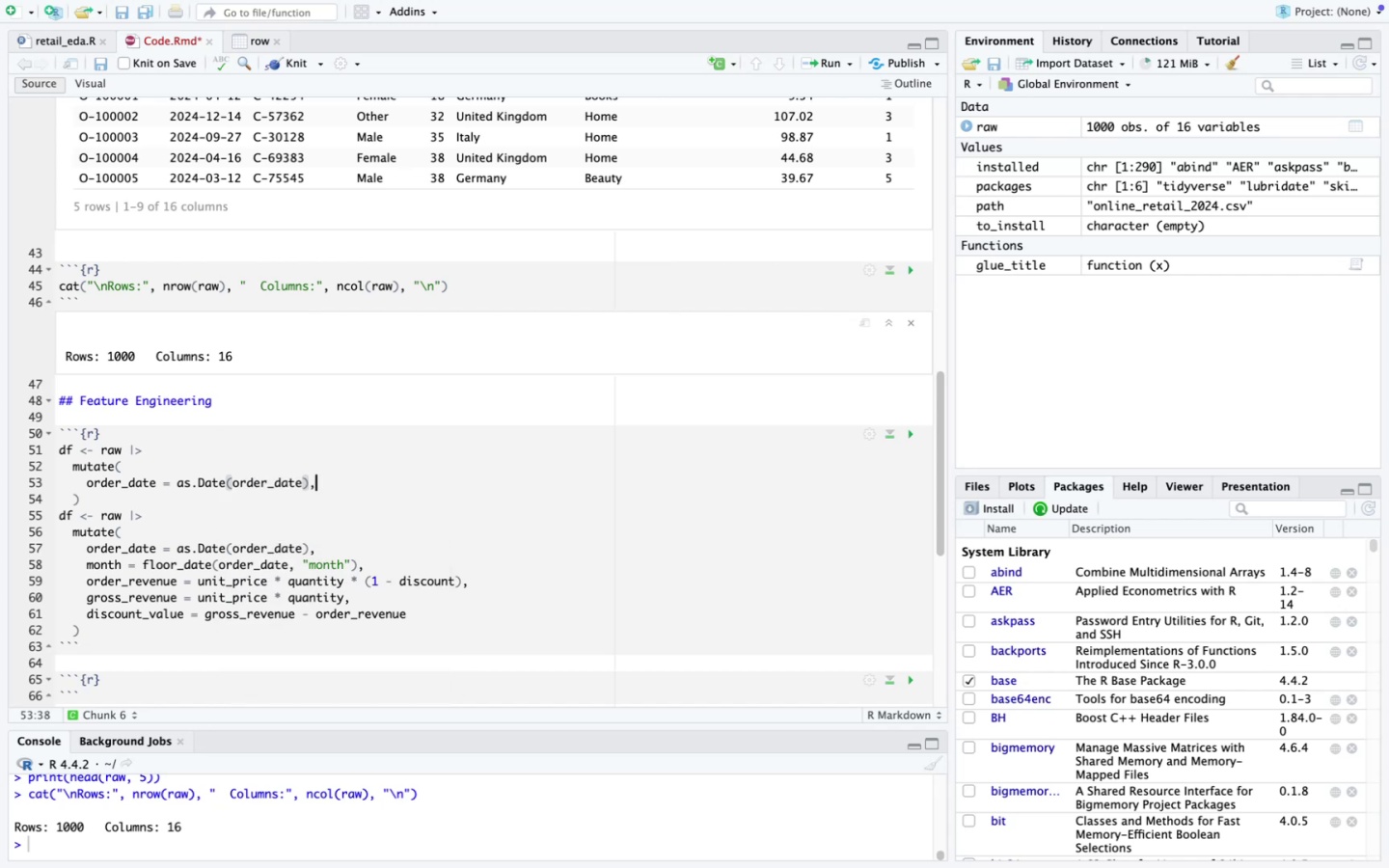 
 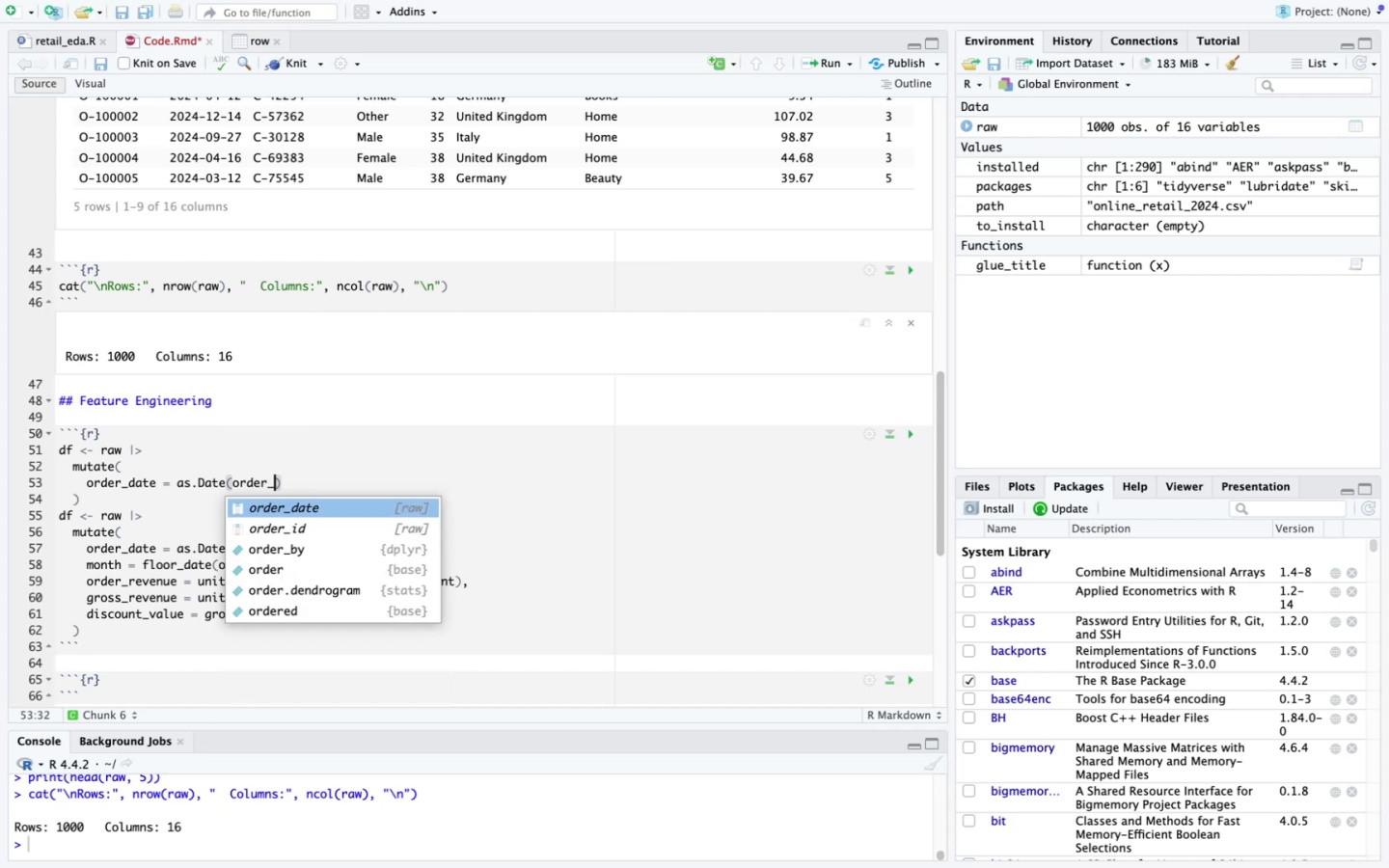 
key(ArrowRight)
 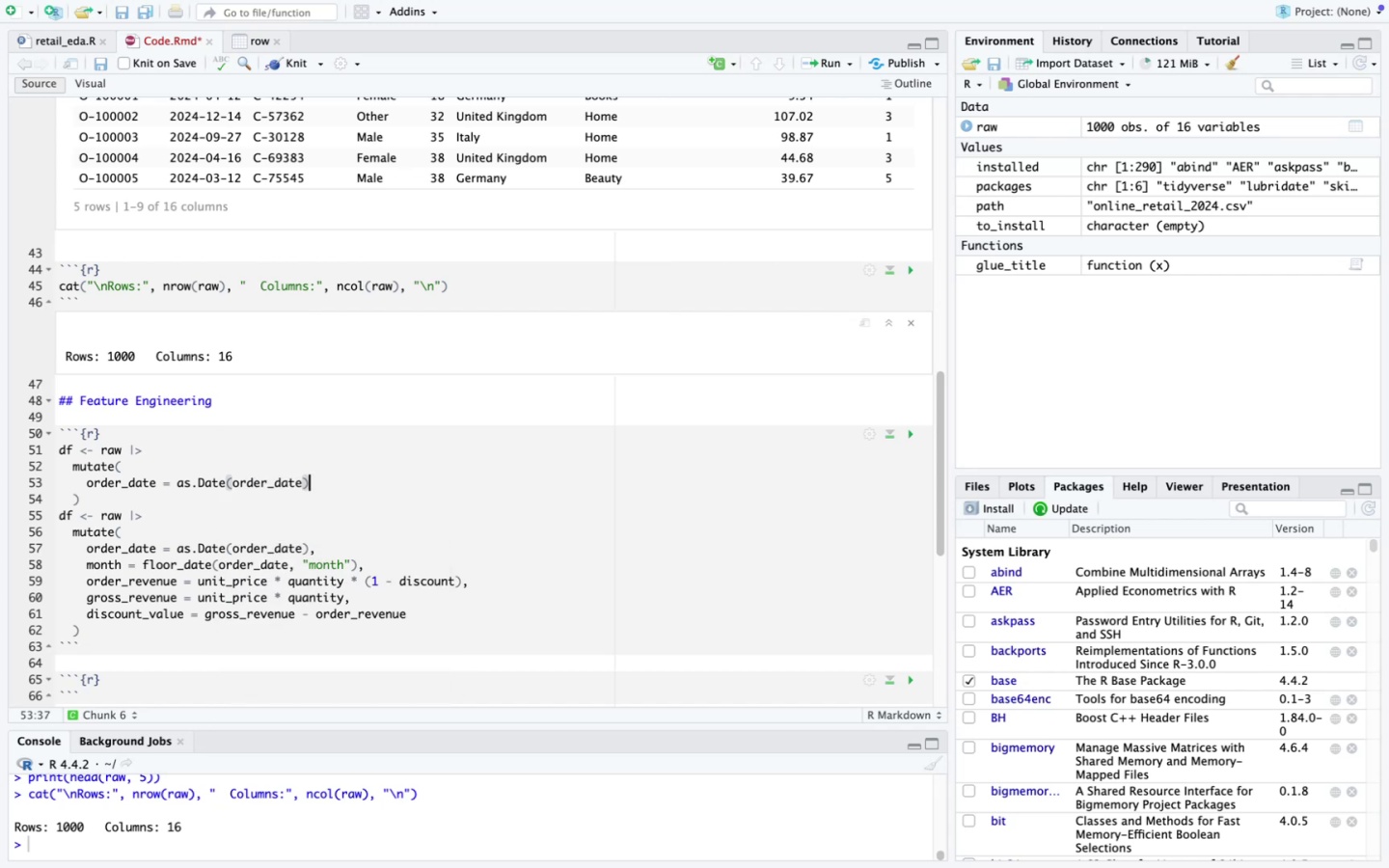 
key(Comma)
 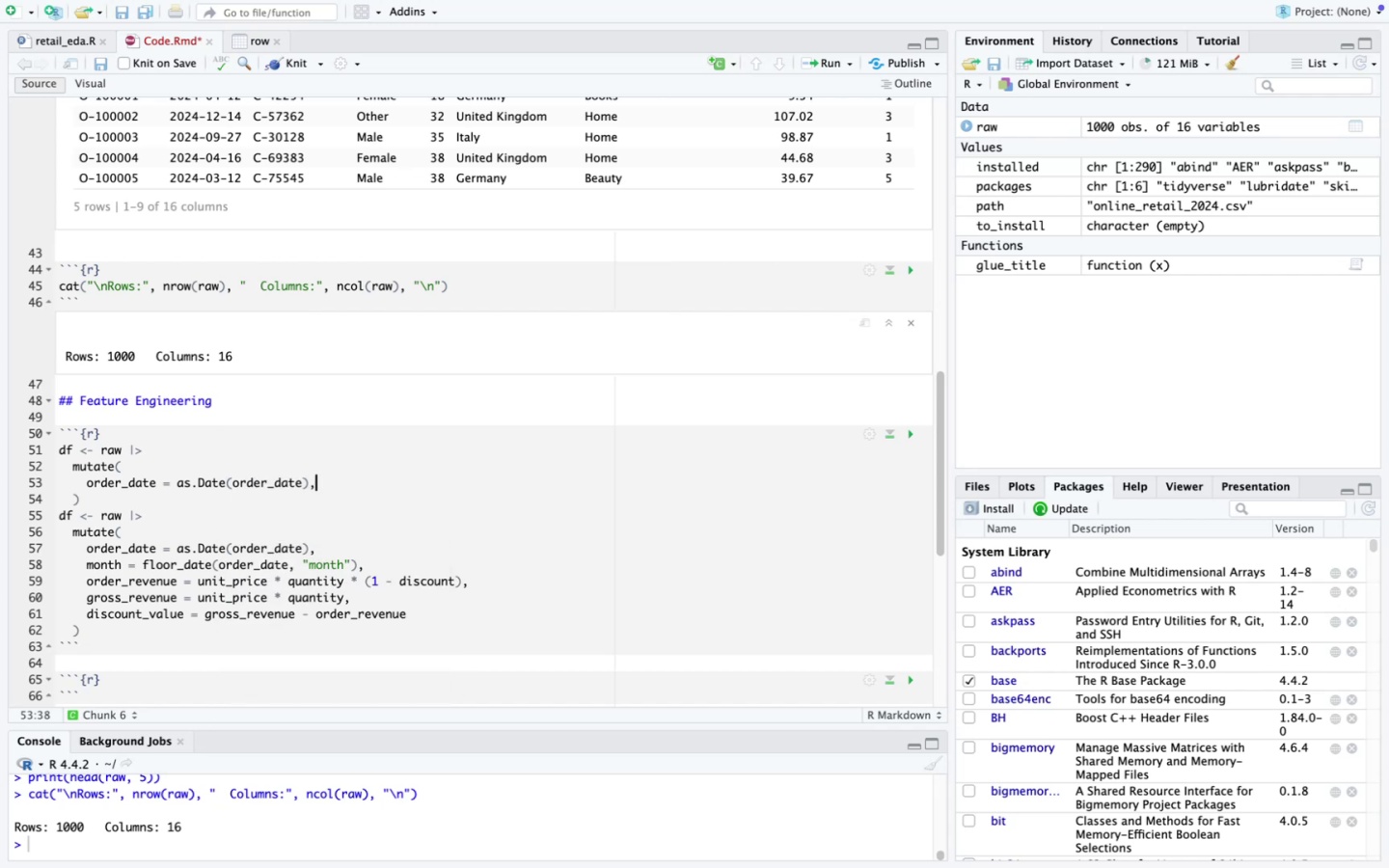 
key(Enter)
 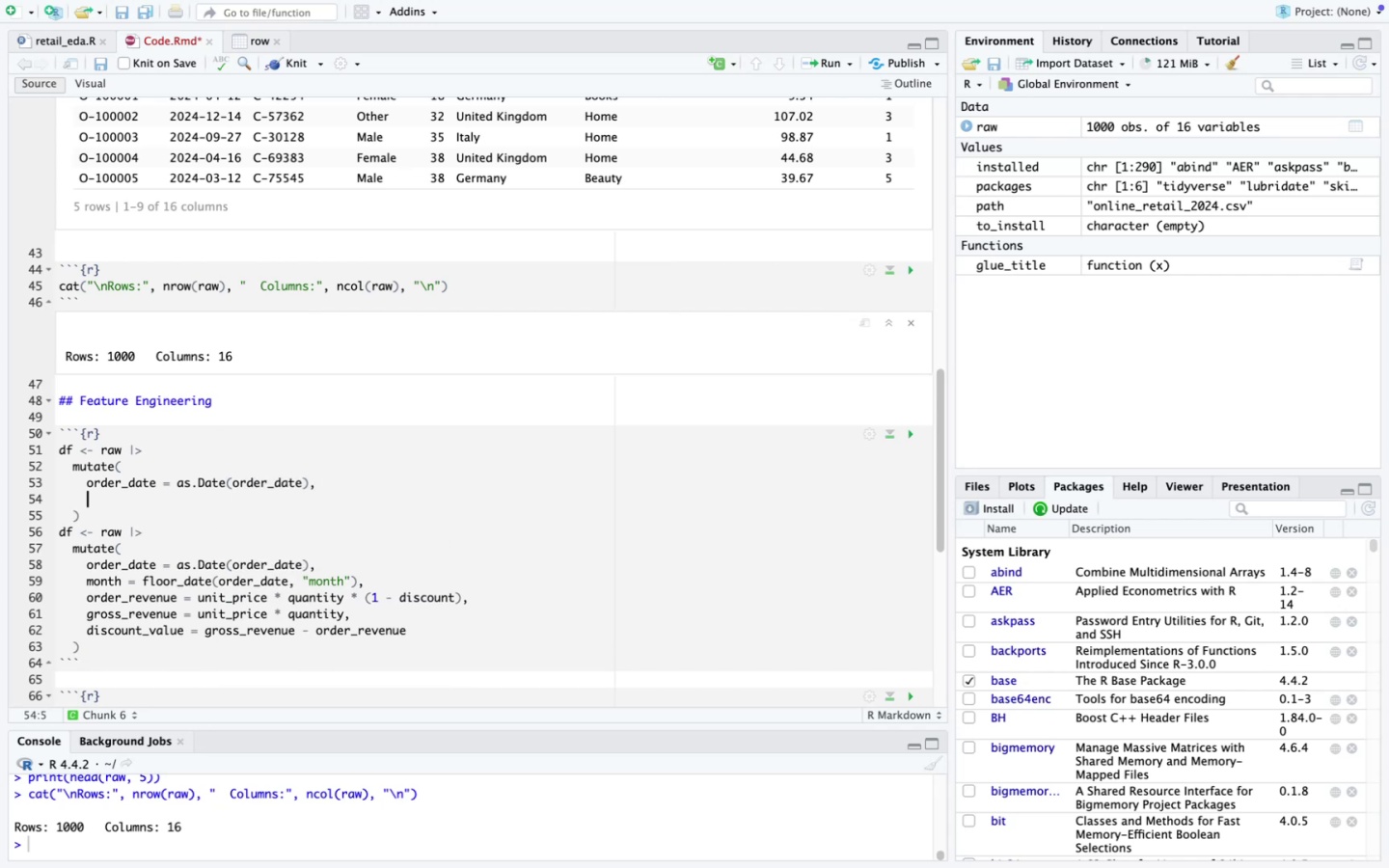 
type(monr)
key(Backspace)
type(th = floor_date(order_sa)
key(Backspace)
key(Backspace)
type(datw)
key(Backspace)
type(e)
 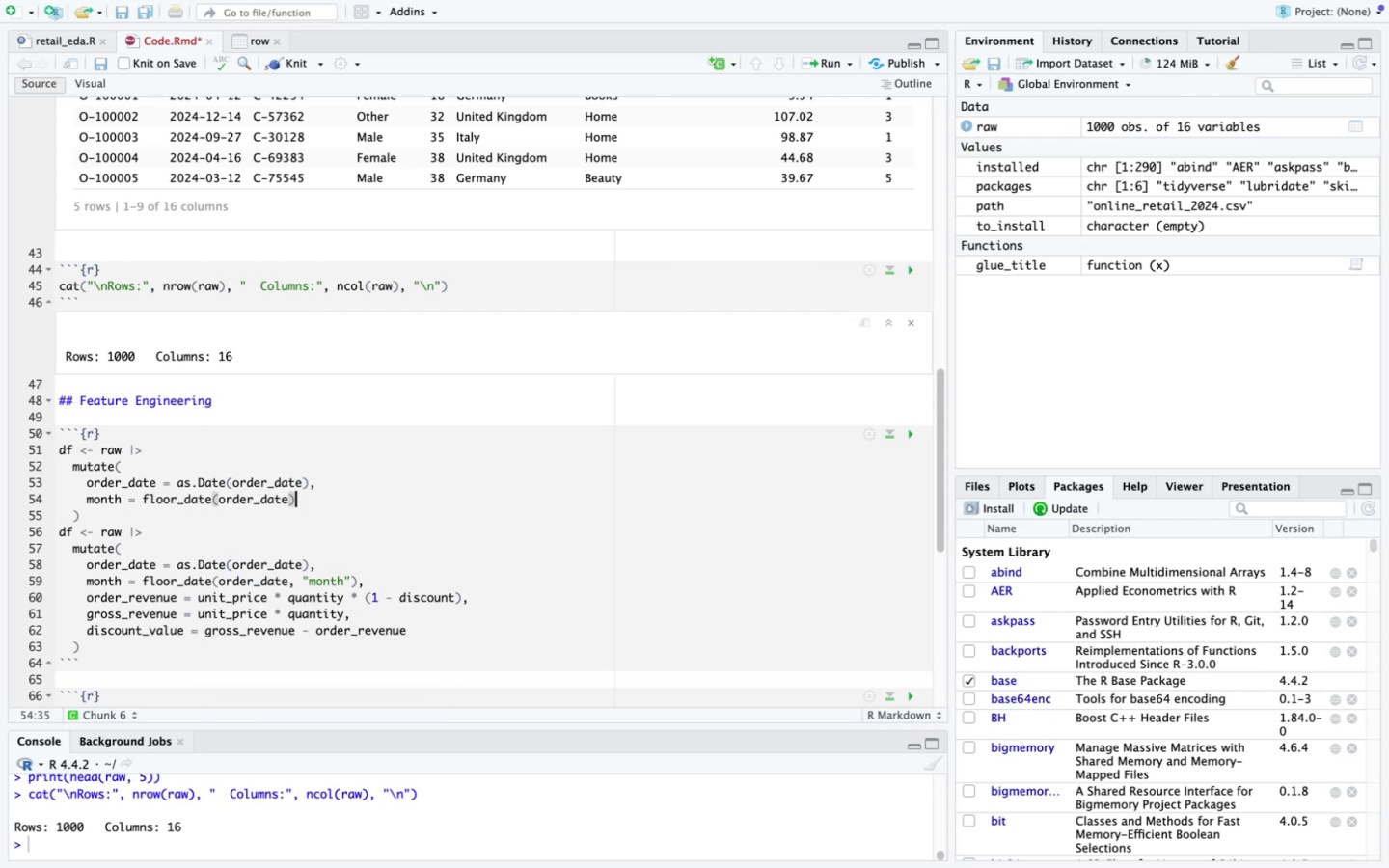 
 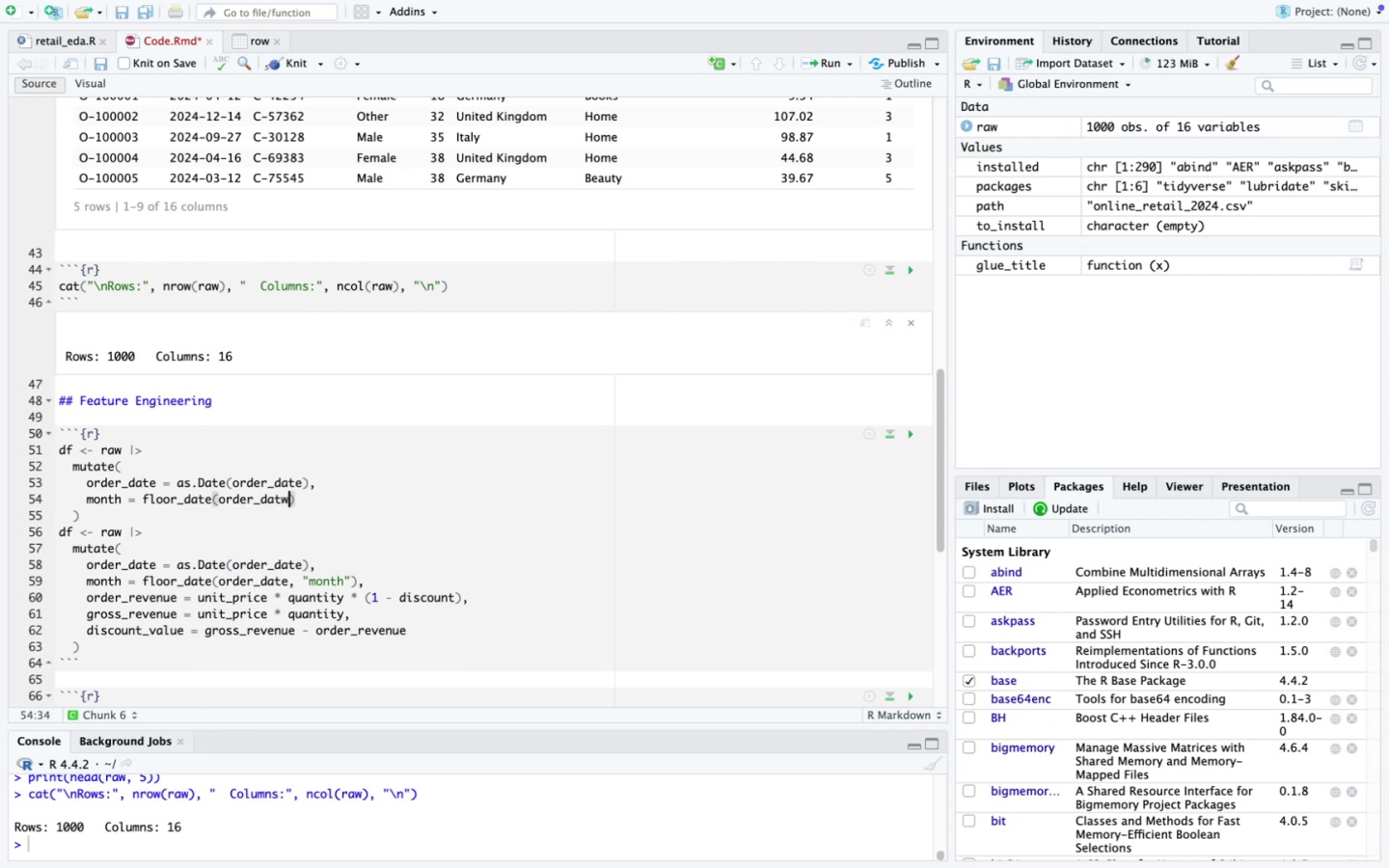 
key(ArrowRight)
 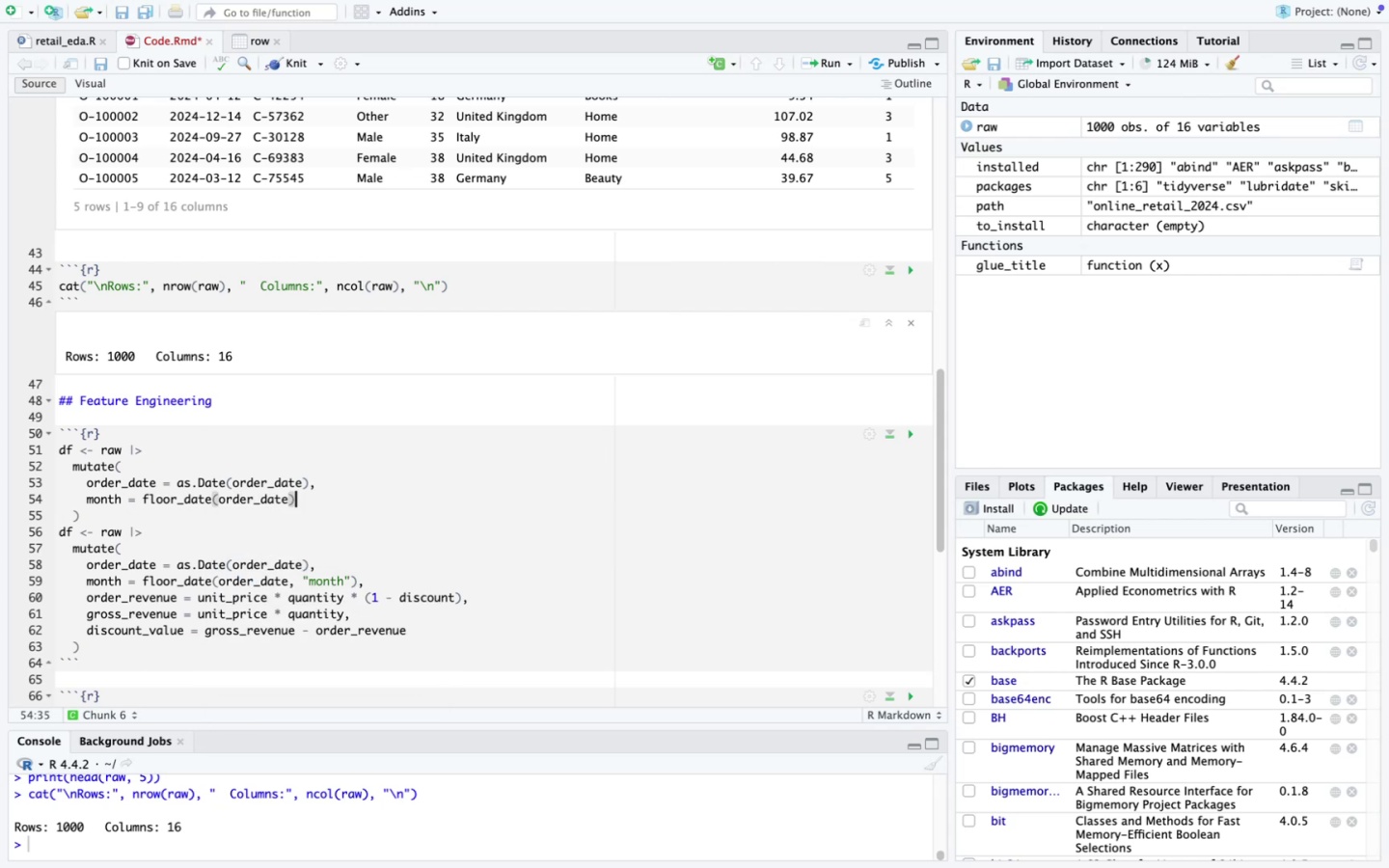 
key(ArrowLeft)
 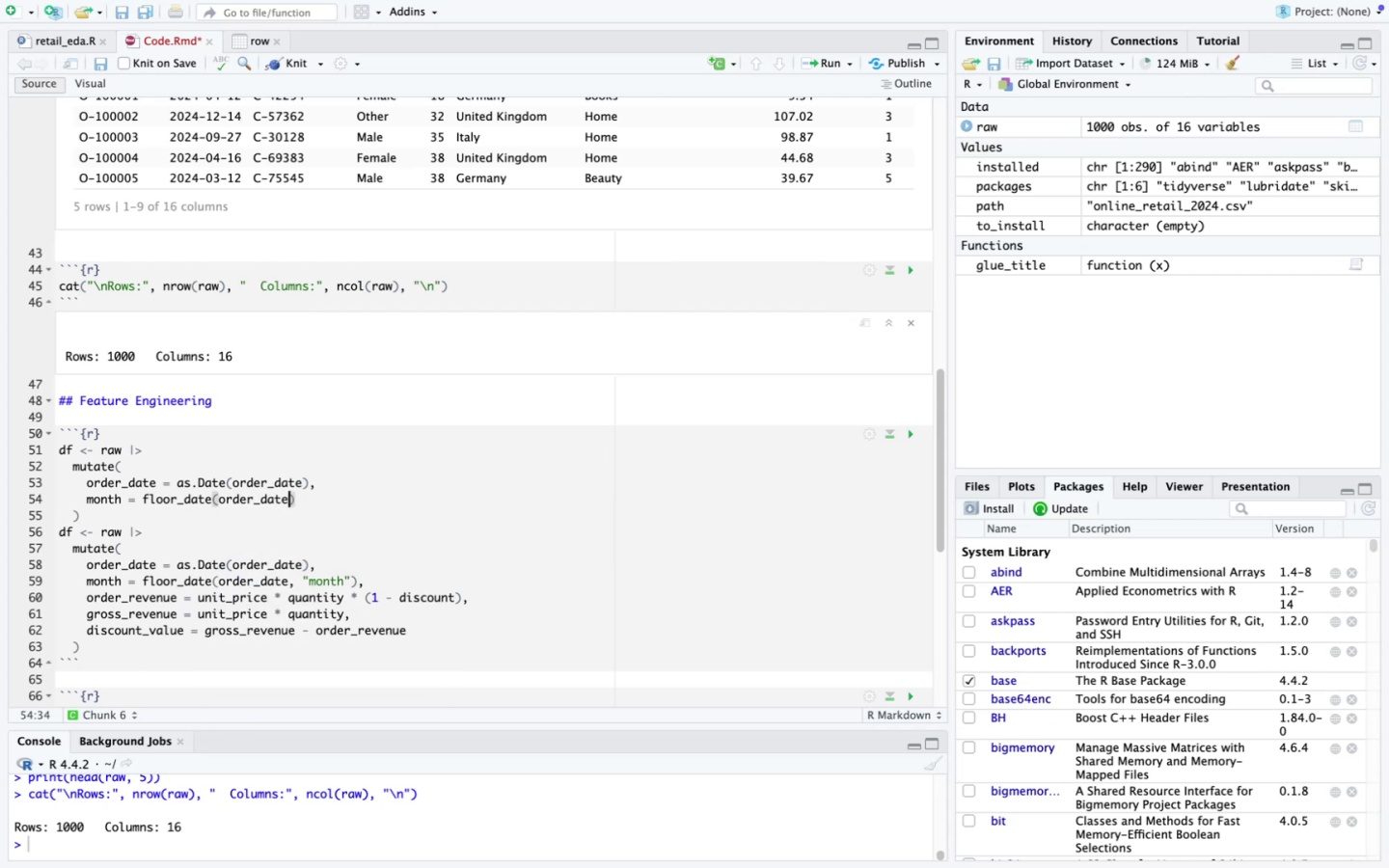 
type(, "month)
 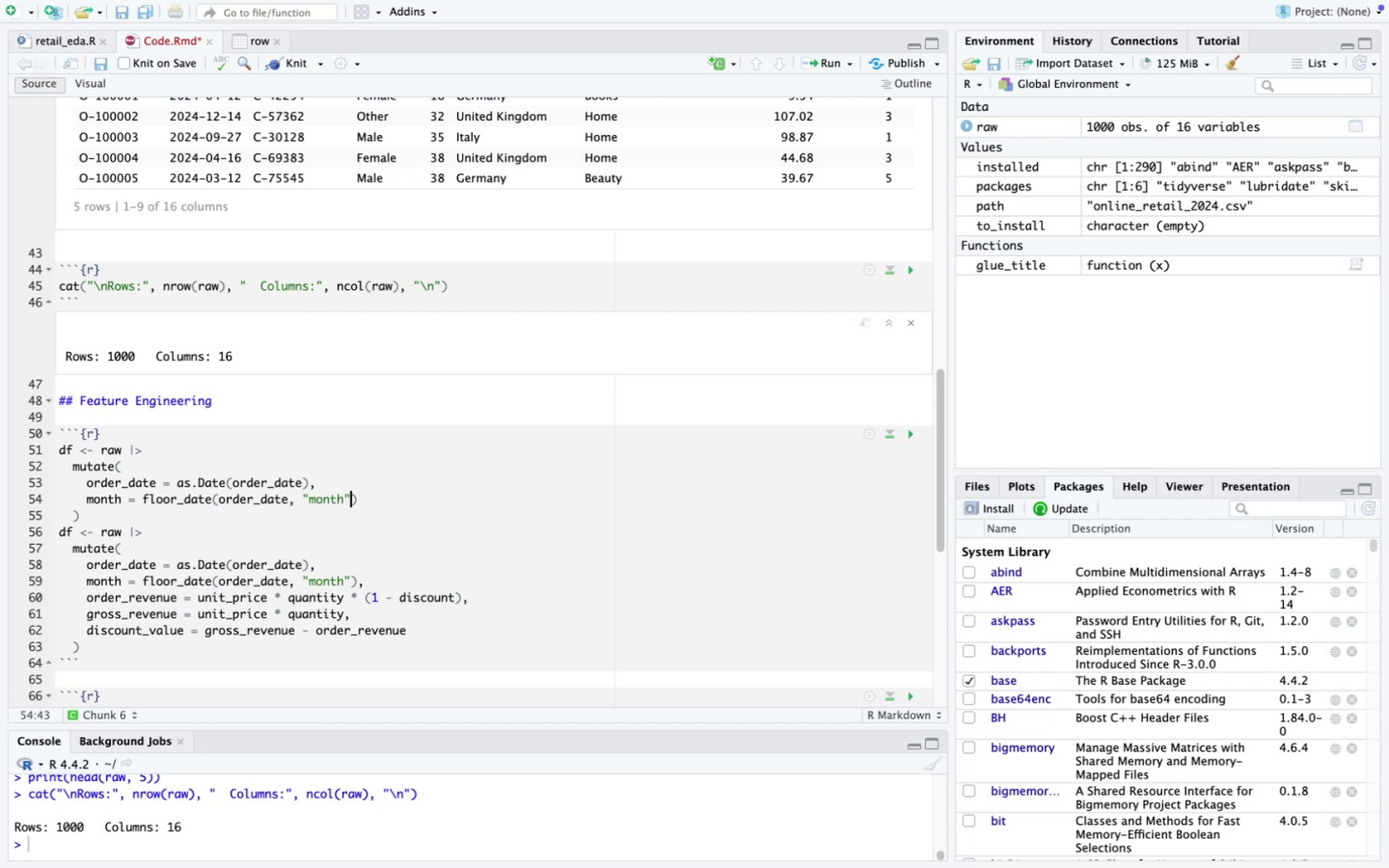 
 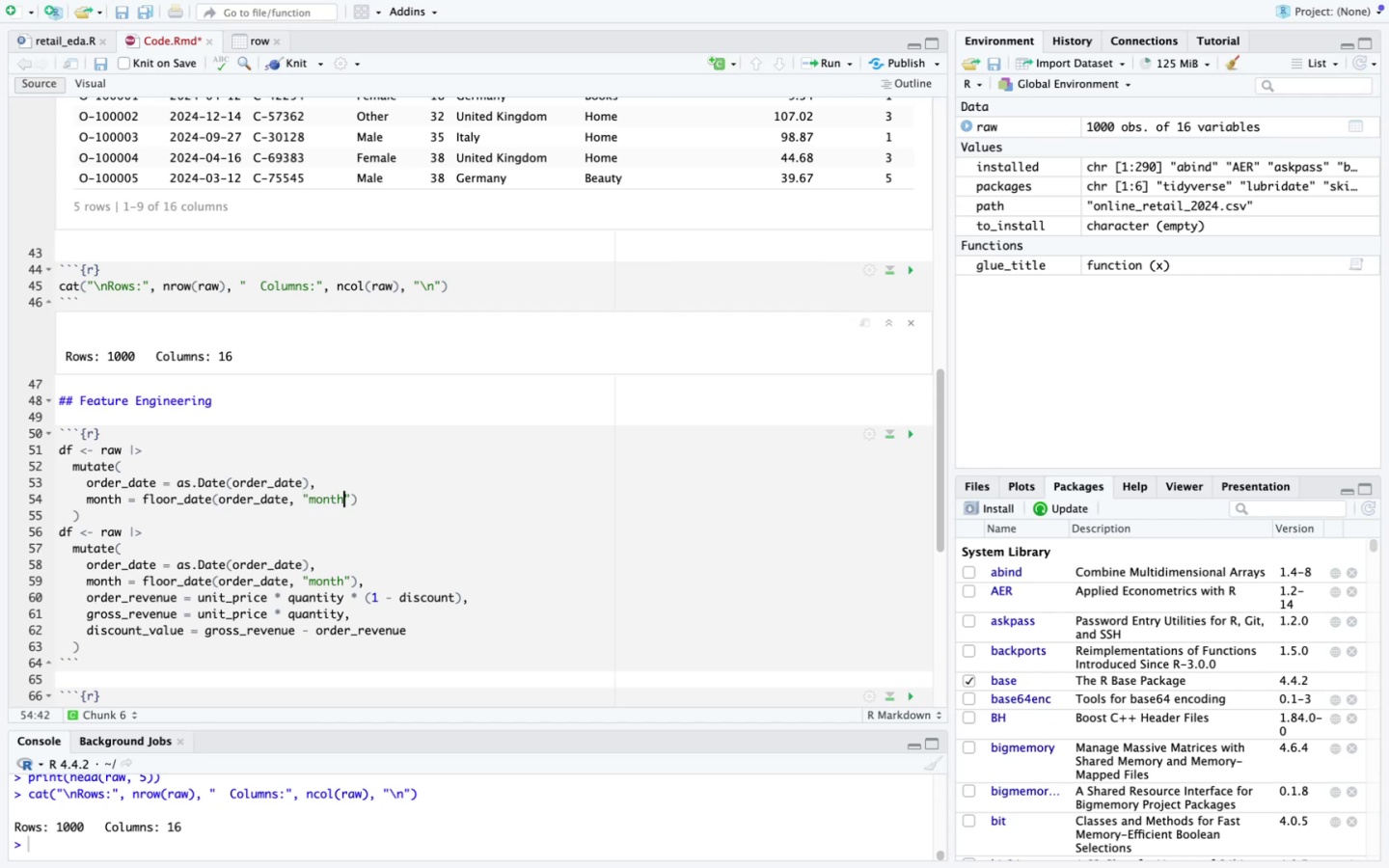 
key(ArrowRight)
 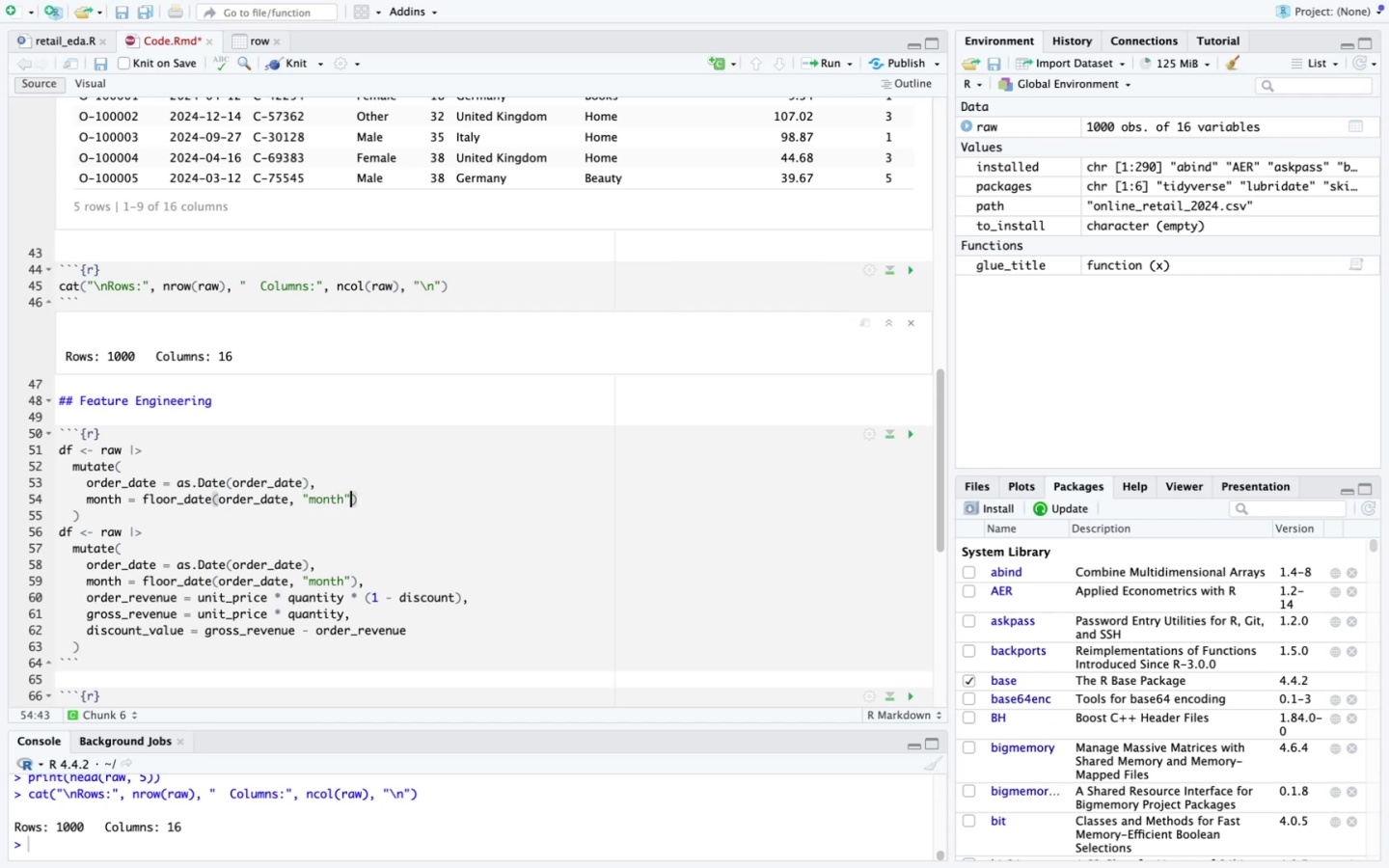 
key(ArrowRight)
 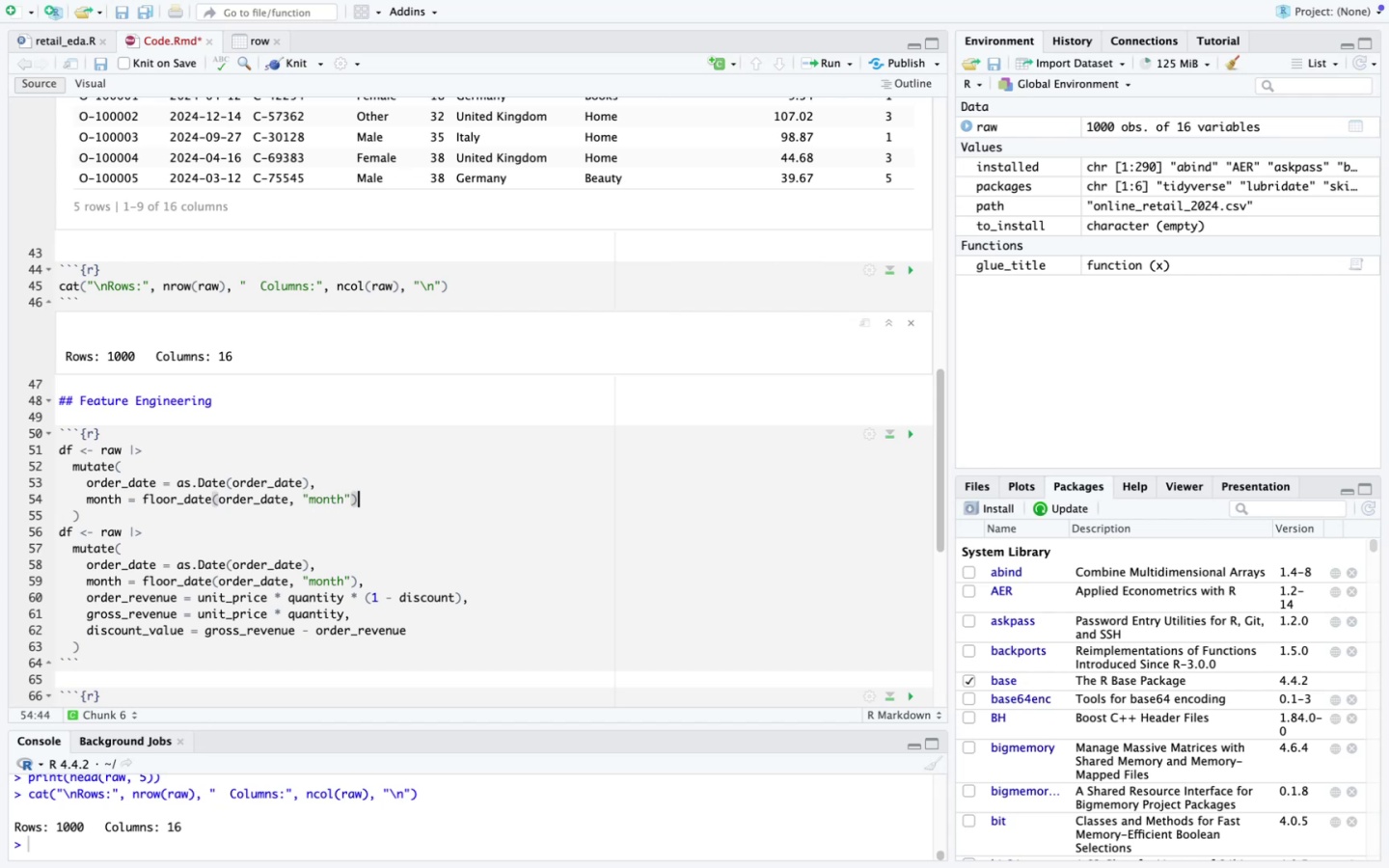 
key(Comma)
 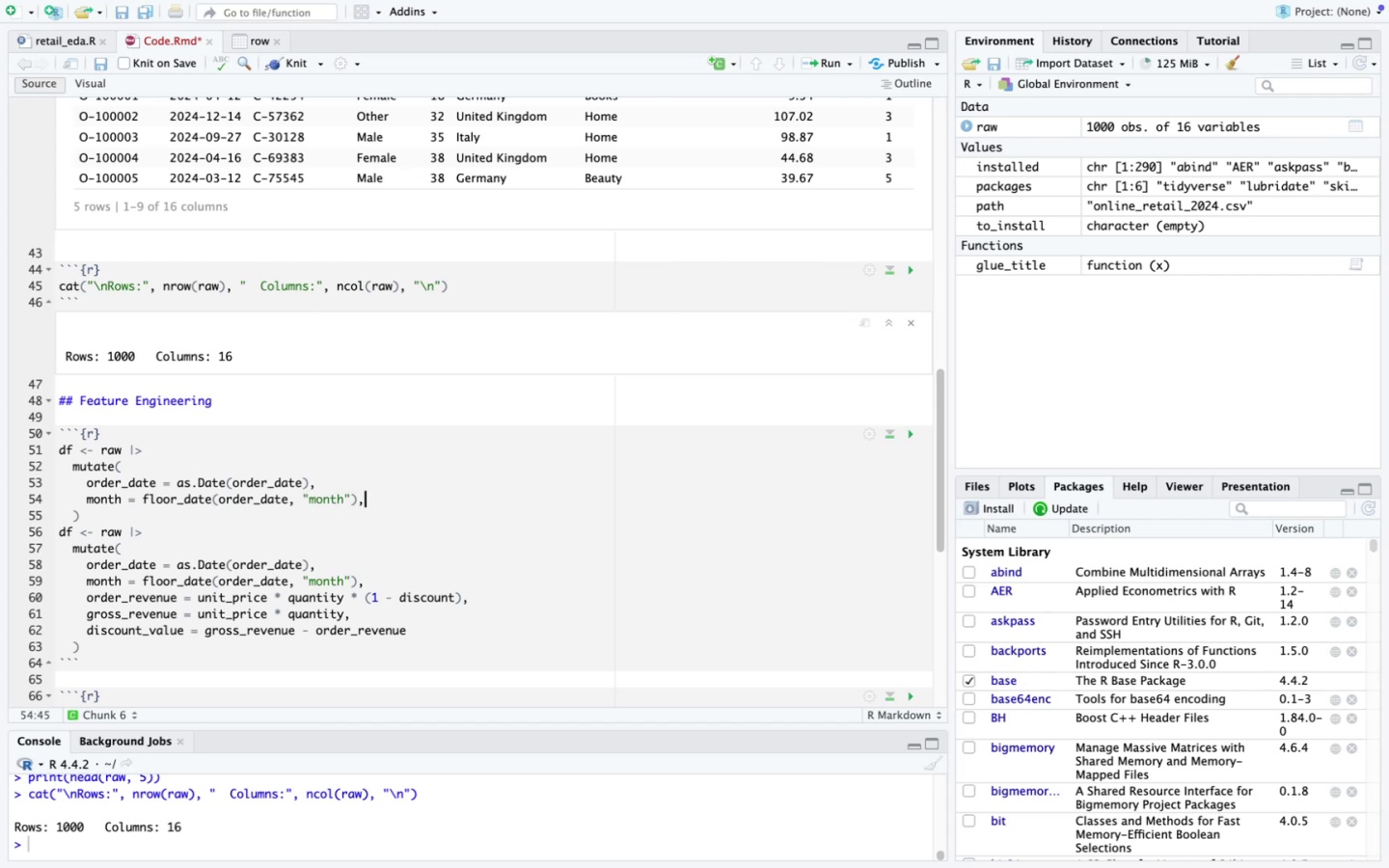 
key(Enter)
 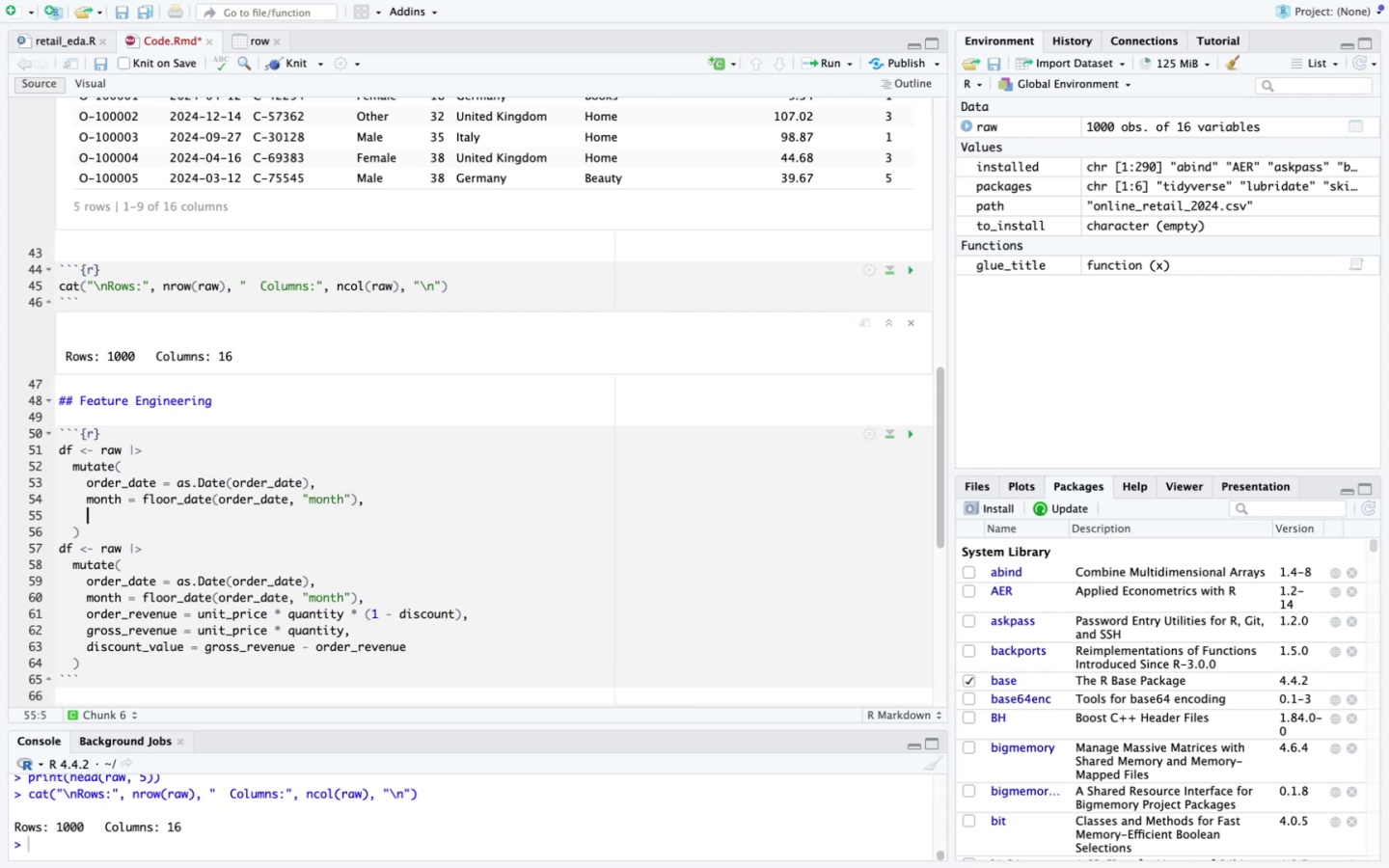 
type(order_revenue = unit_price)
 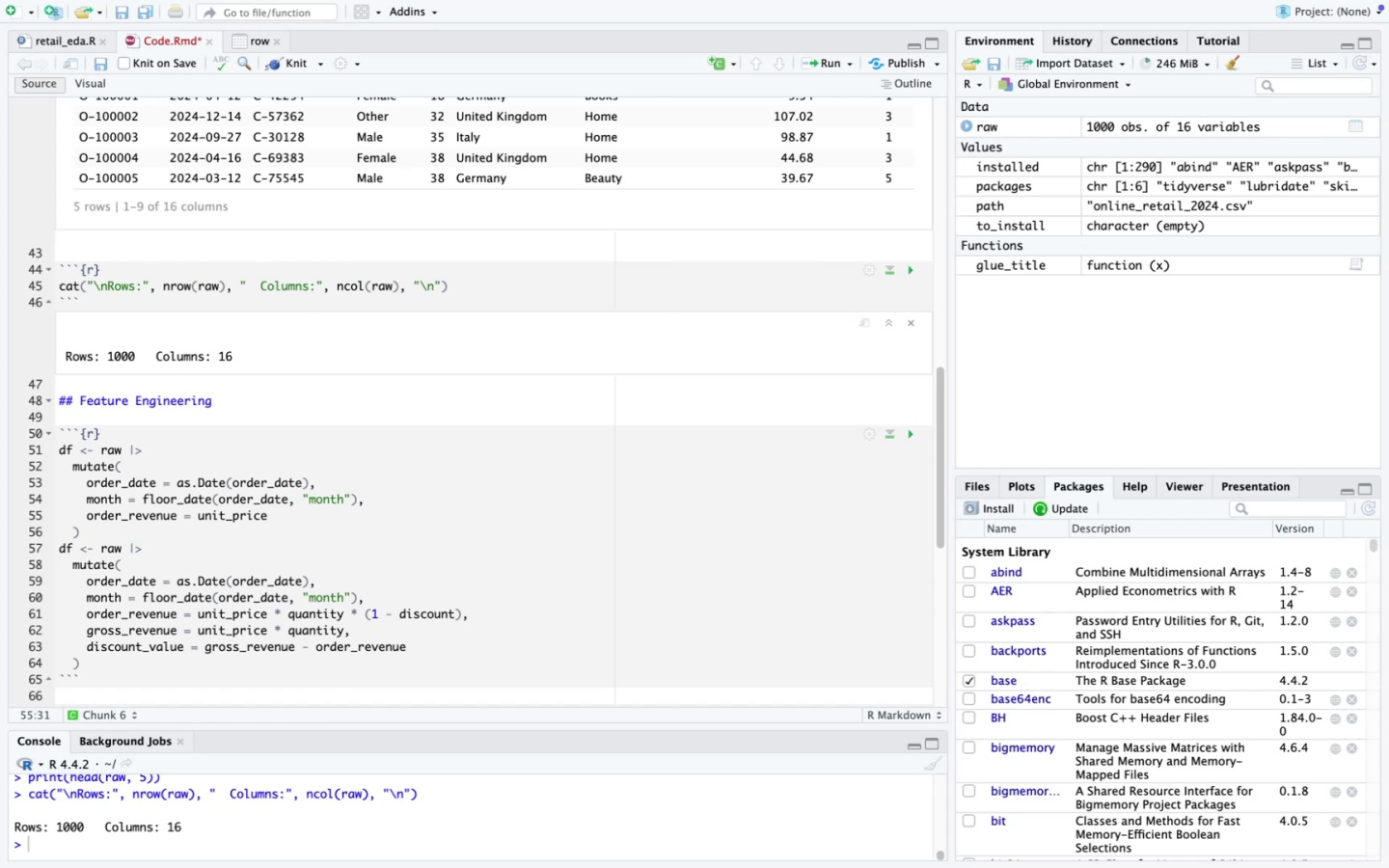 
wait(7.78)
 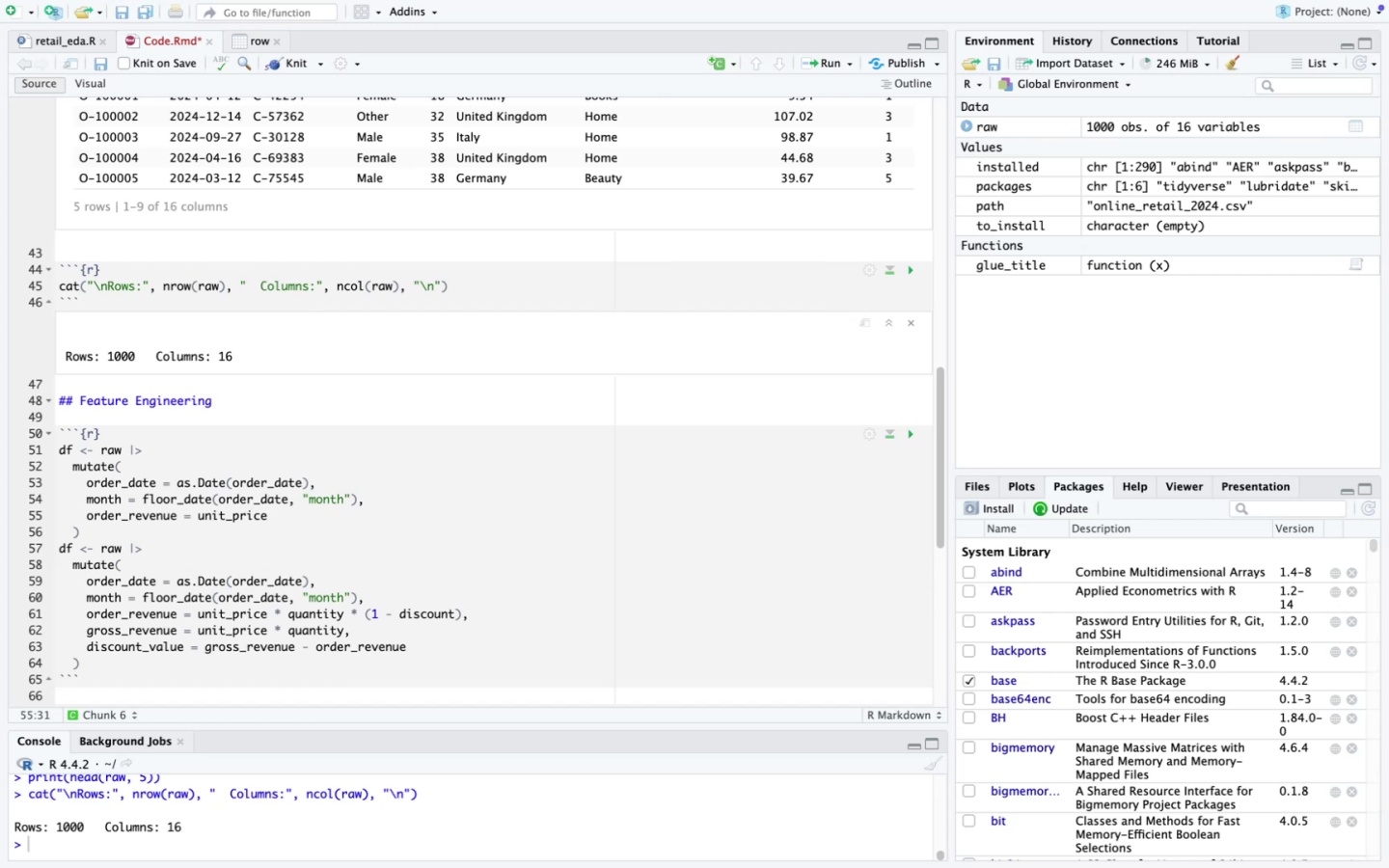 
type( ()
key(Backspace)
type(* quantity * (1 - discount)
 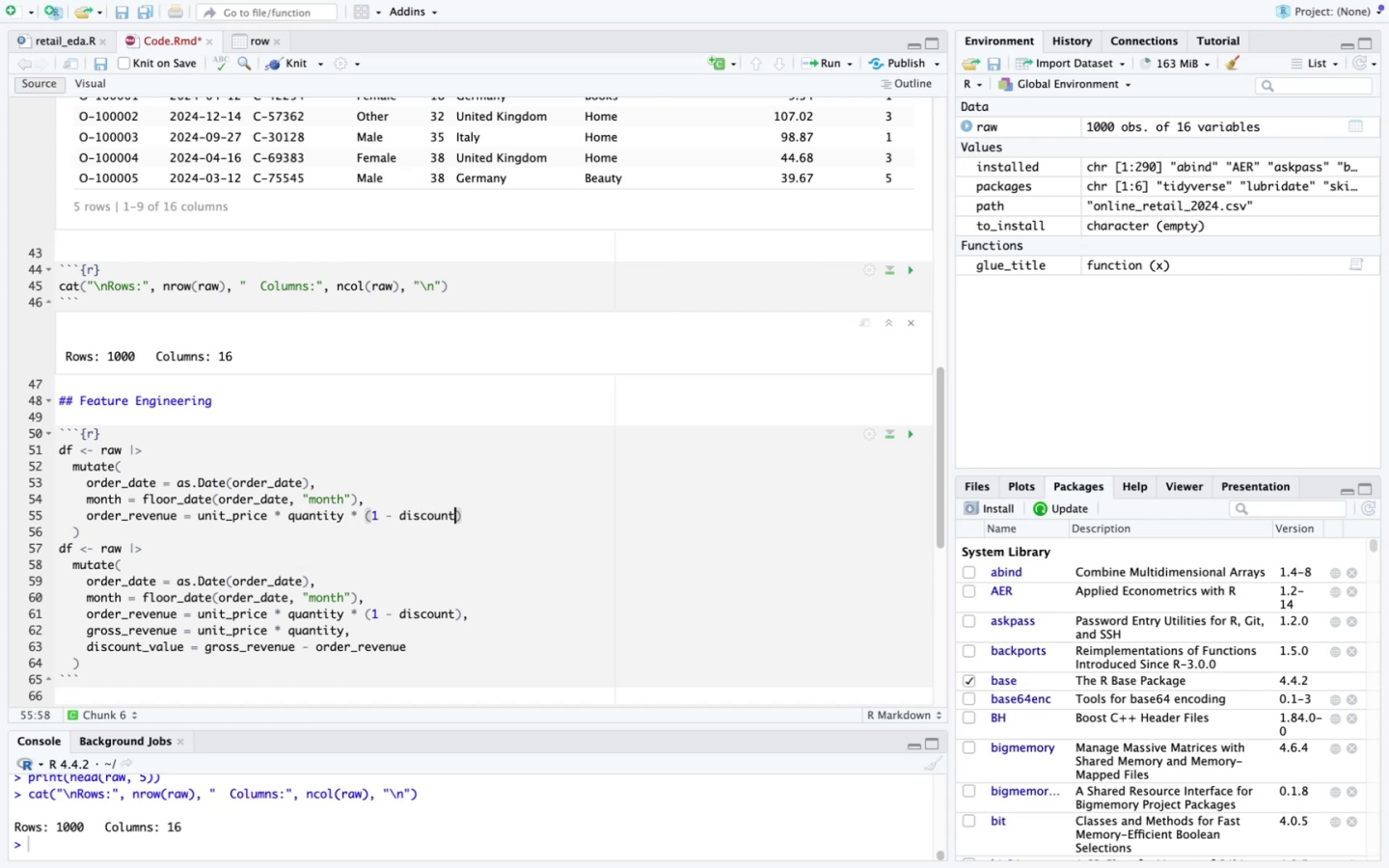 
key(ArrowRight)
 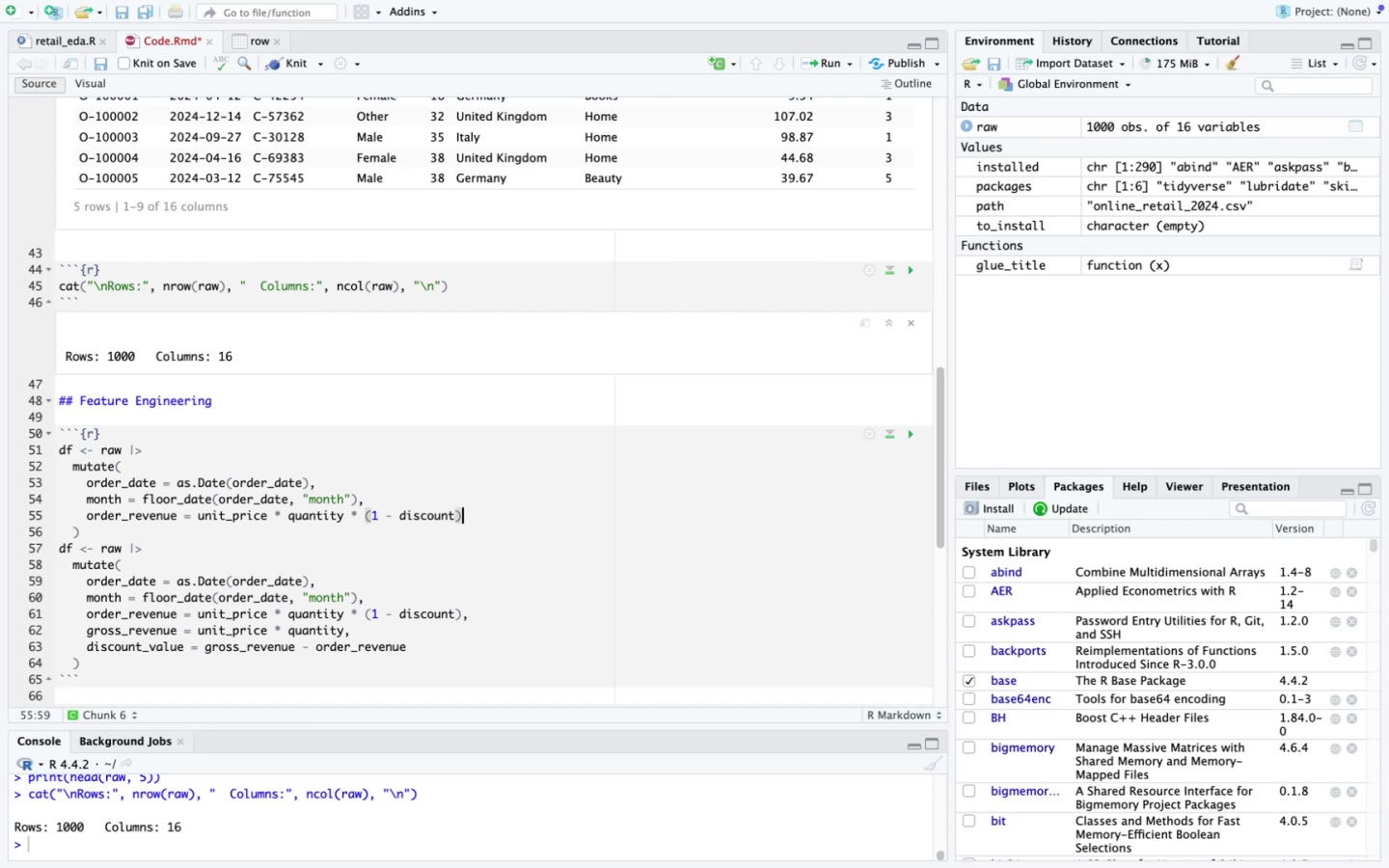 
key(Comma)
 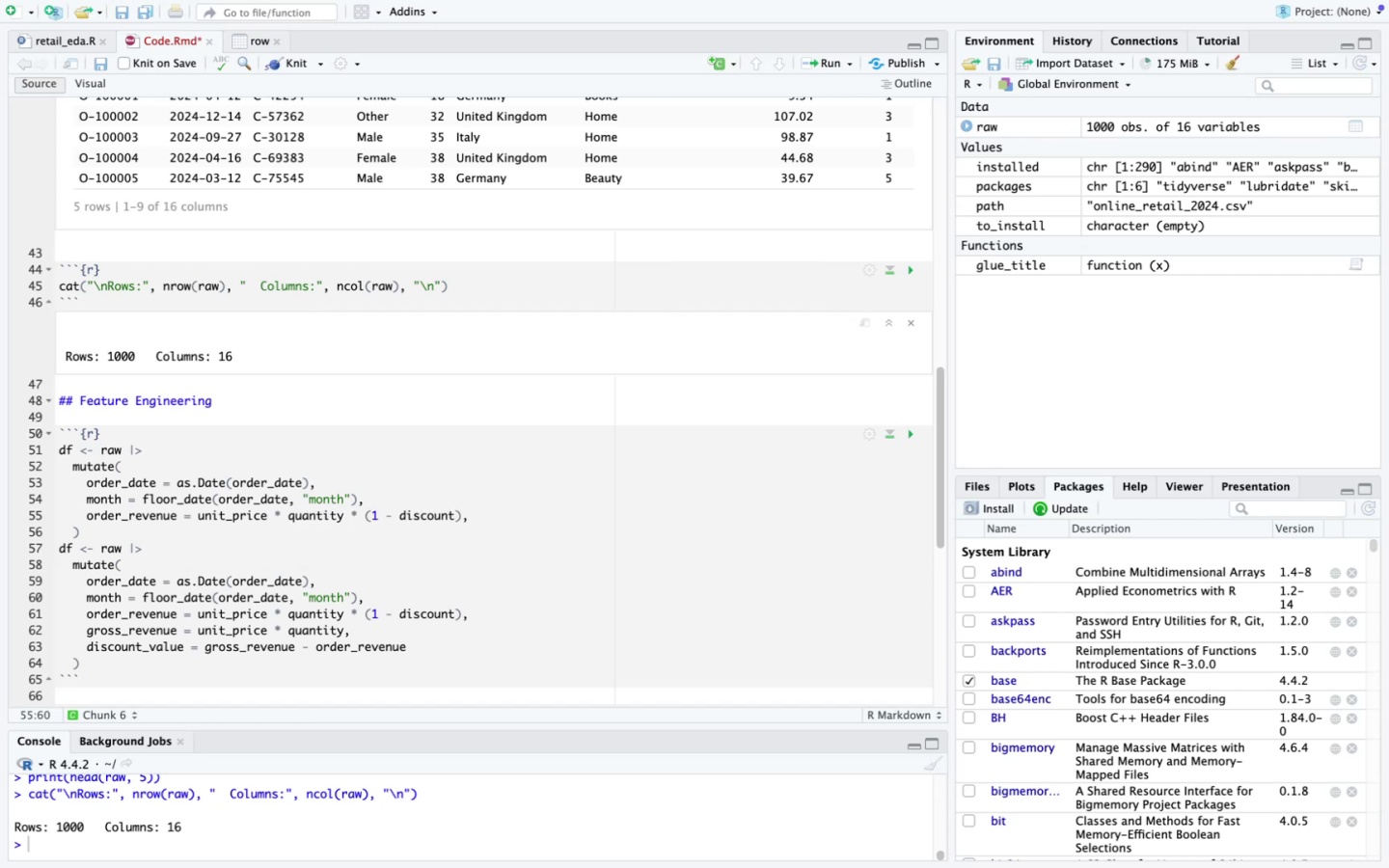 
key(Enter)
 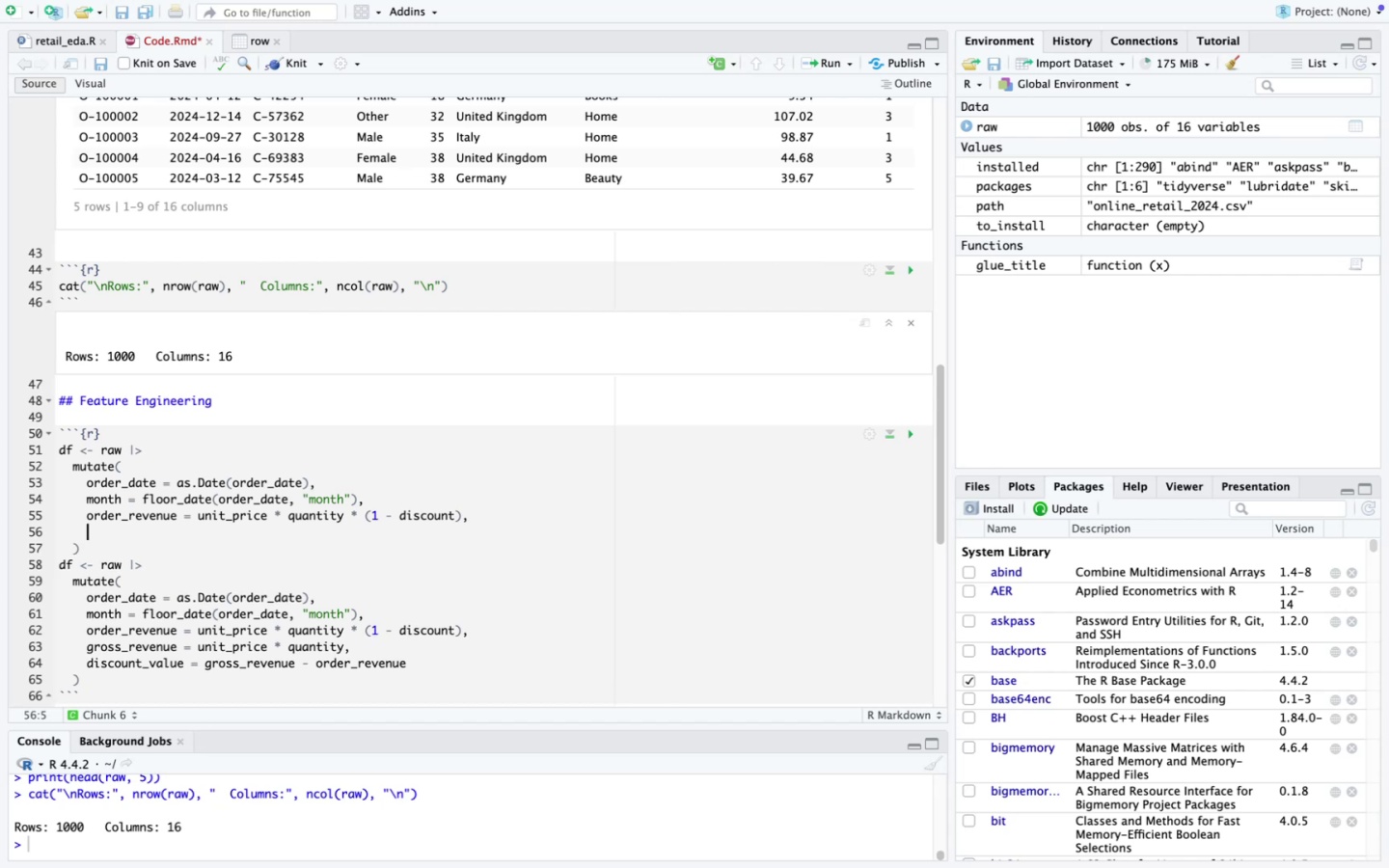 
type(gross_revenue = unit_price * quantity,)
 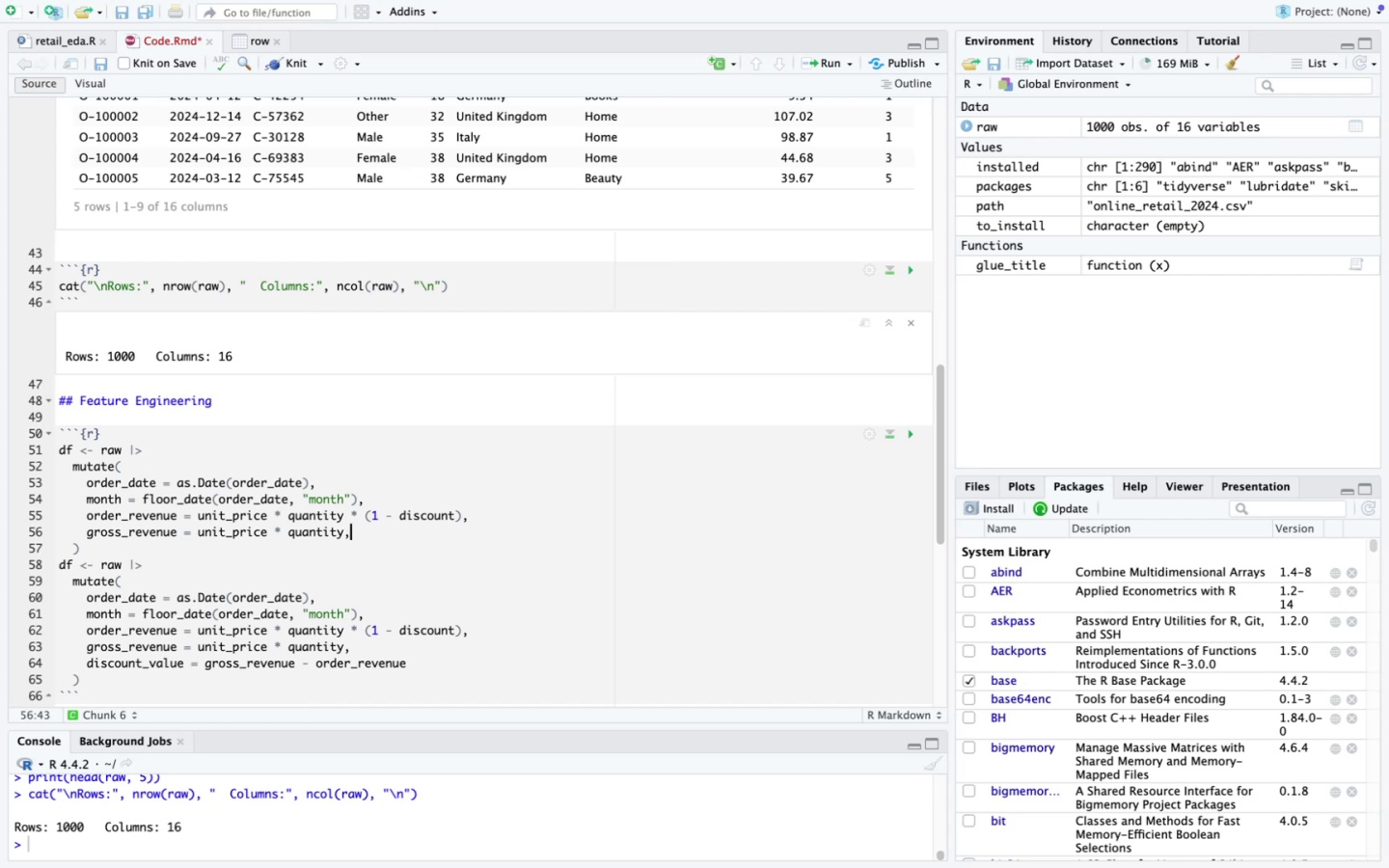 
 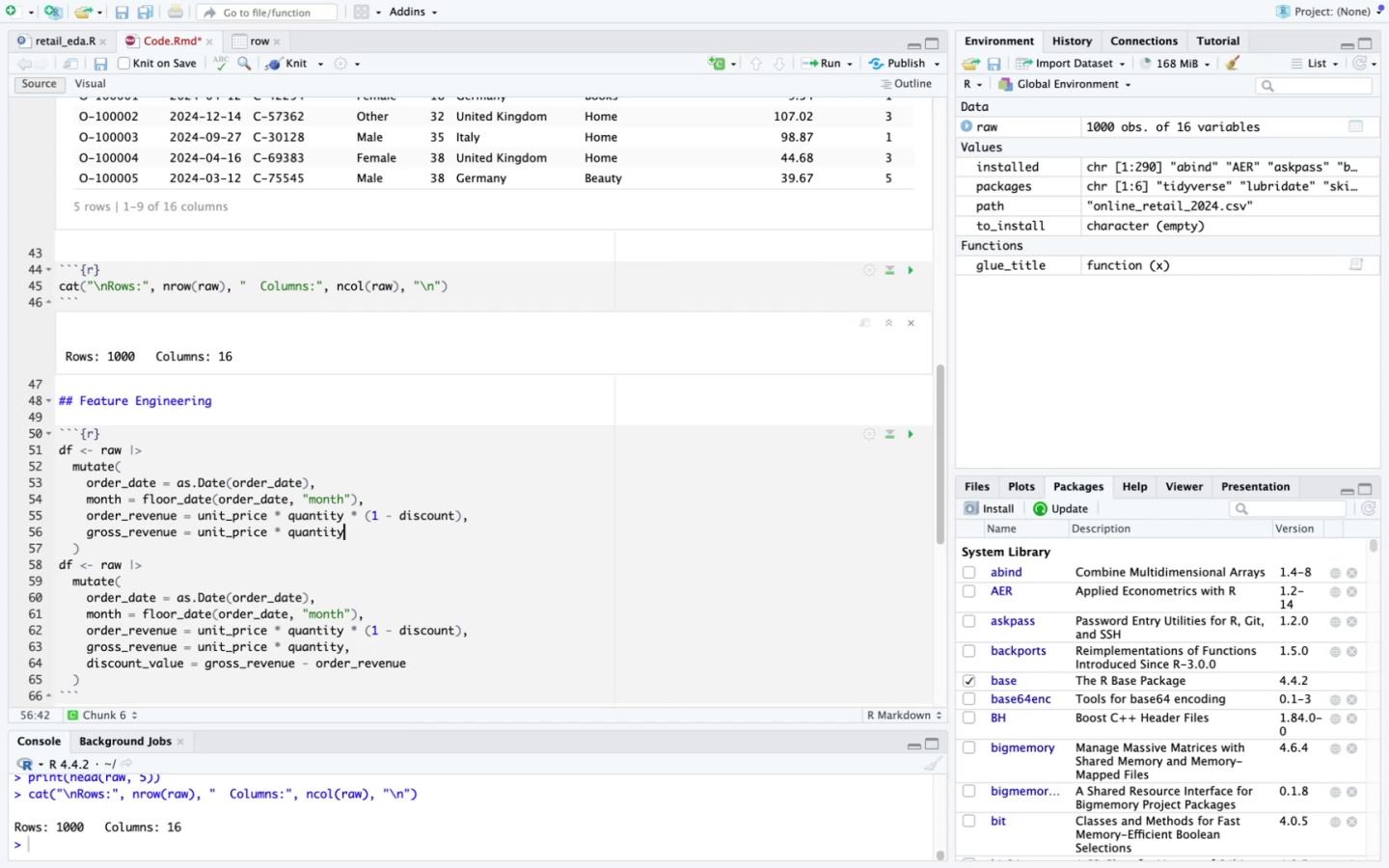 
key(Enter)
 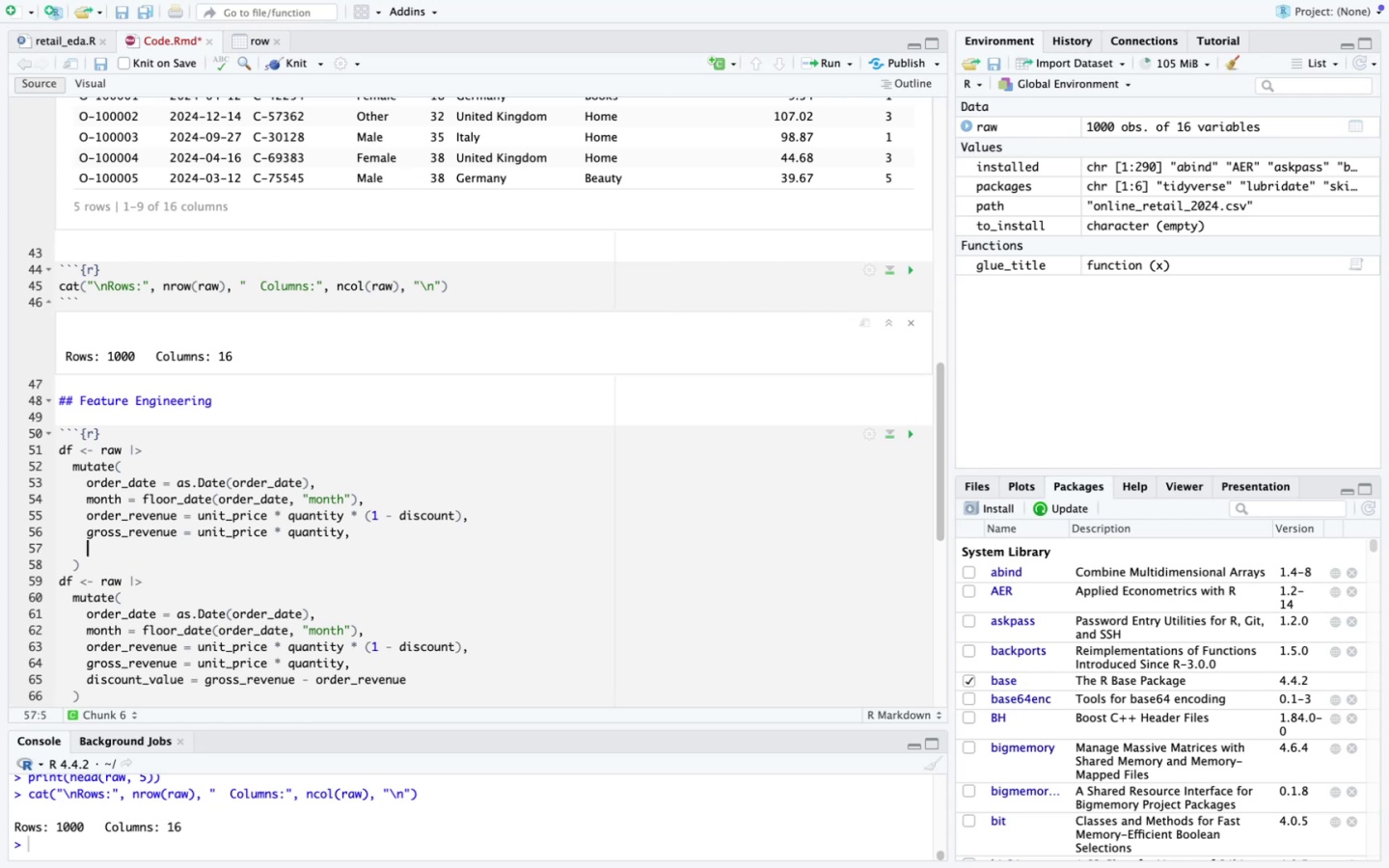 
type(discount_value = fross)
key(Backspace)
key(Backspace)
key(Backspace)
key(Backspace)
key(Backspace)
type(gross_revenue - order revenue)
 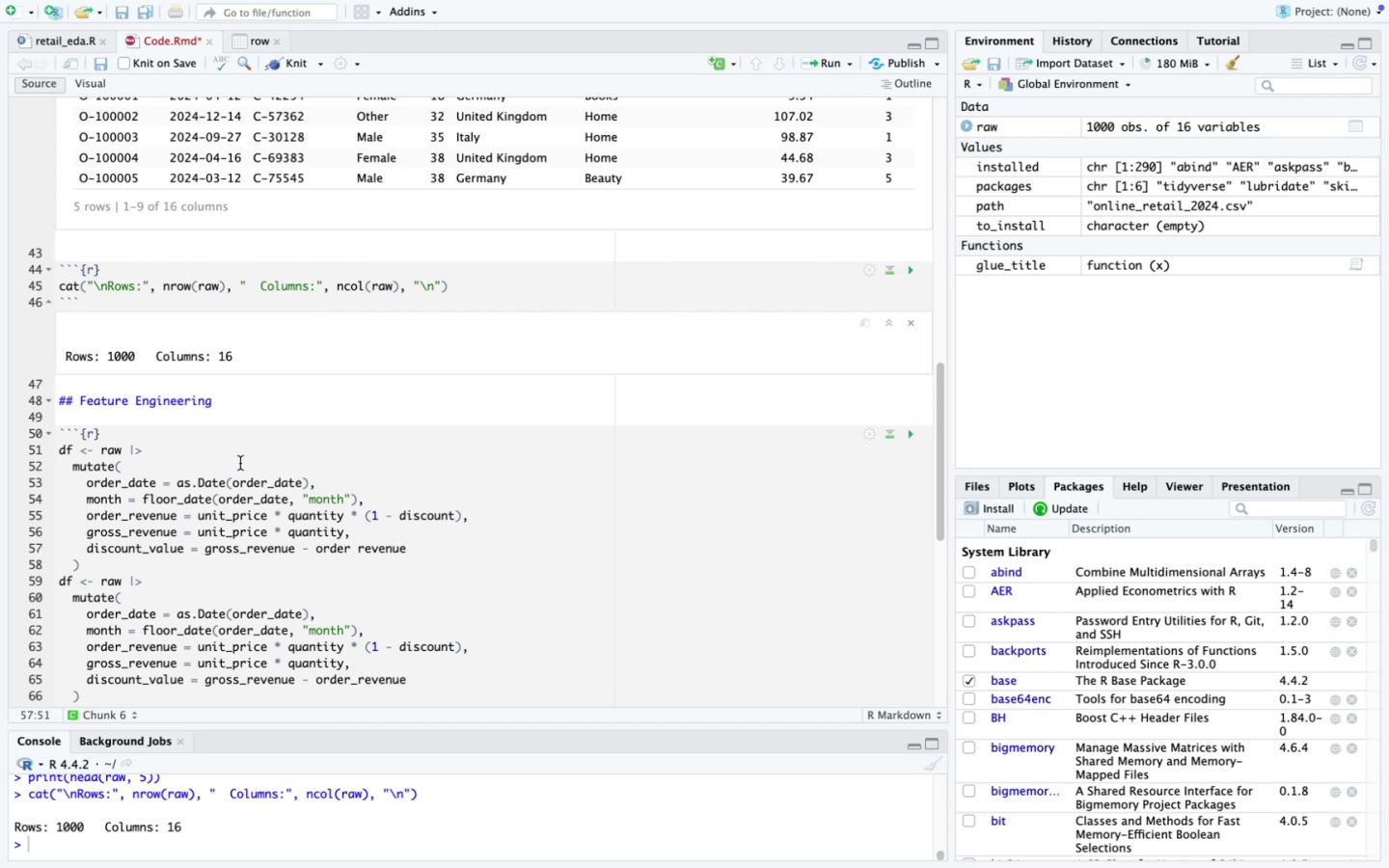 
scroll: coordinate [248, 453], scroll_direction: down, amount: 20.0
 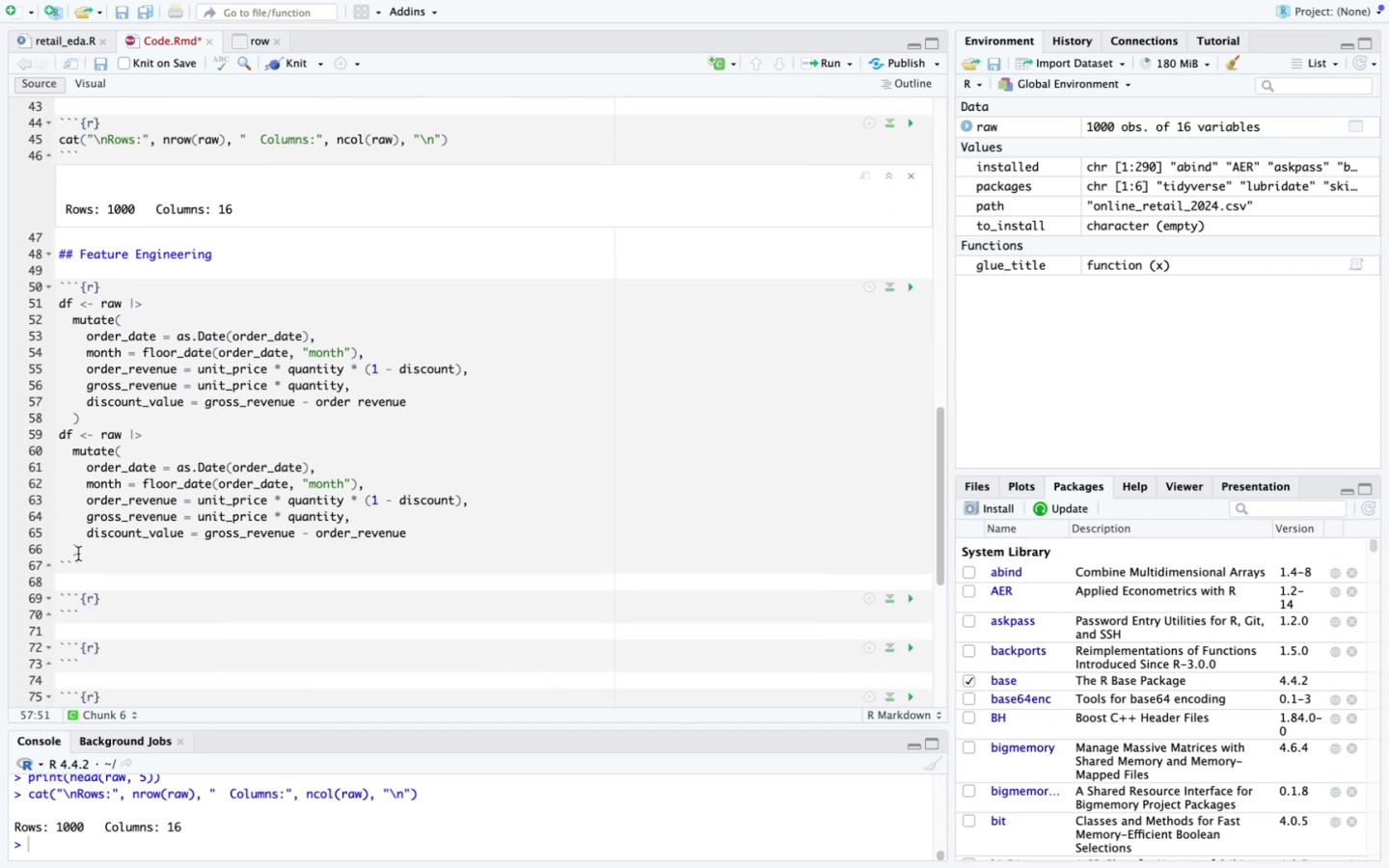 
left_click_drag(start_coordinate=[79, 554], to_coordinate=[34, 435])
 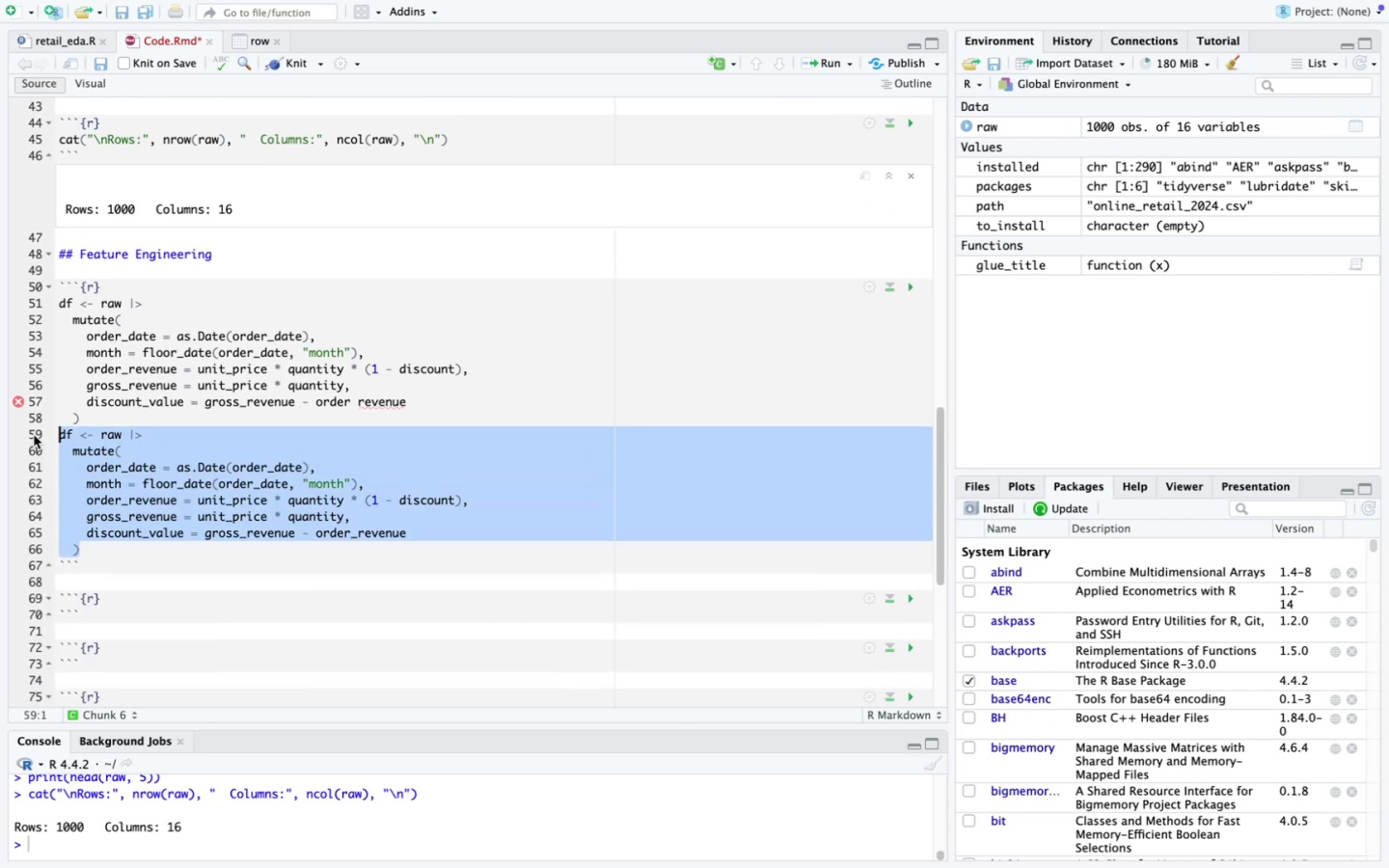 
key(Backspace)
 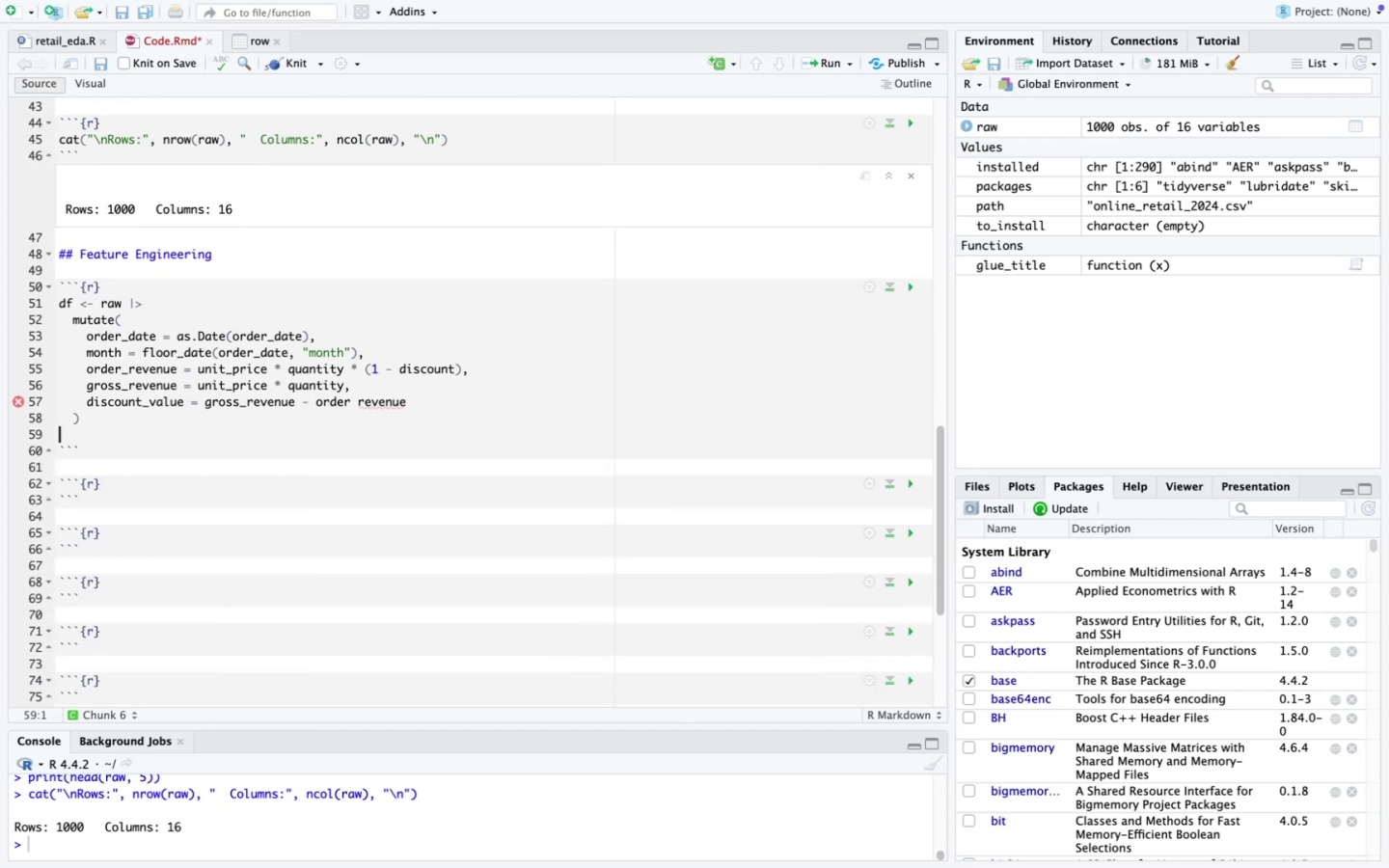 
key(Backspace)
 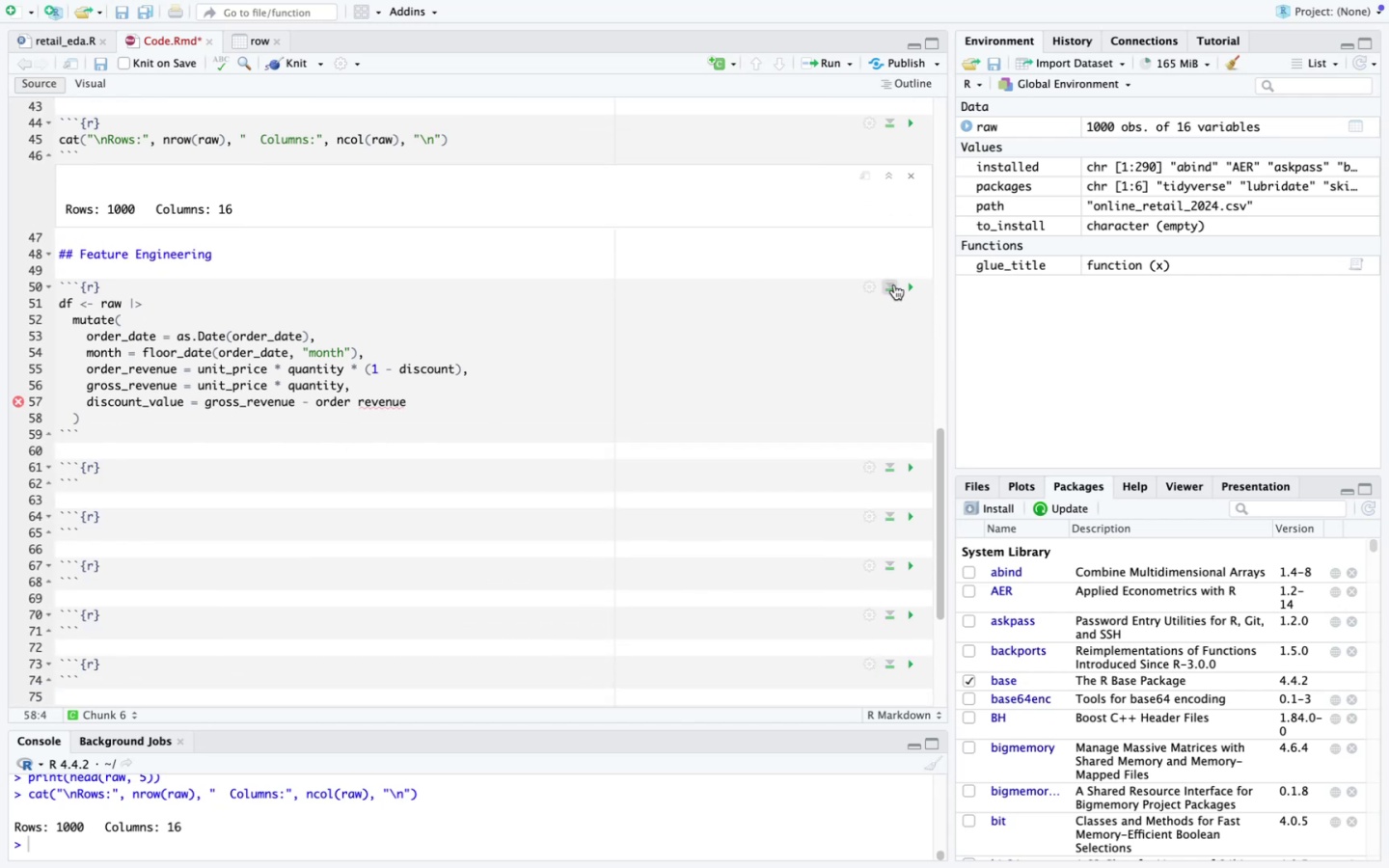 
left_click([910, 284])
 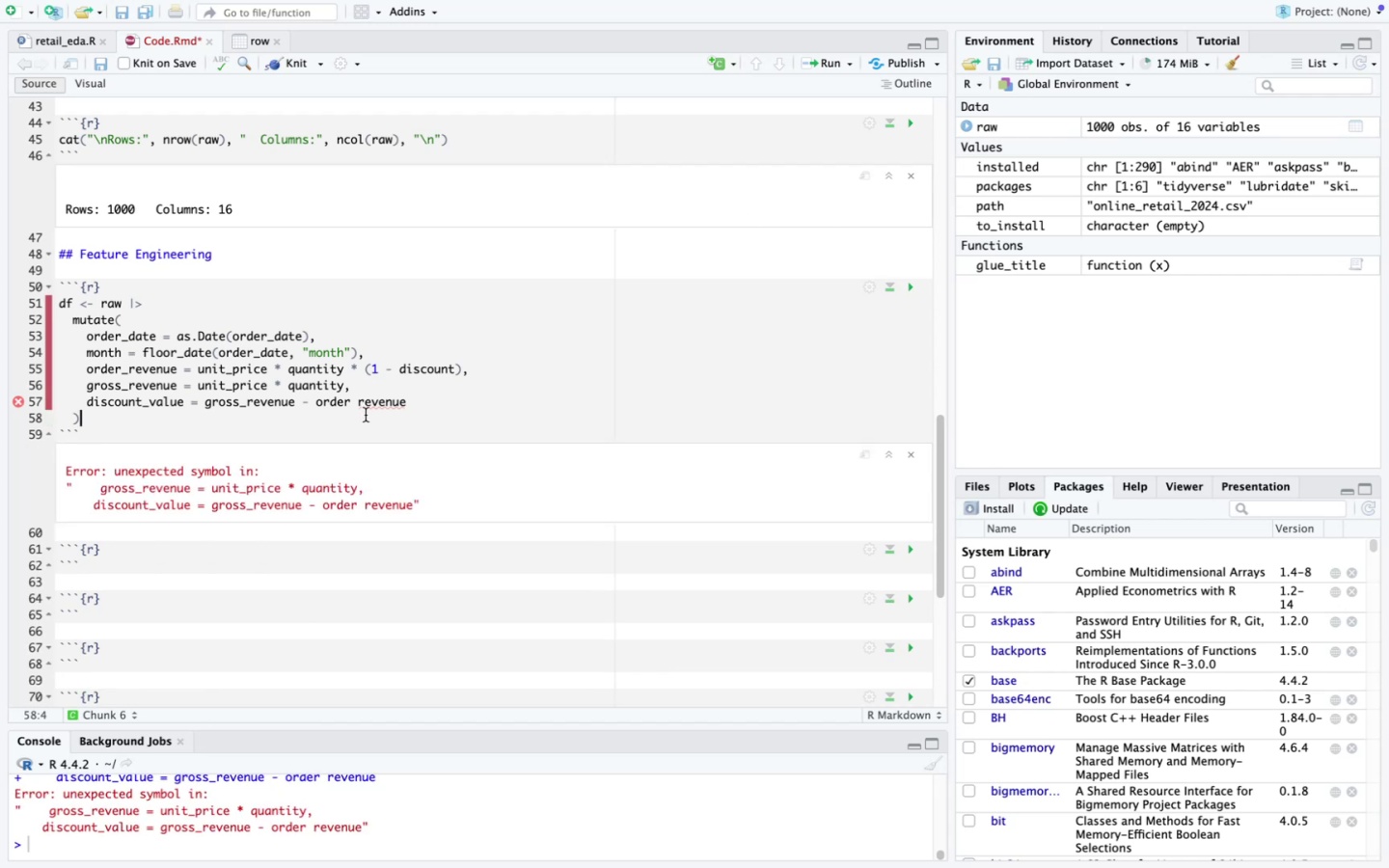 
wait(6.3)
 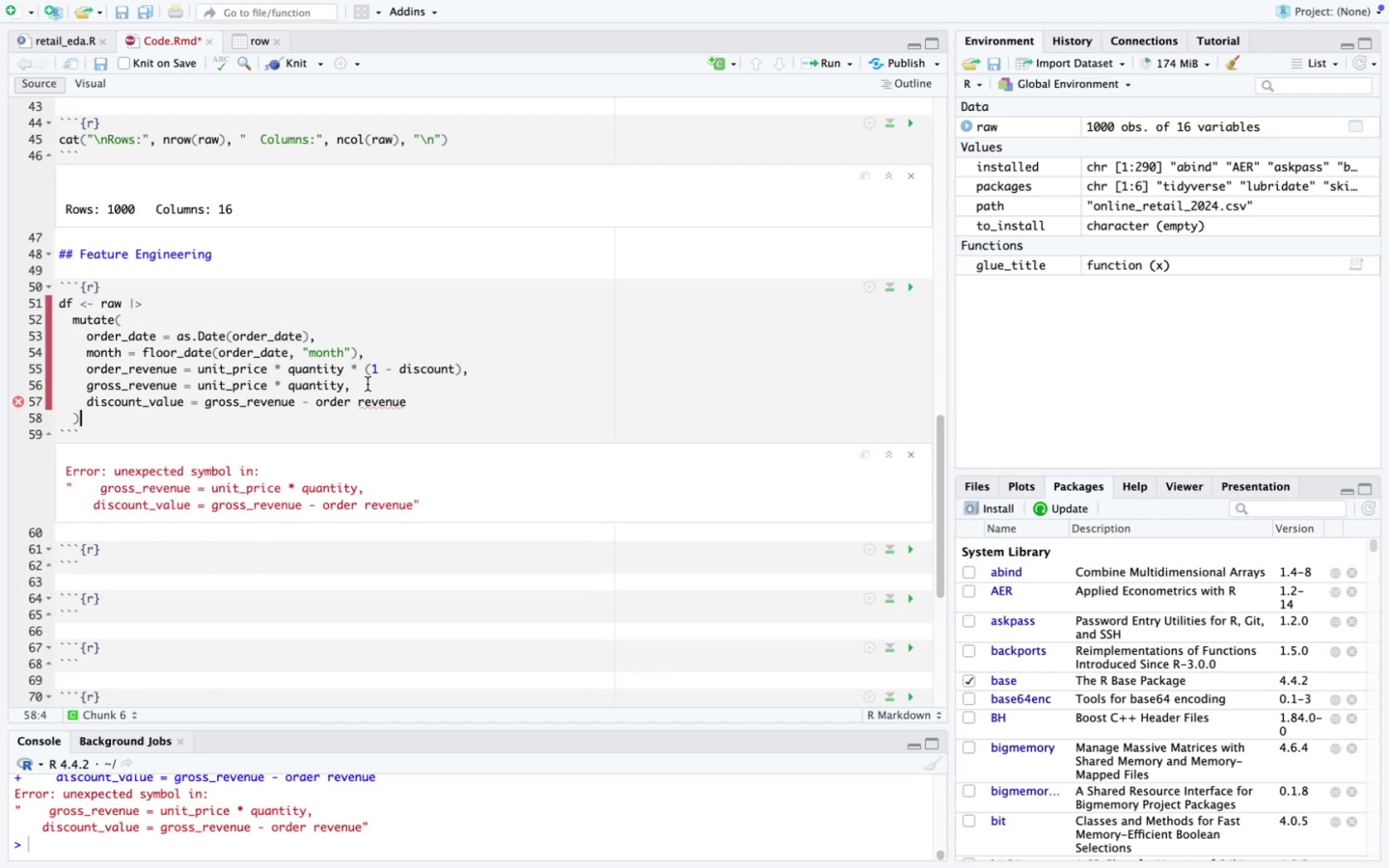 
key(Backspace)
 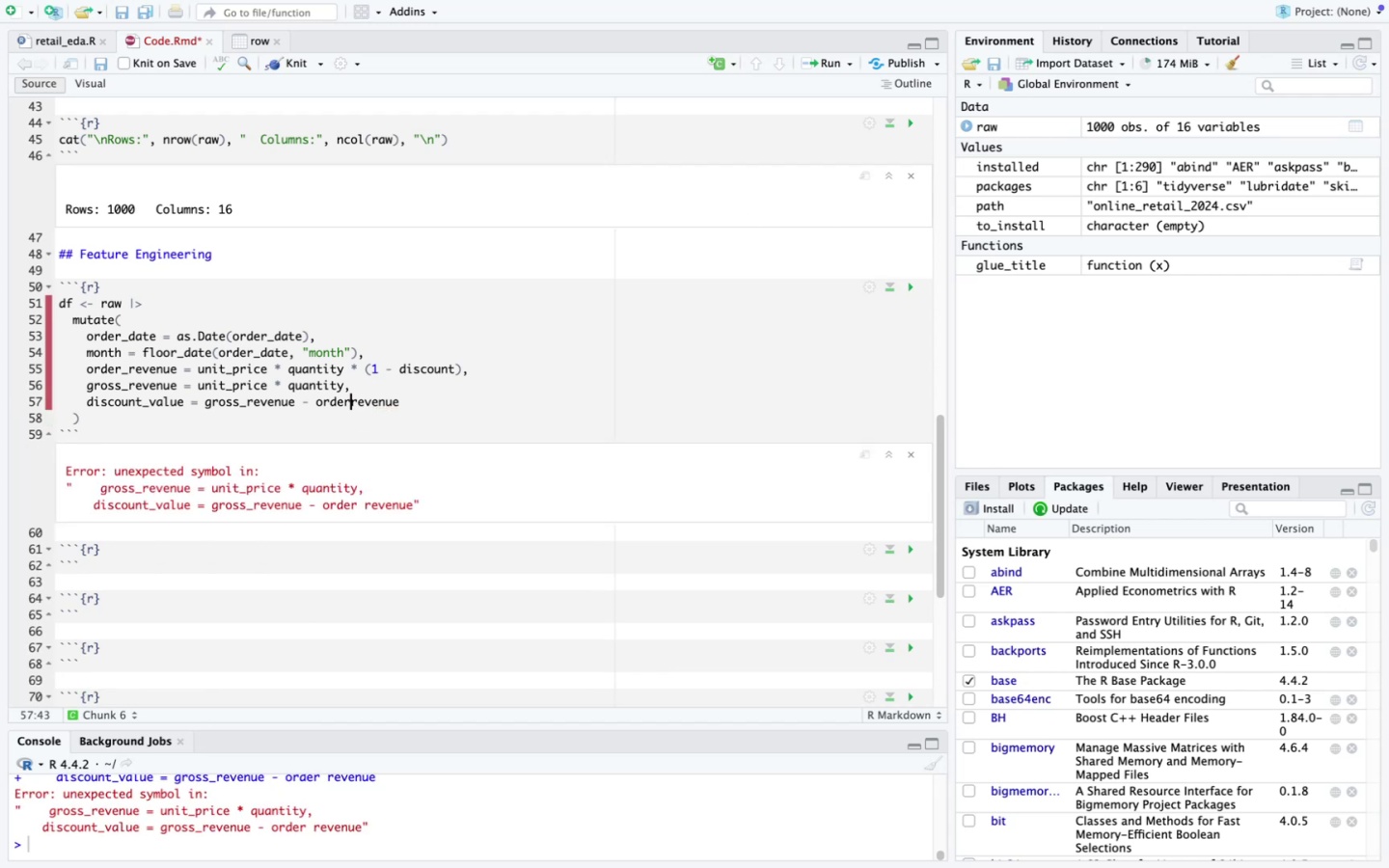 
key(Shift+Minus)
 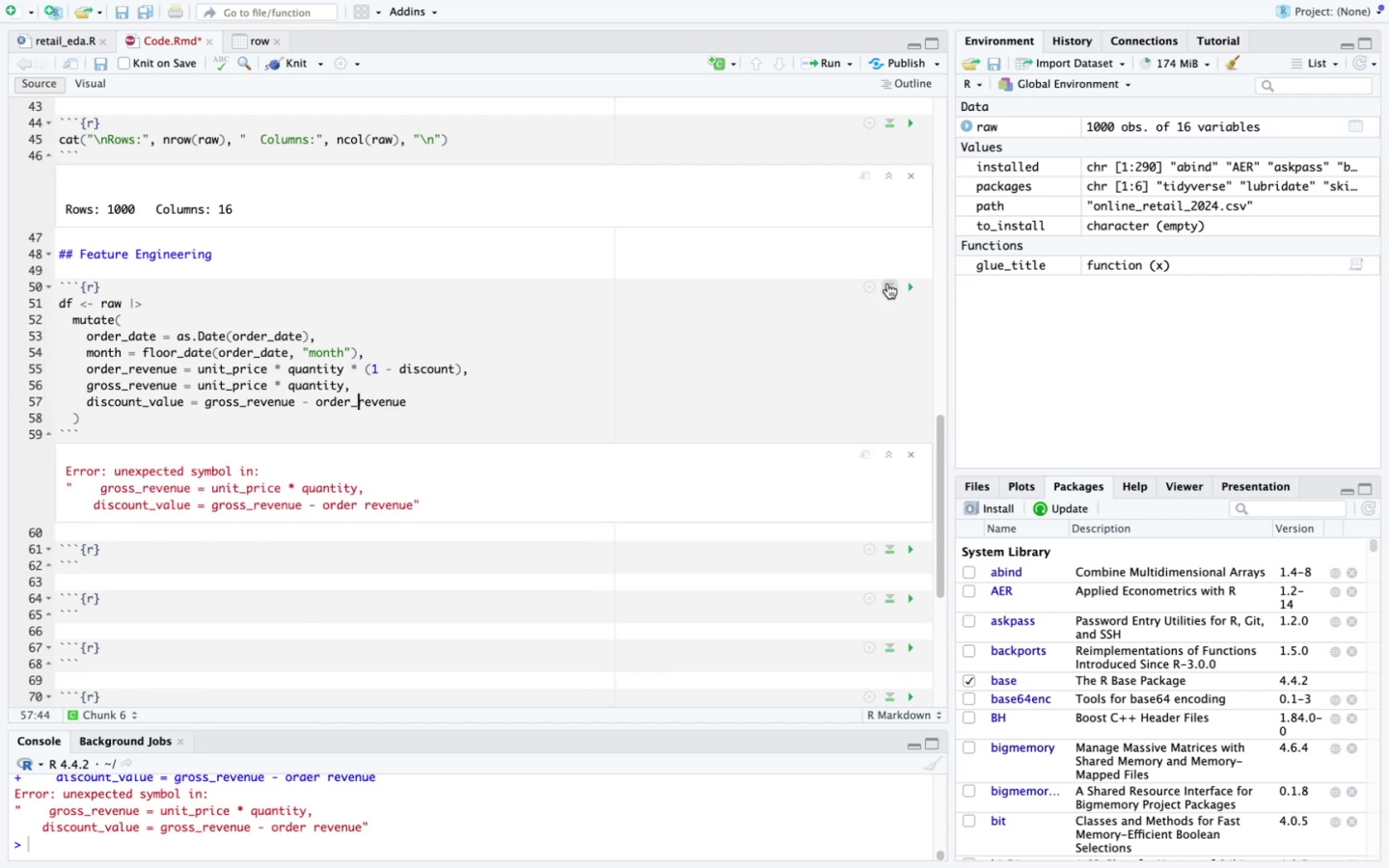 
left_click([908, 286])
 